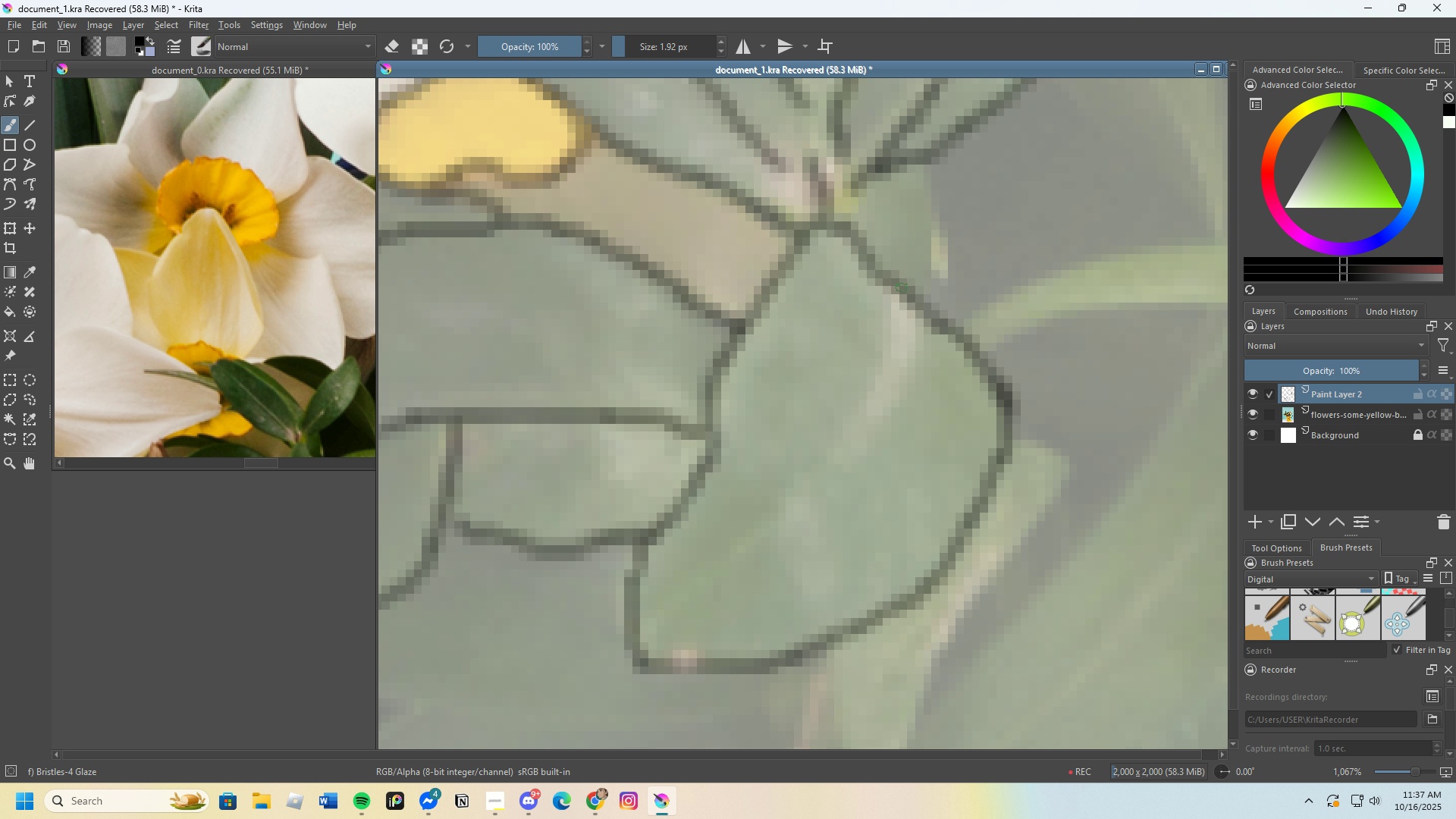 
left_click_drag(start_coordinate=[895, 289], to_coordinate=[776, 514])
 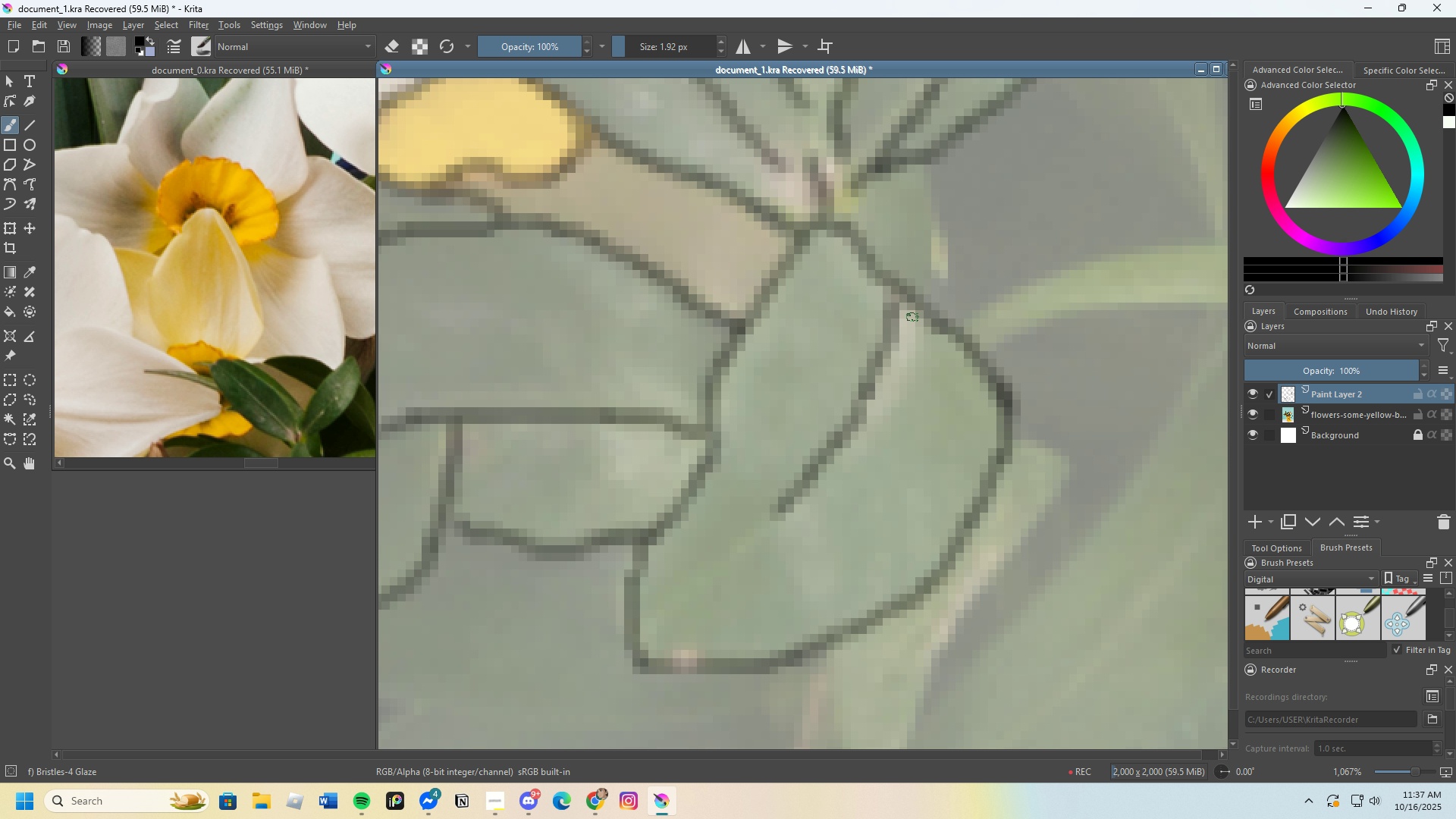 
left_click_drag(start_coordinate=[918, 309], to_coordinate=[795, 499])
 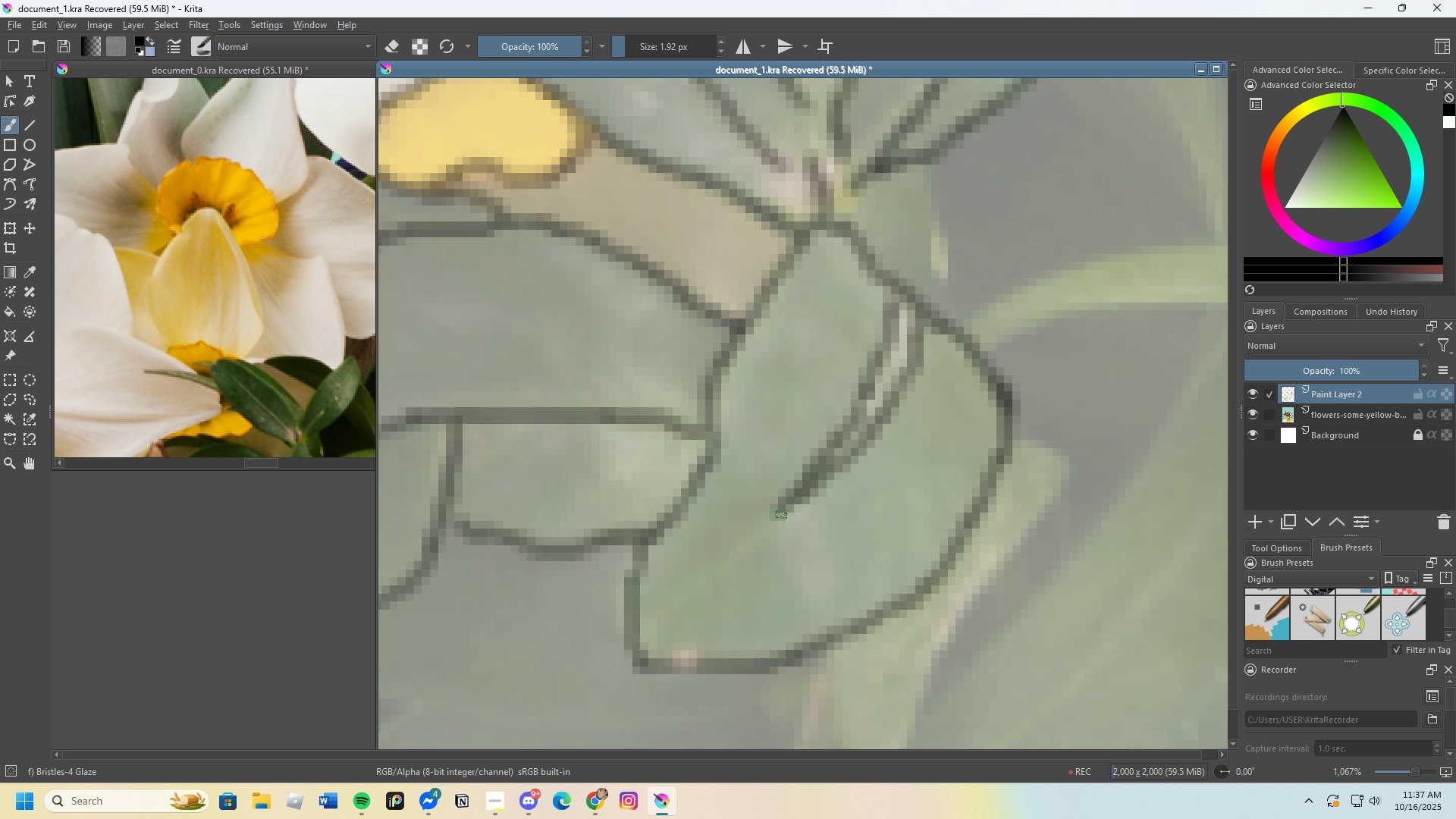 
scroll: coordinate [777, 511], scroll_direction: down, amount: 4.0
 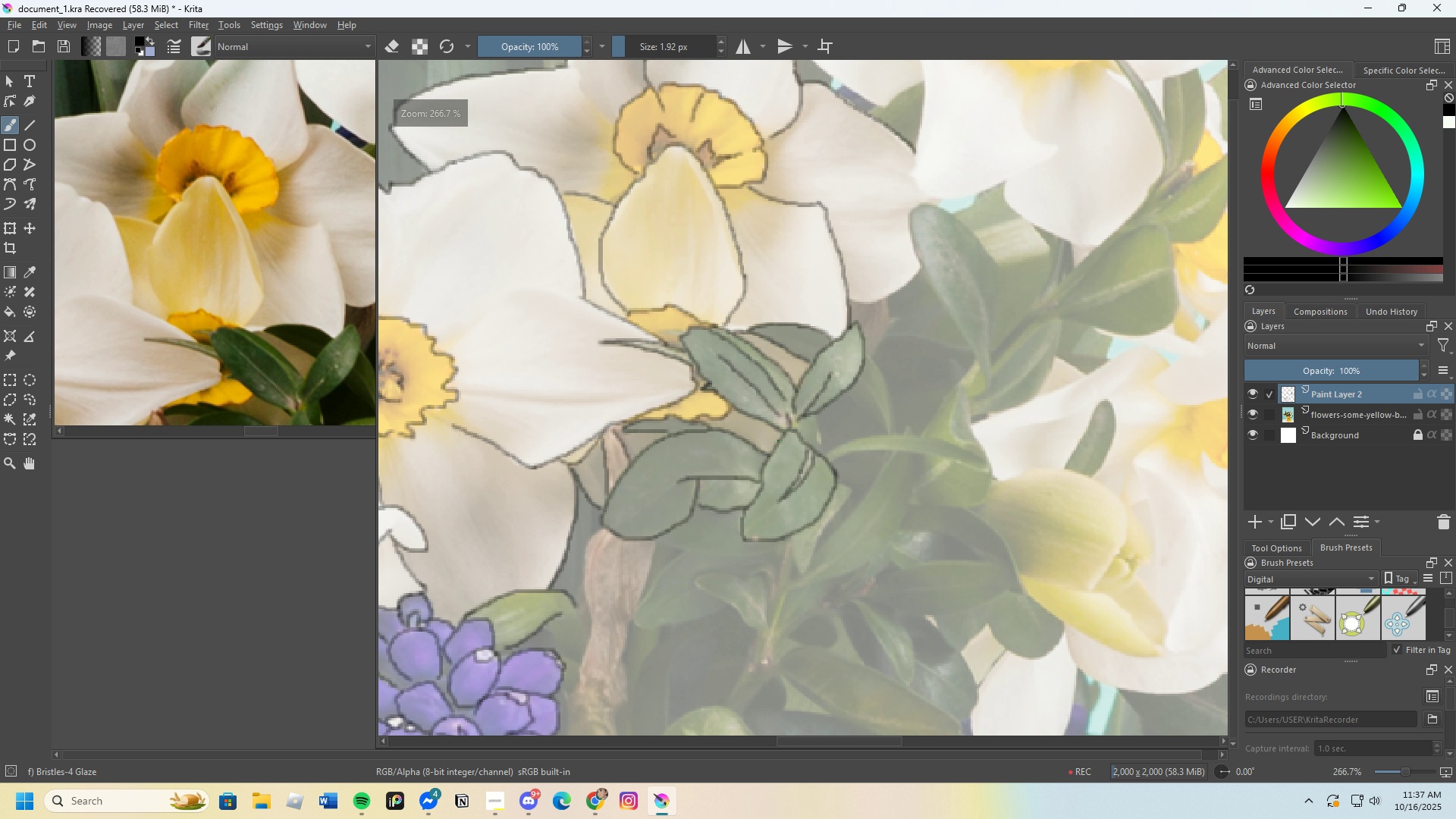 
scroll: coordinate [810, 525], scroll_direction: up, amount: 2.0
 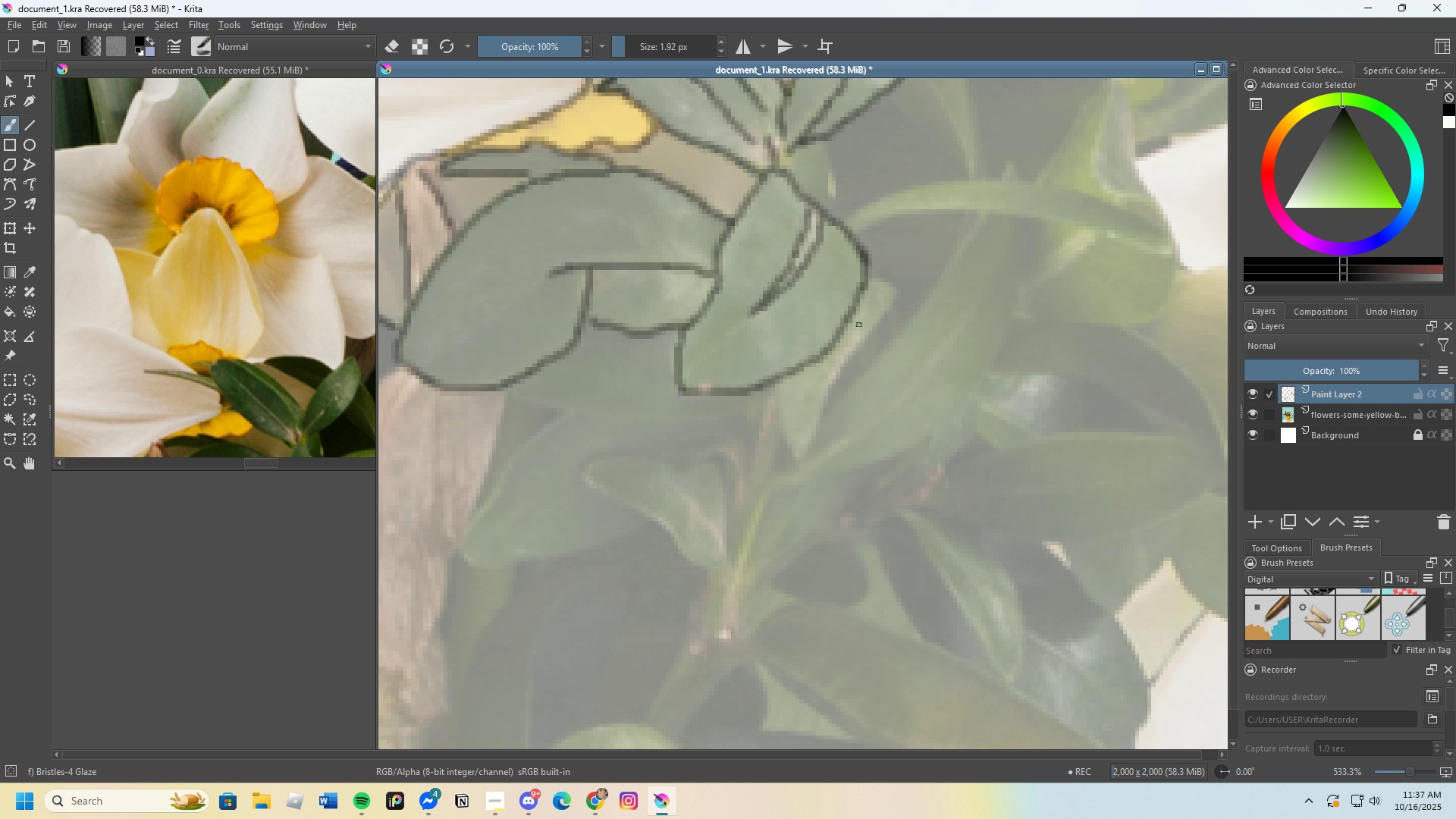 
scroll: coordinate [809, 286], scroll_direction: down, amount: 6.0
 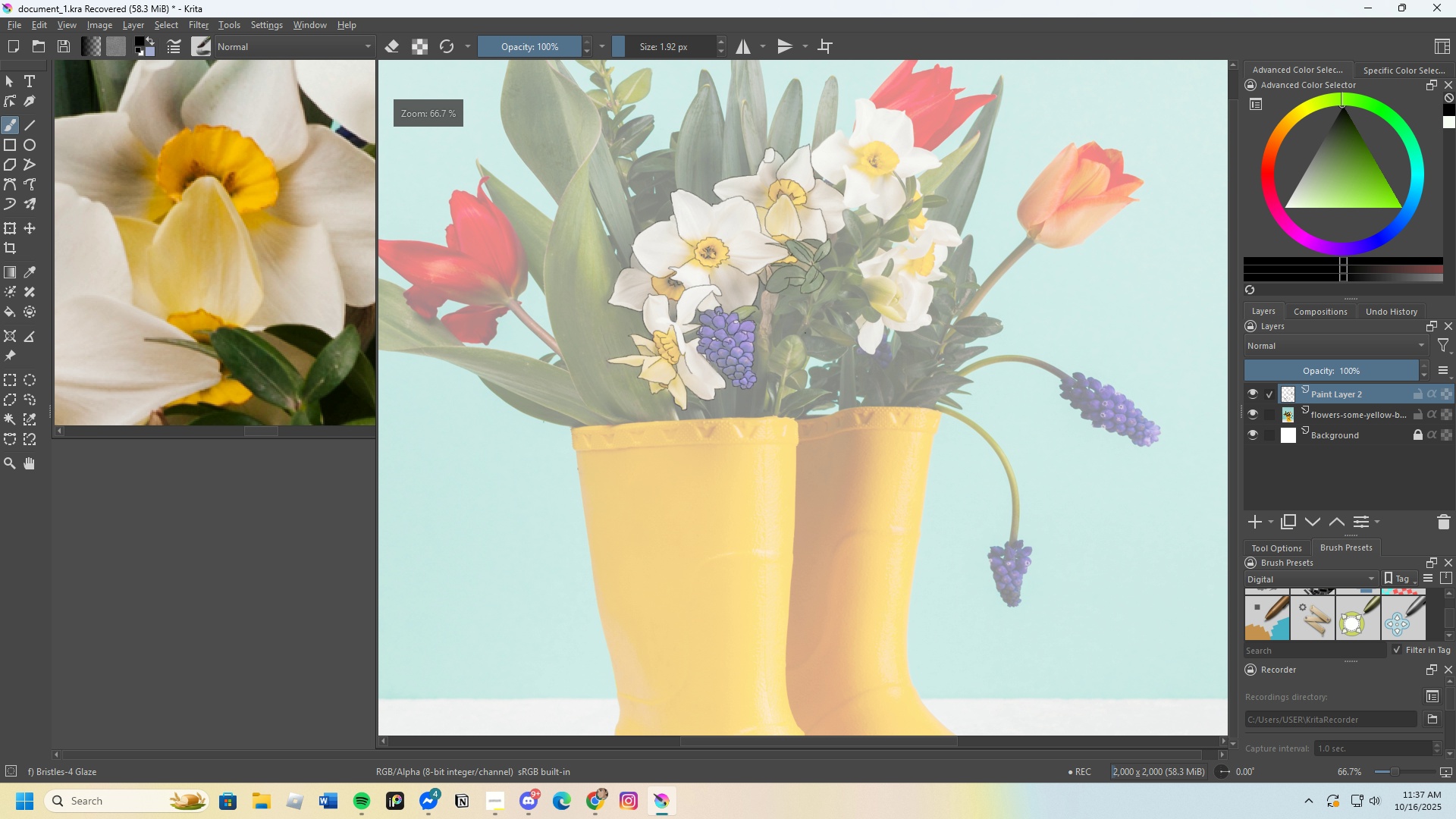 
scroll: coordinate [940, 300], scroll_direction: up, amount: 8.0
 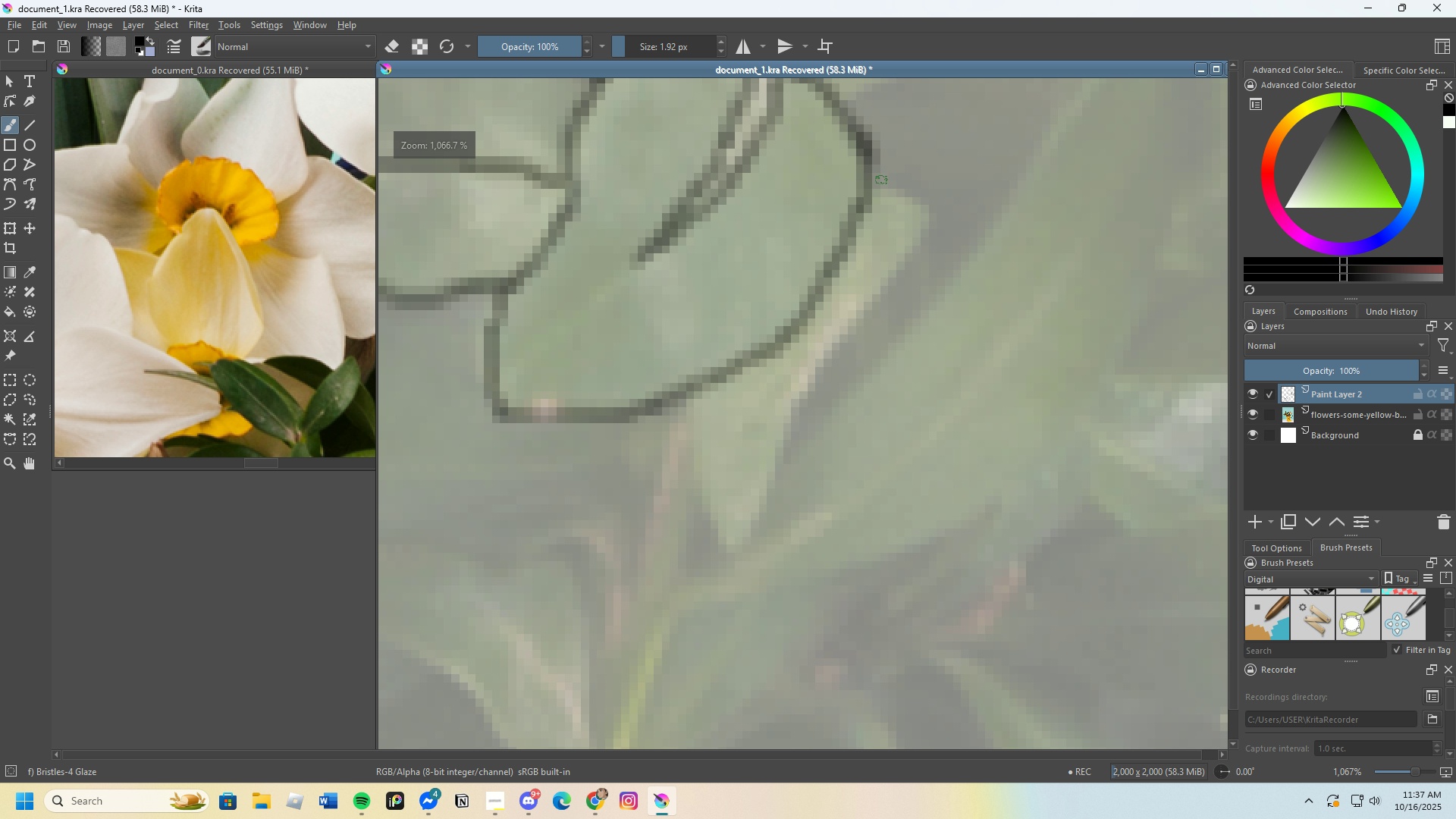 
left_click_drag(start_coordinate=[877, 181], to_coordinate=[792, 403])
 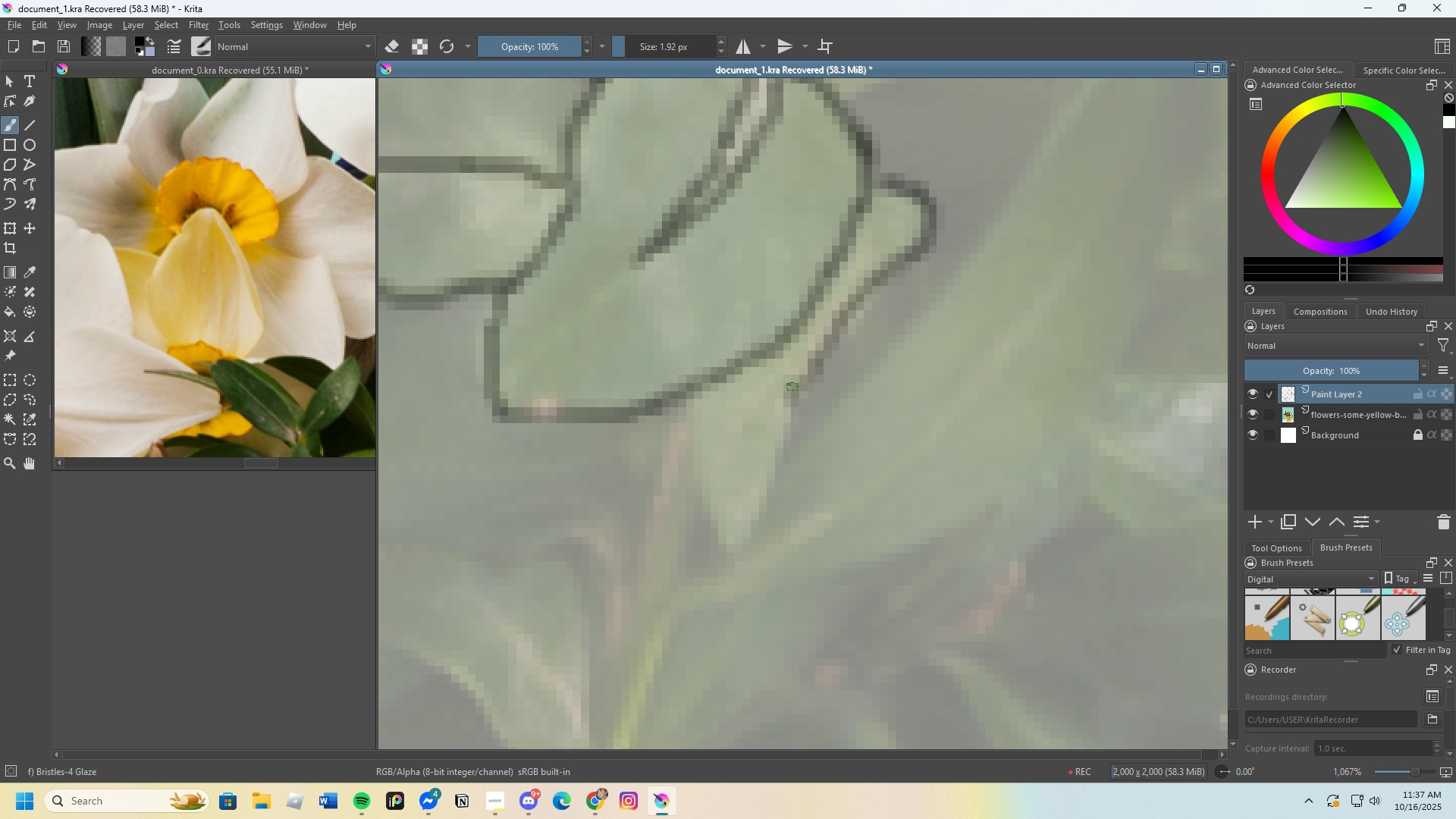 
key(Control+Z)
 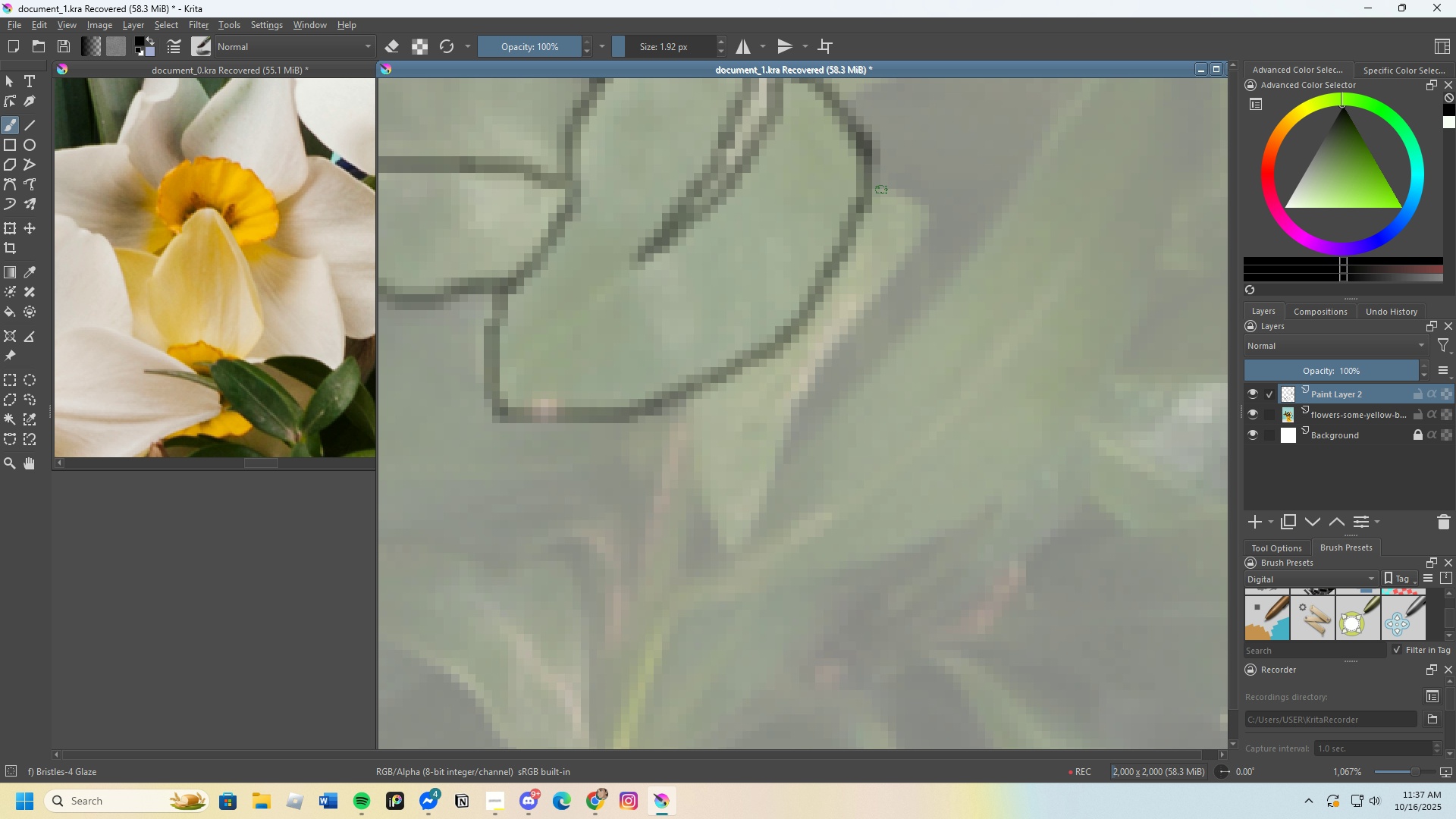 
left_click_drag(start_coordinate=[877, 188], to_coordinate=[691, 381])
 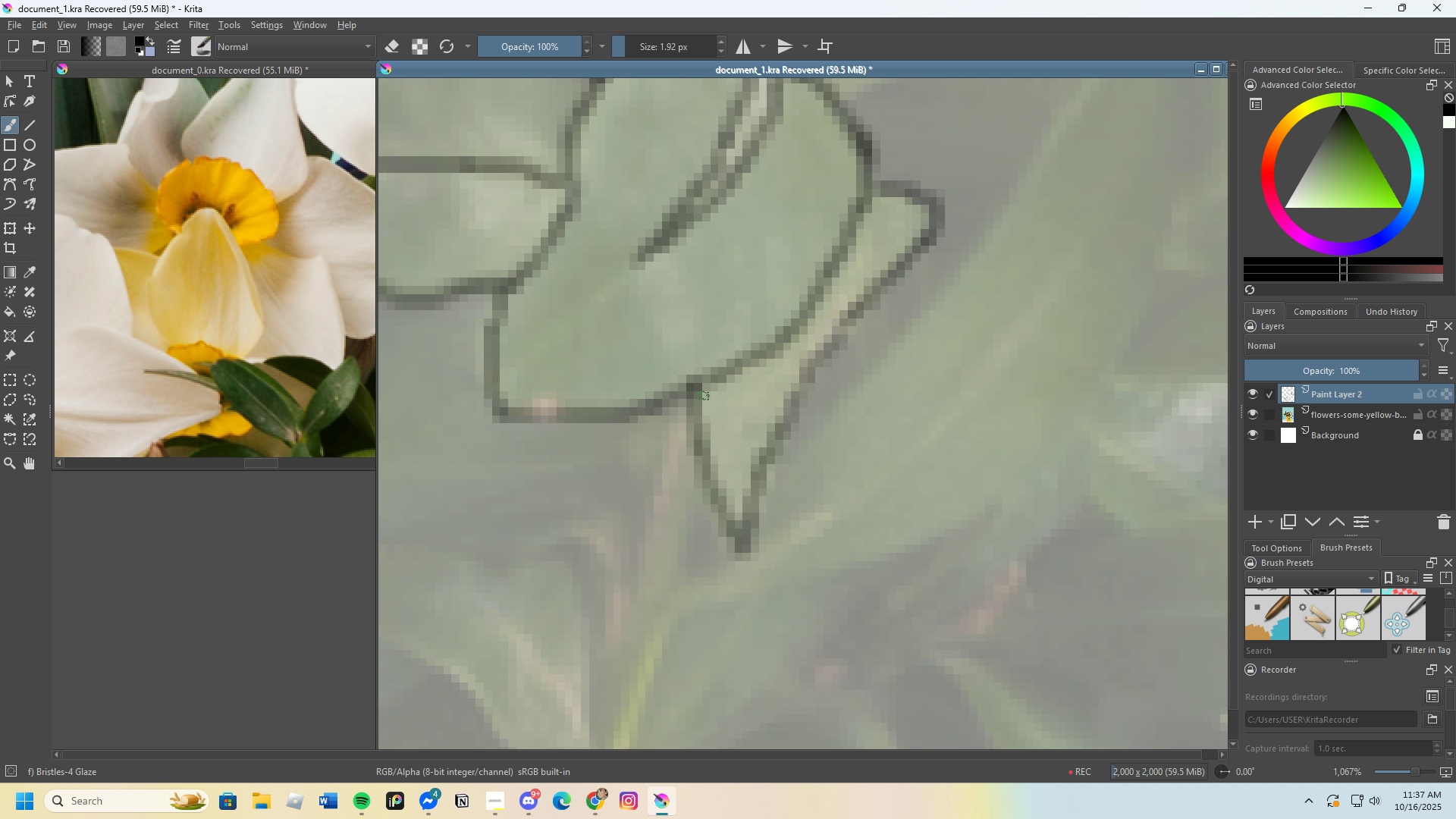 
scroll: coordinate [717, 477], scroll_direction: down, amount: 3.0
 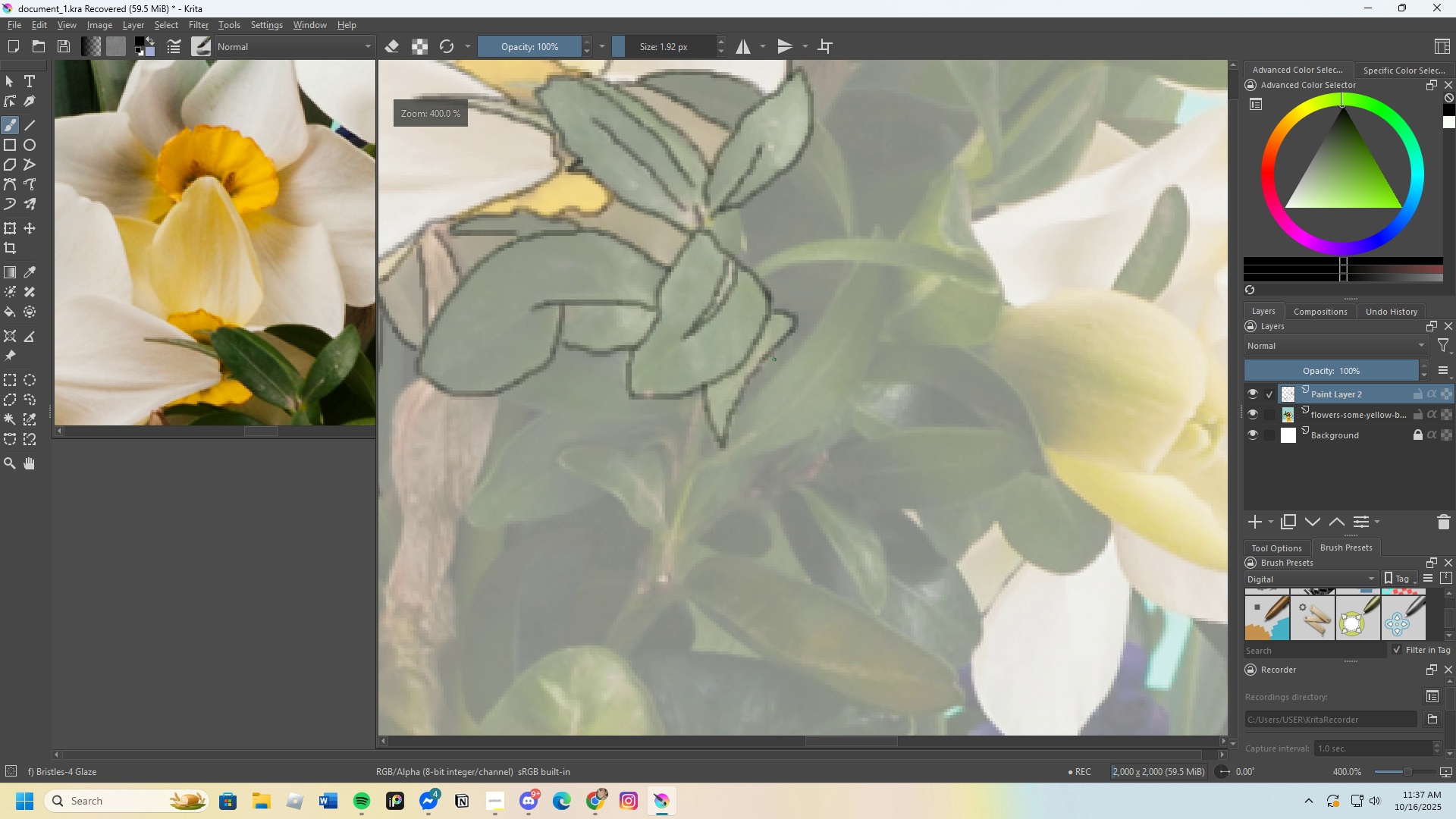 
scroll: coordinate [833, 234], scroll_direction: up, amount: 3.0
 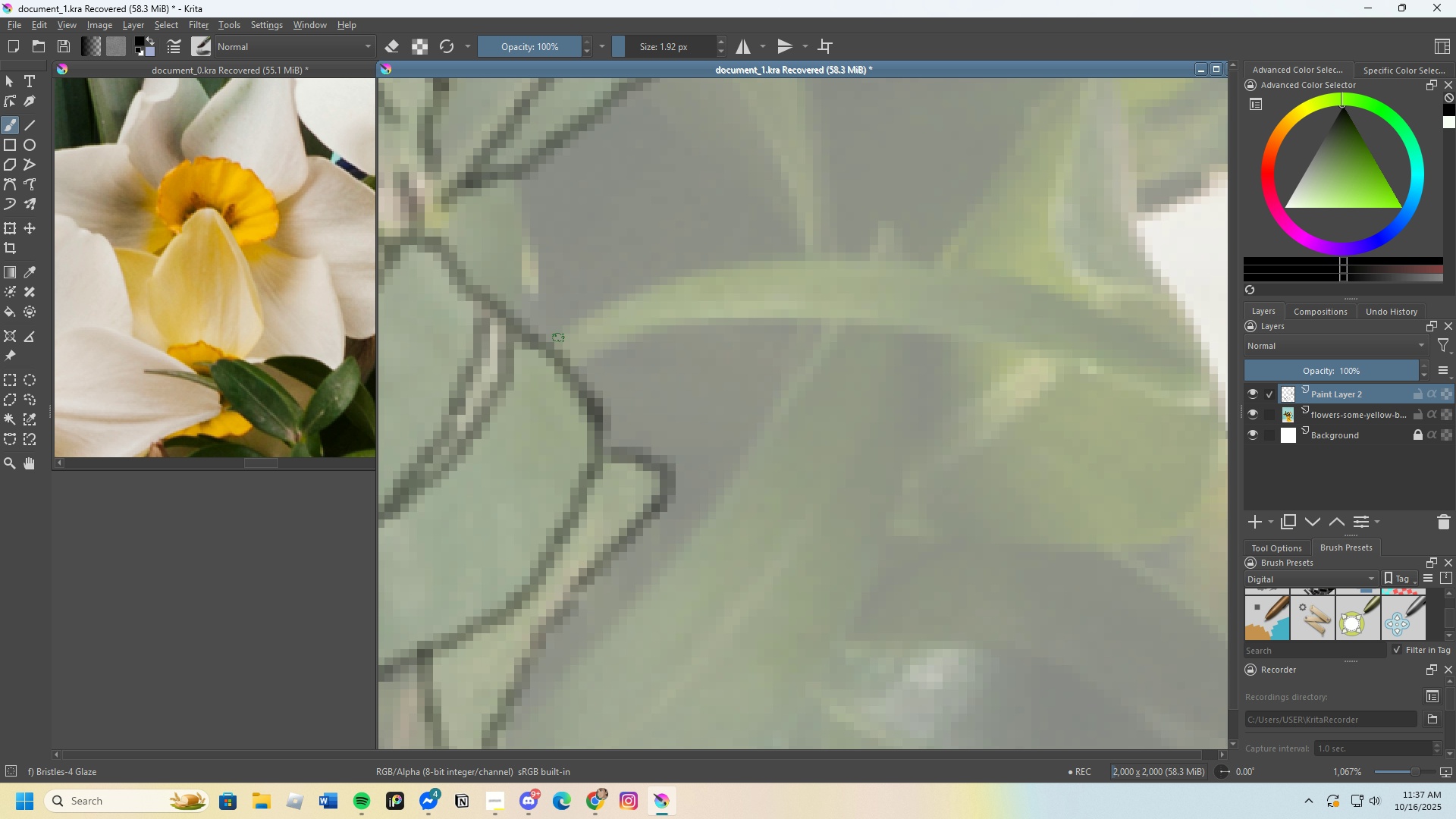 
left_click_drag(start_coordinate=[554, 337], to_coordinate=[569, 375])
 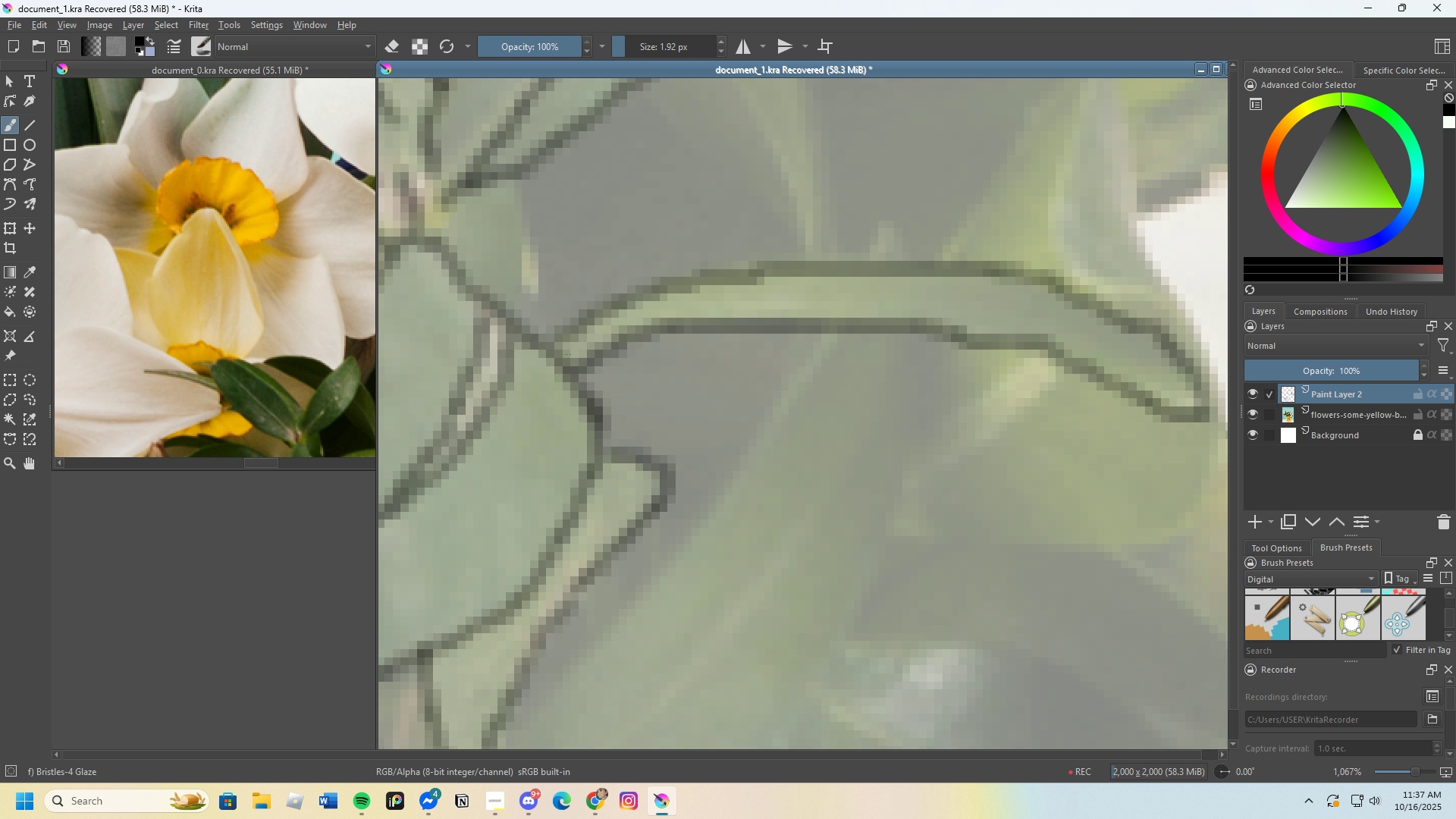 
scroll: coordinate [686, 327], scroll_direction: down, amount: 2.0
 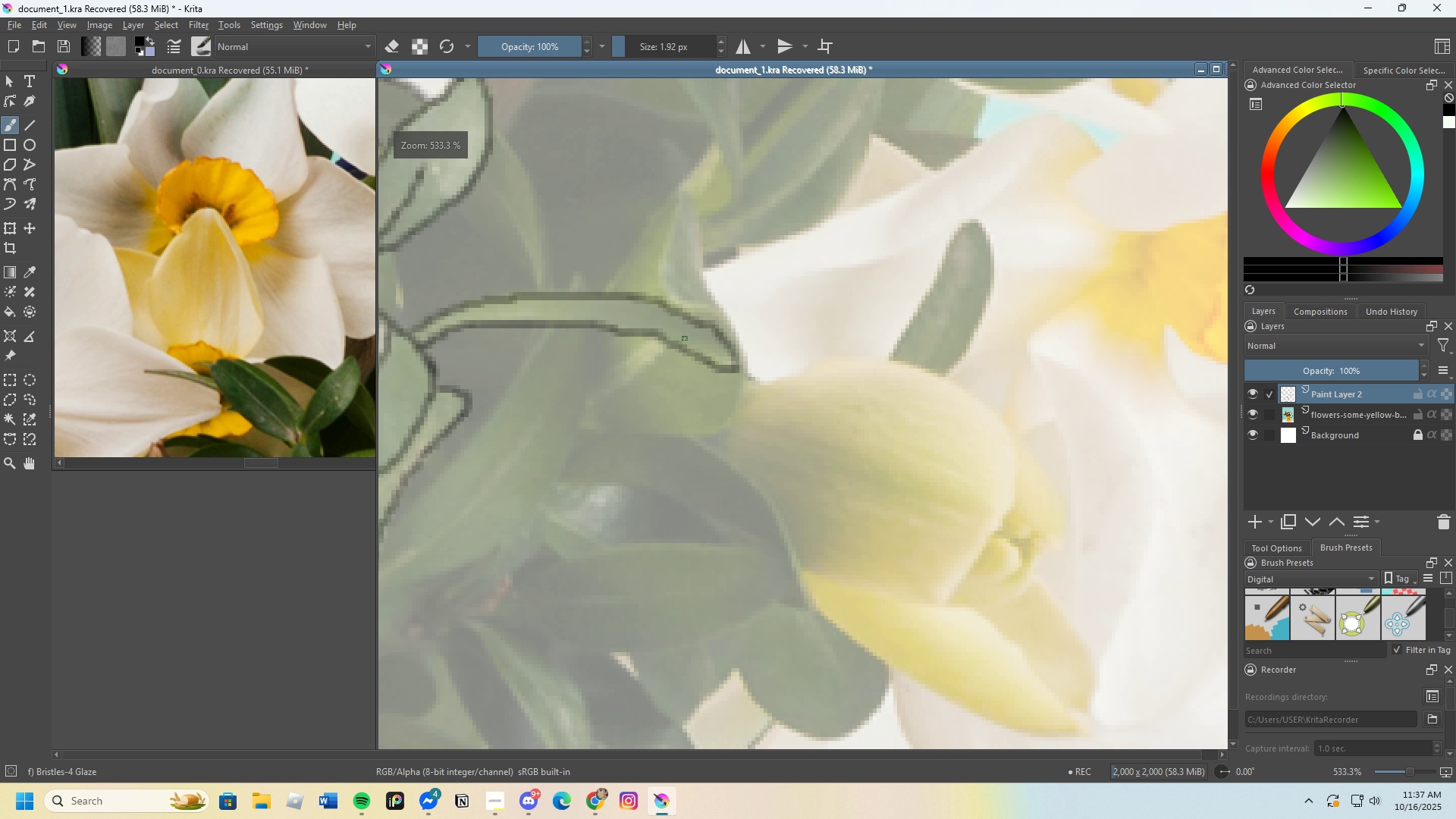 
key(Control+Z)
 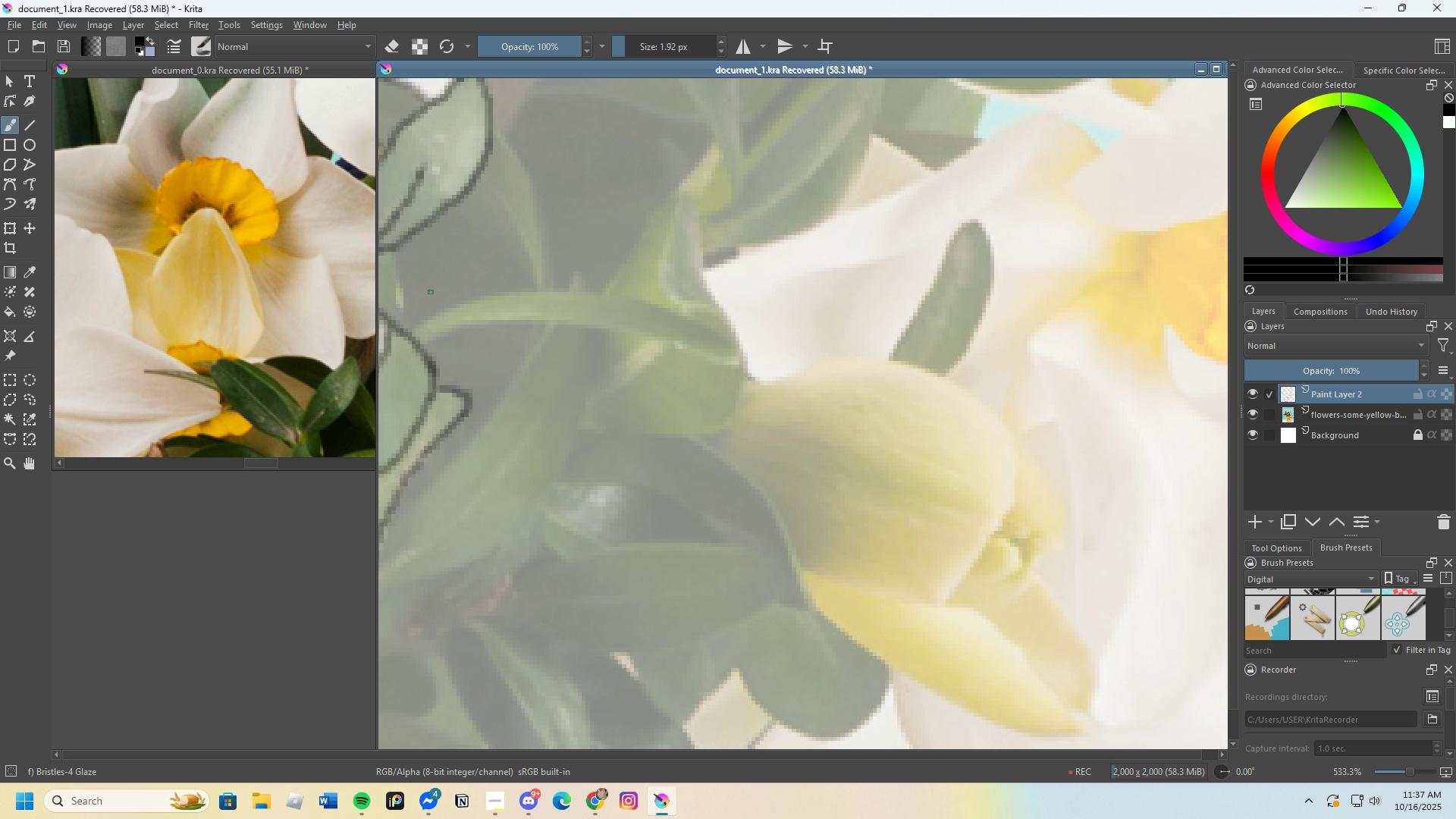 
scroll: coordinate [541, 363], scroll_direction: up, amount: 1.0
 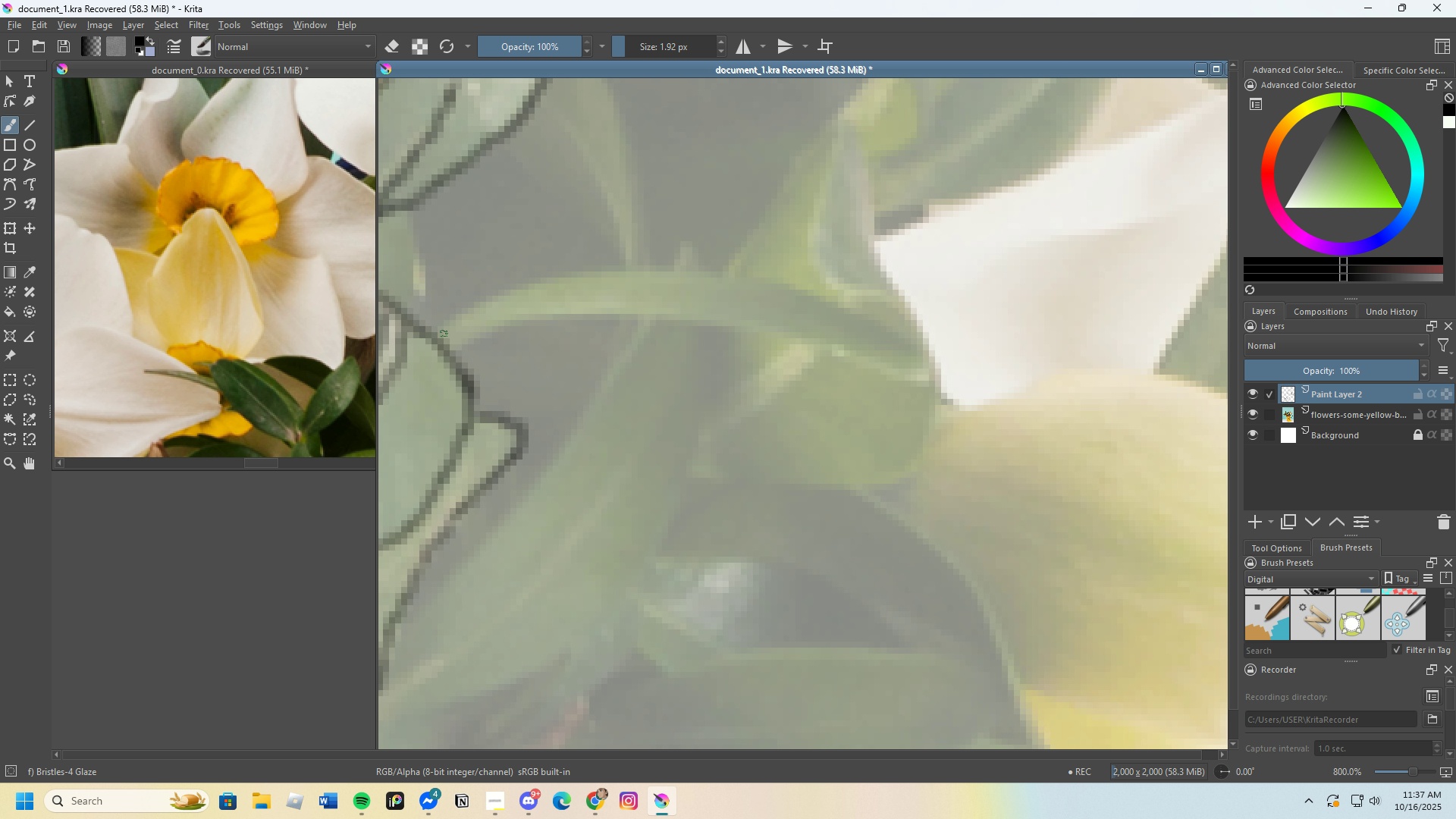 
left_click_drag(start_coordinate=[430, 334], to_coordinate=[506, 294])
 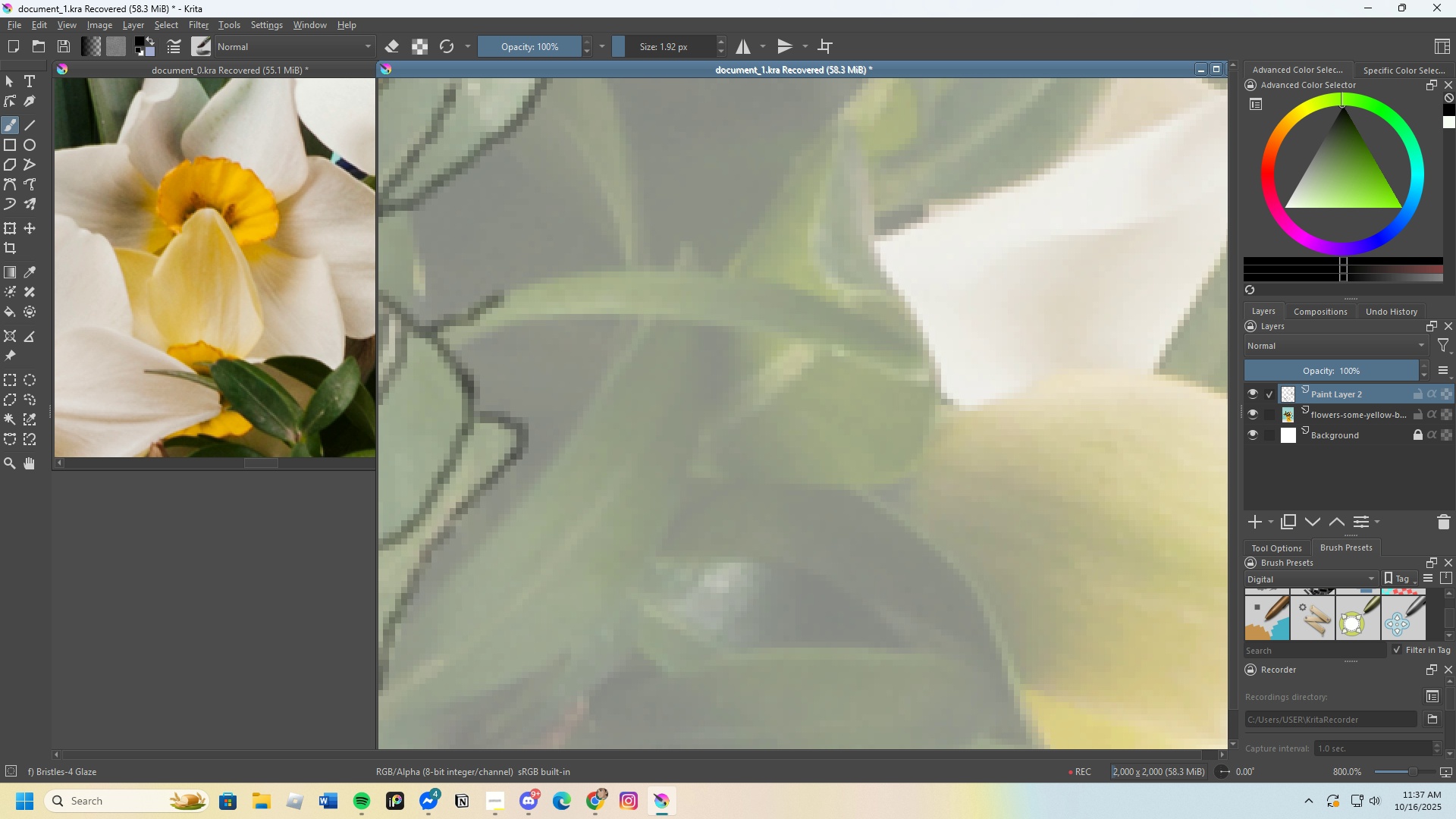 
key(Control+Z)
 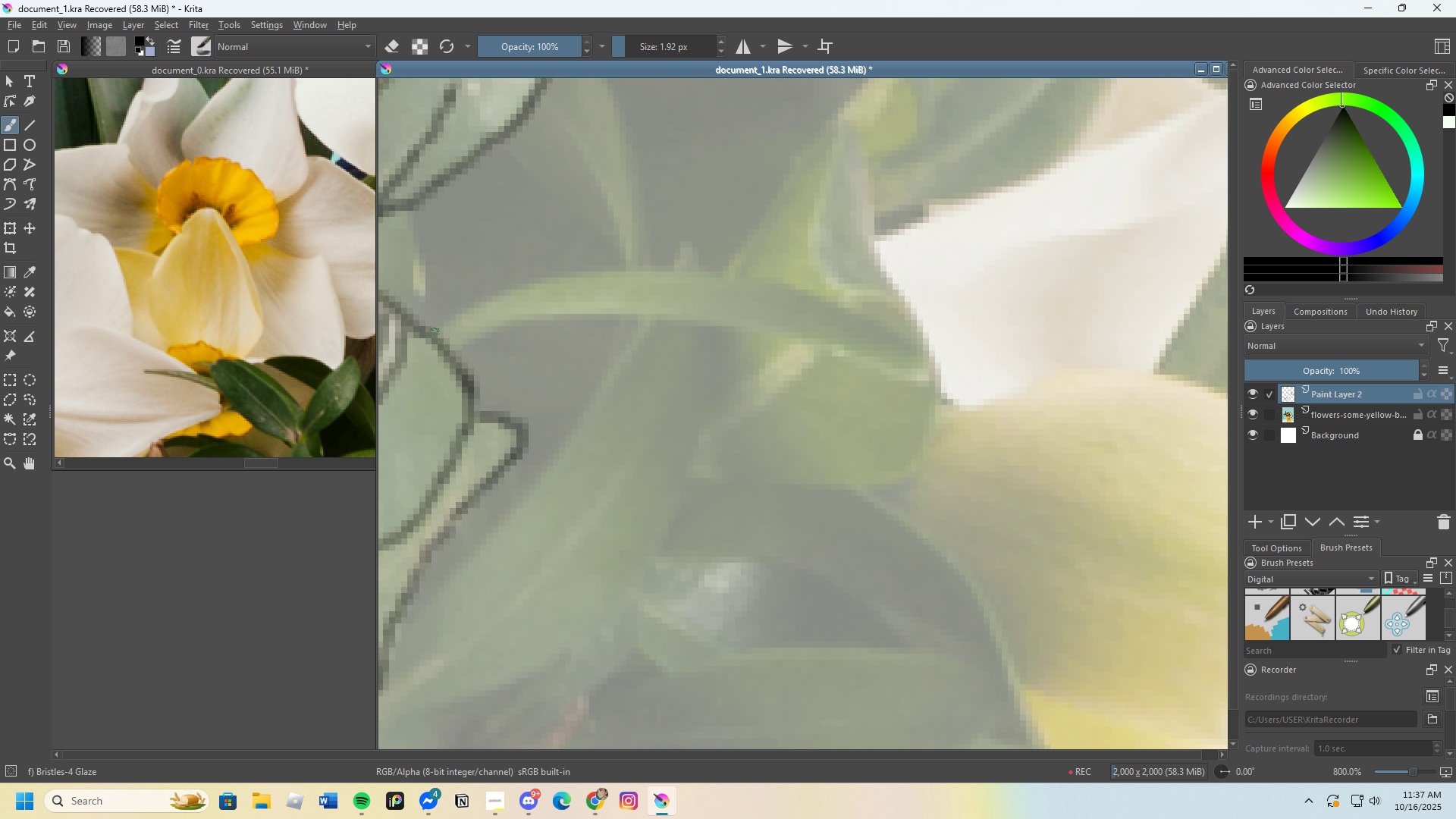 
left_click_drag(start_coordinate=[432, 331], to_coordinate=[652, 275])
 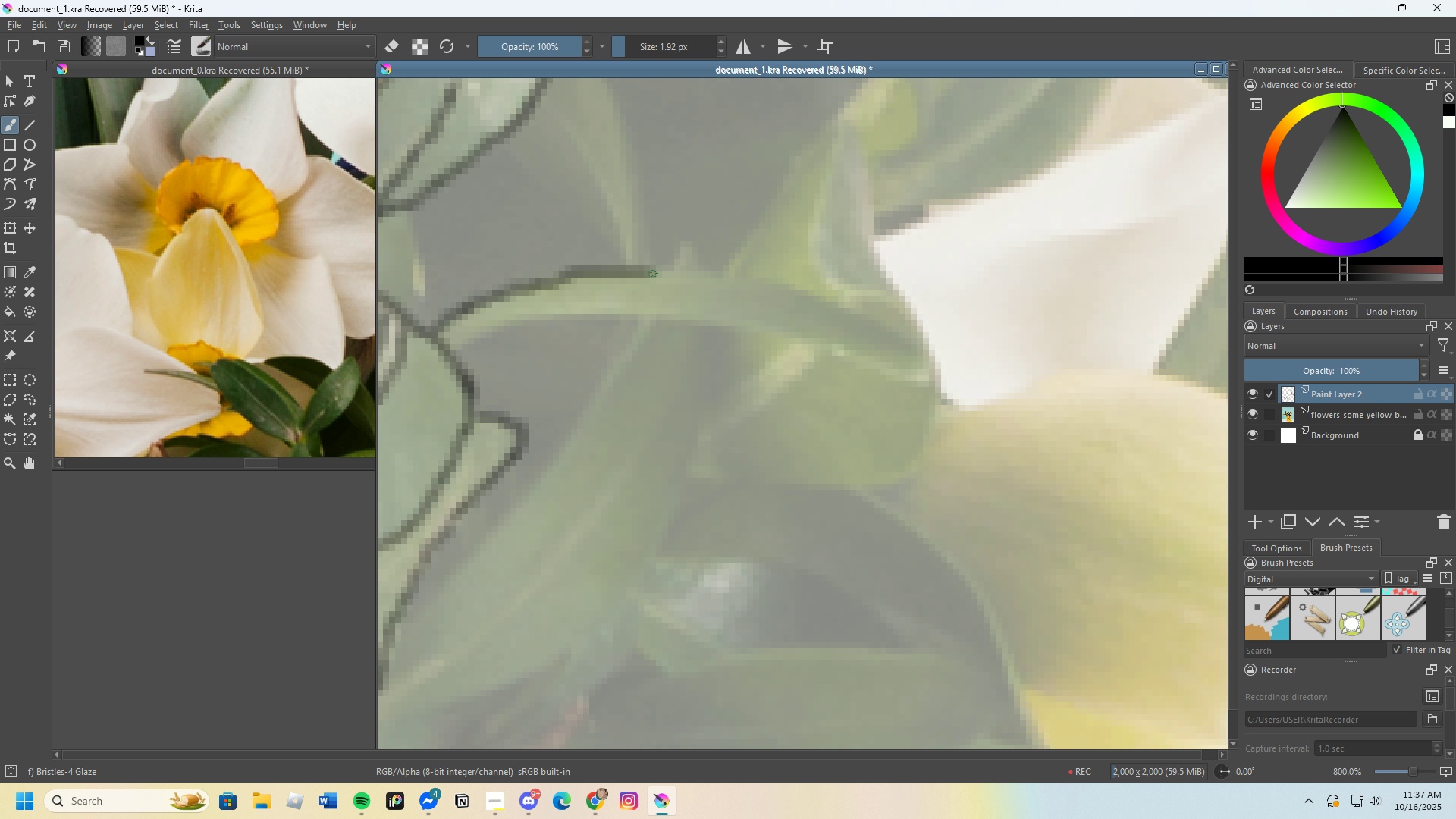 
key(Control+Z)
 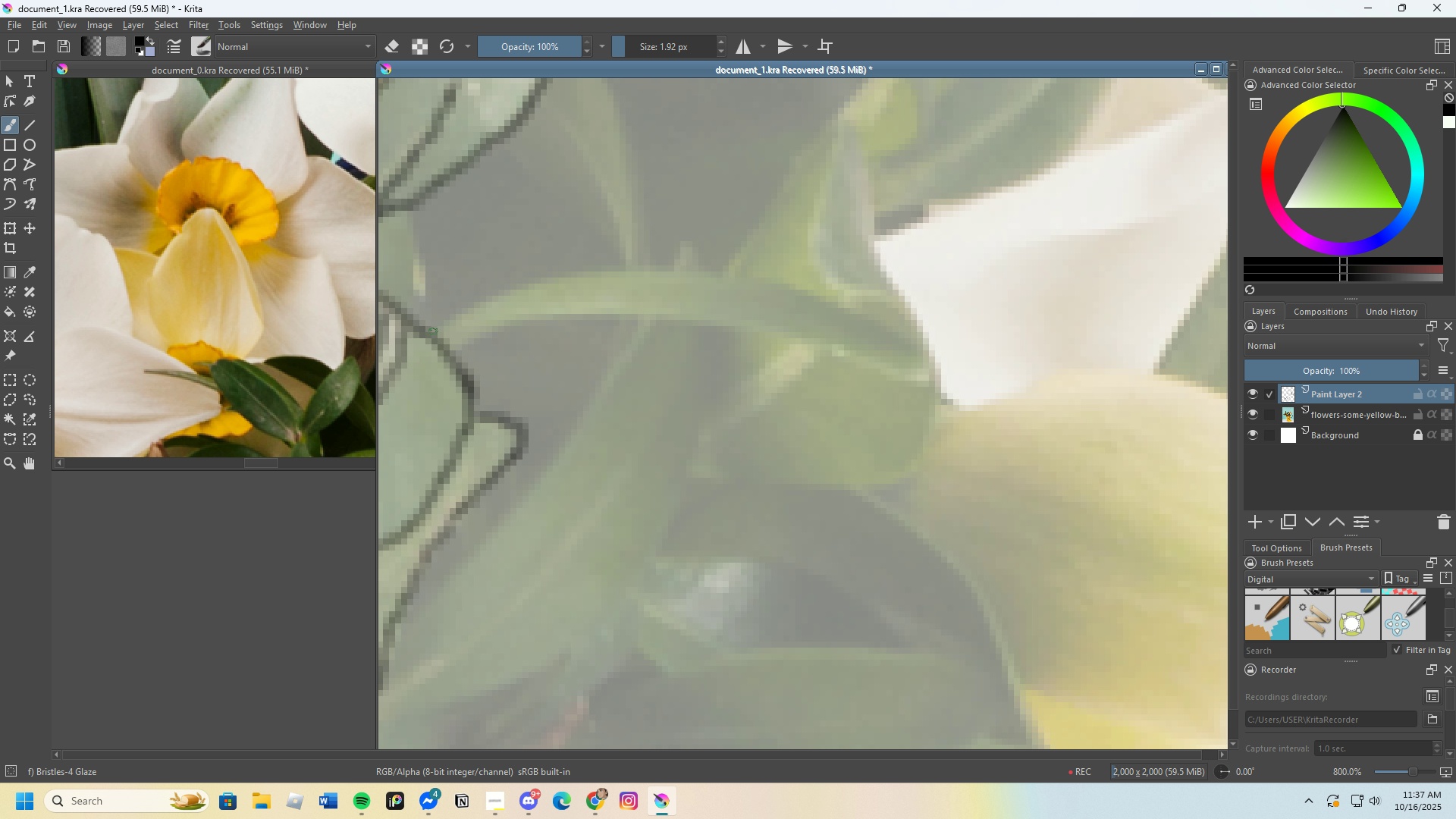 
left_click_drag(start_coordinate=[430, 332], to_coordinate=[628, 276])
 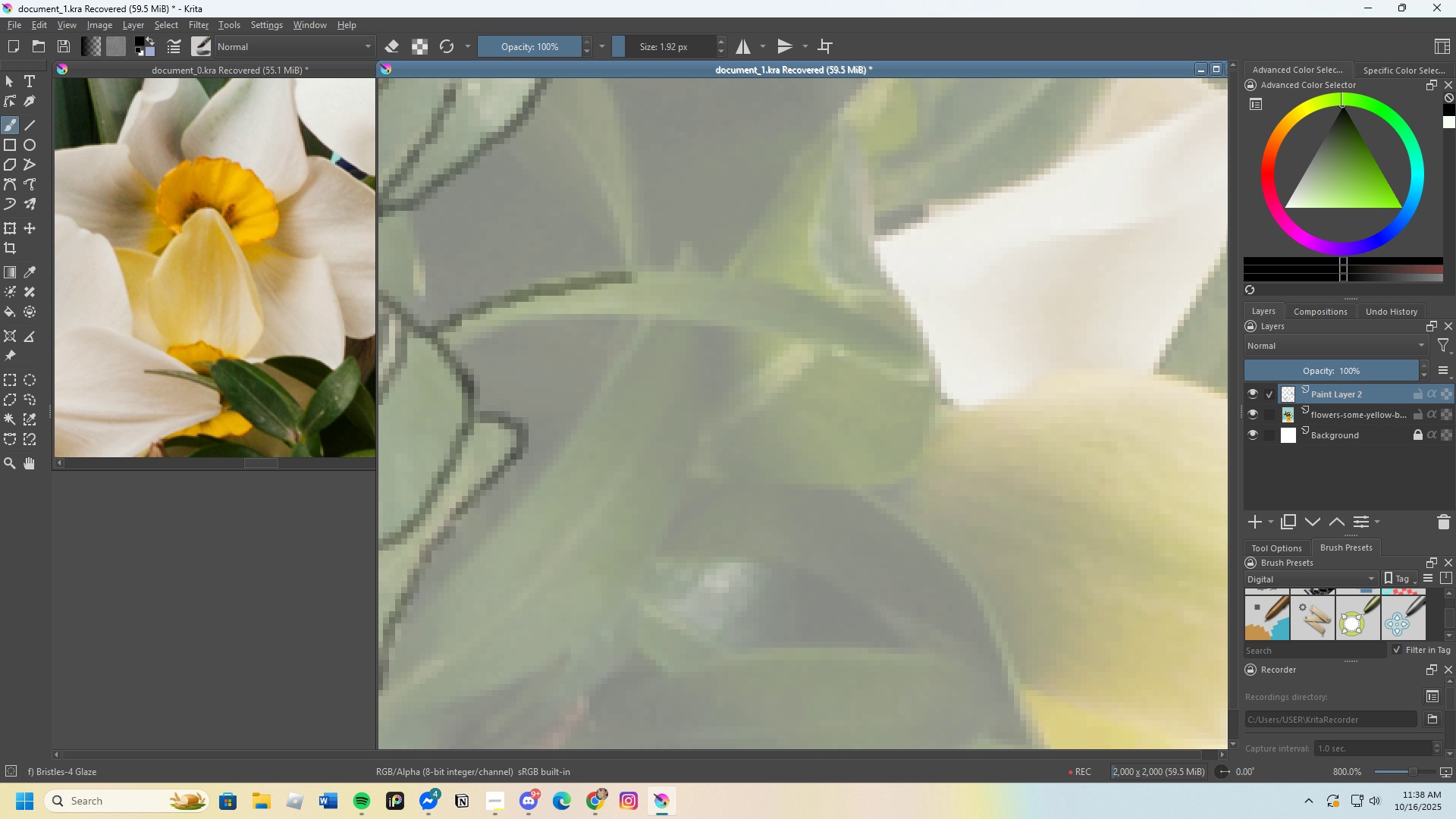 
key(Control+Z)
 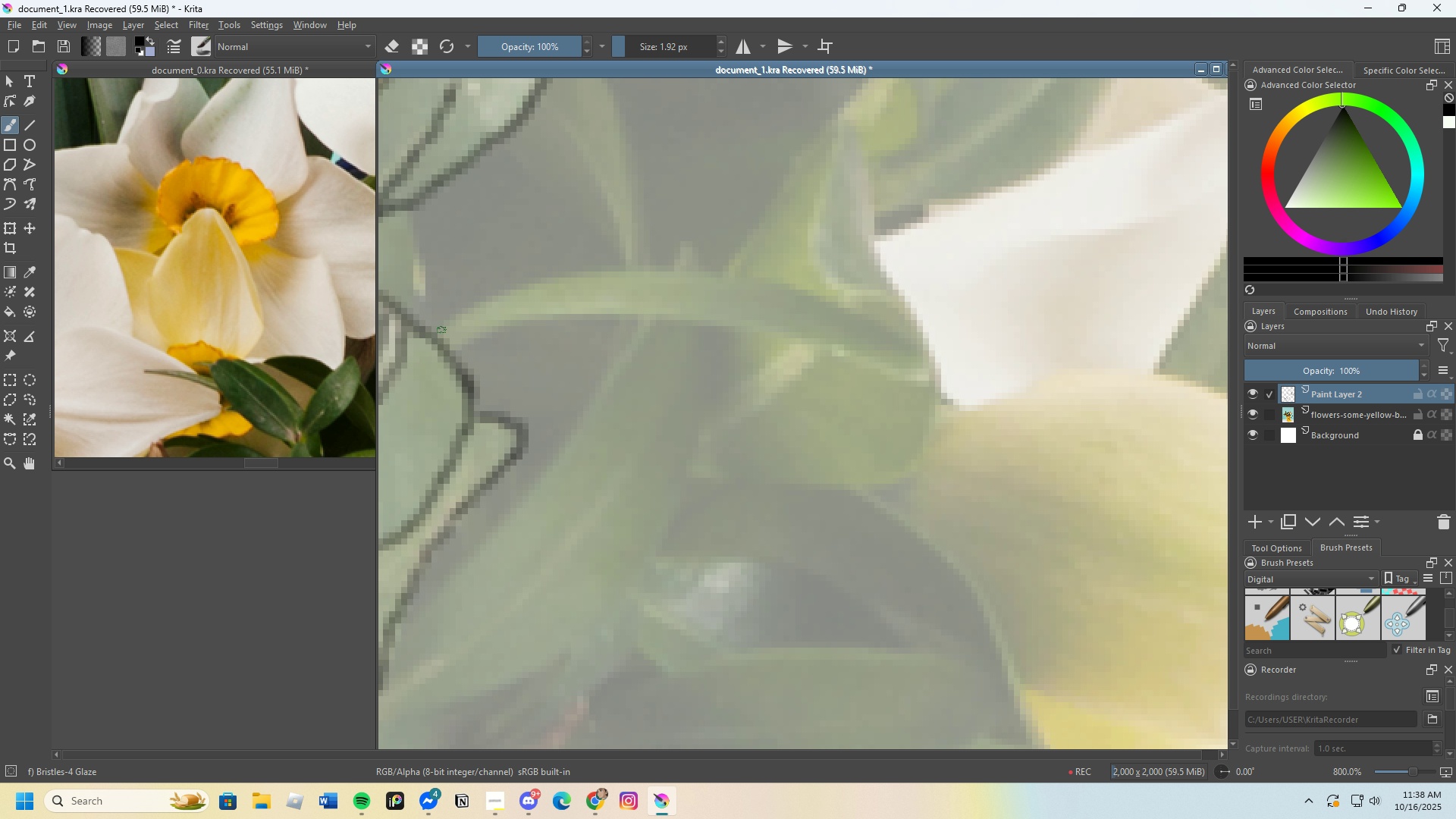 
left_click_drag(start_coordinate=[437, 332], to_coordinate=[564, 283])
 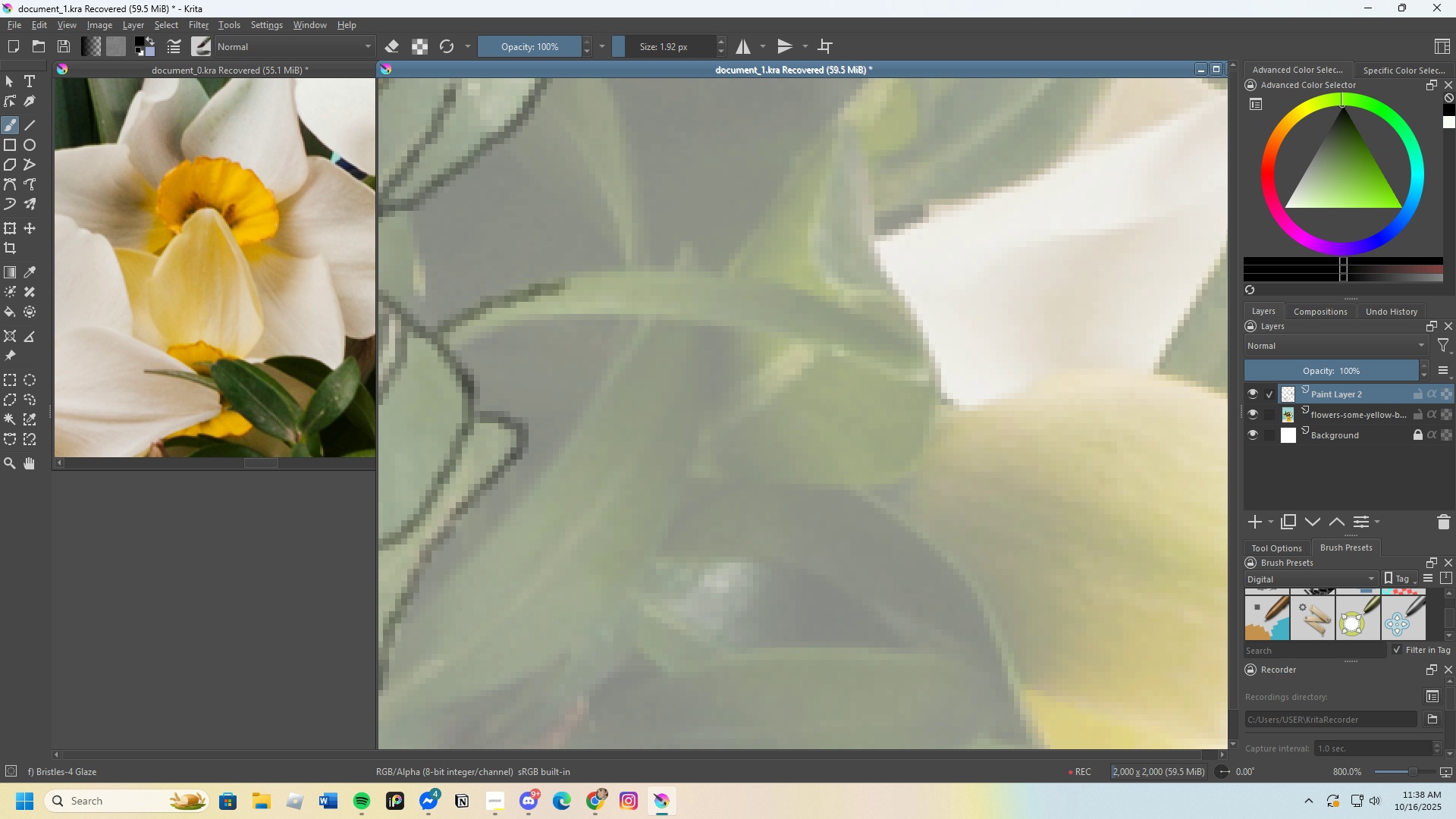 
key(Control+Z)
 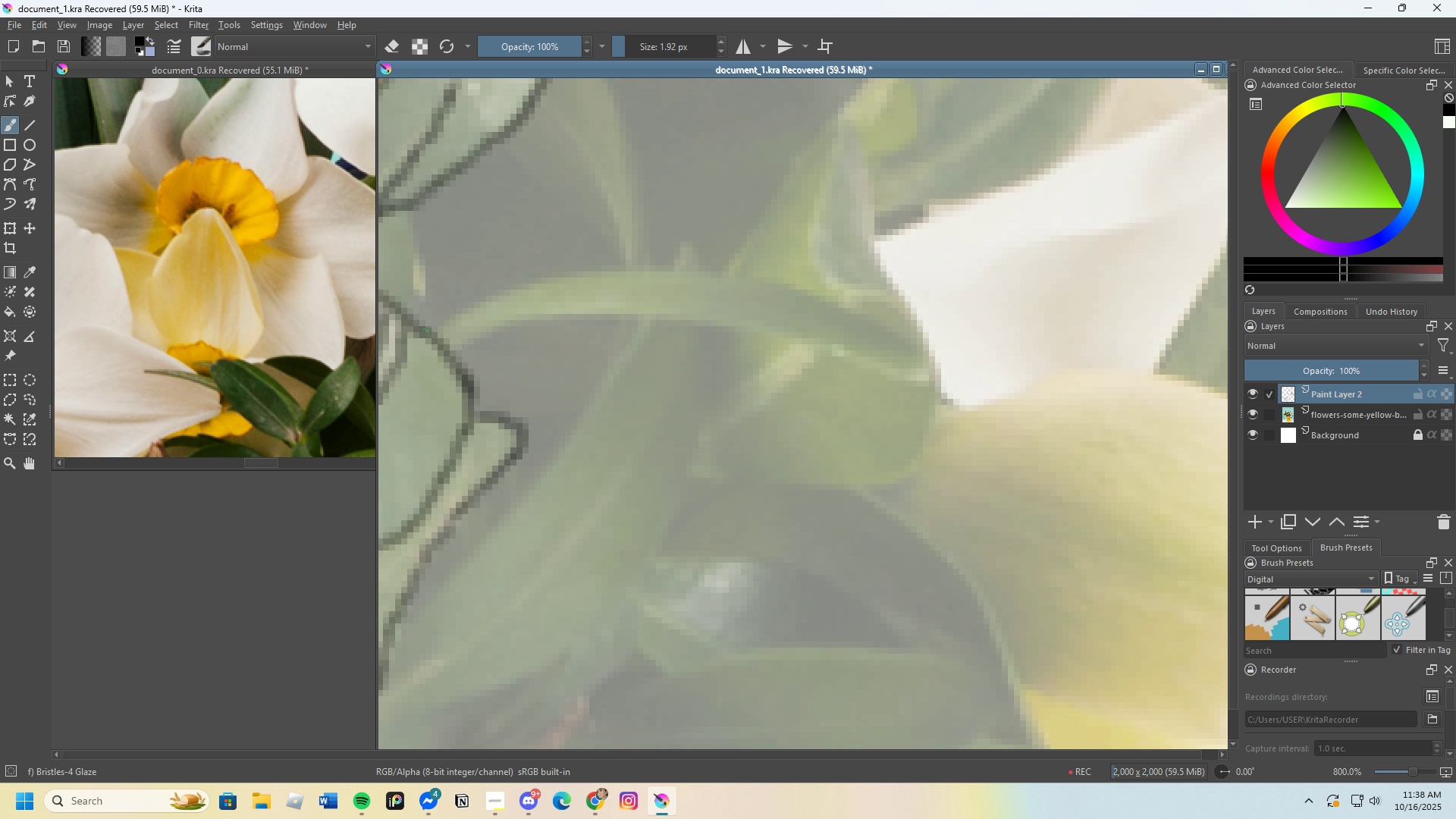 
left_click_drag(start_coordinate=[432, 328], to_coordinate=[538, 290])
 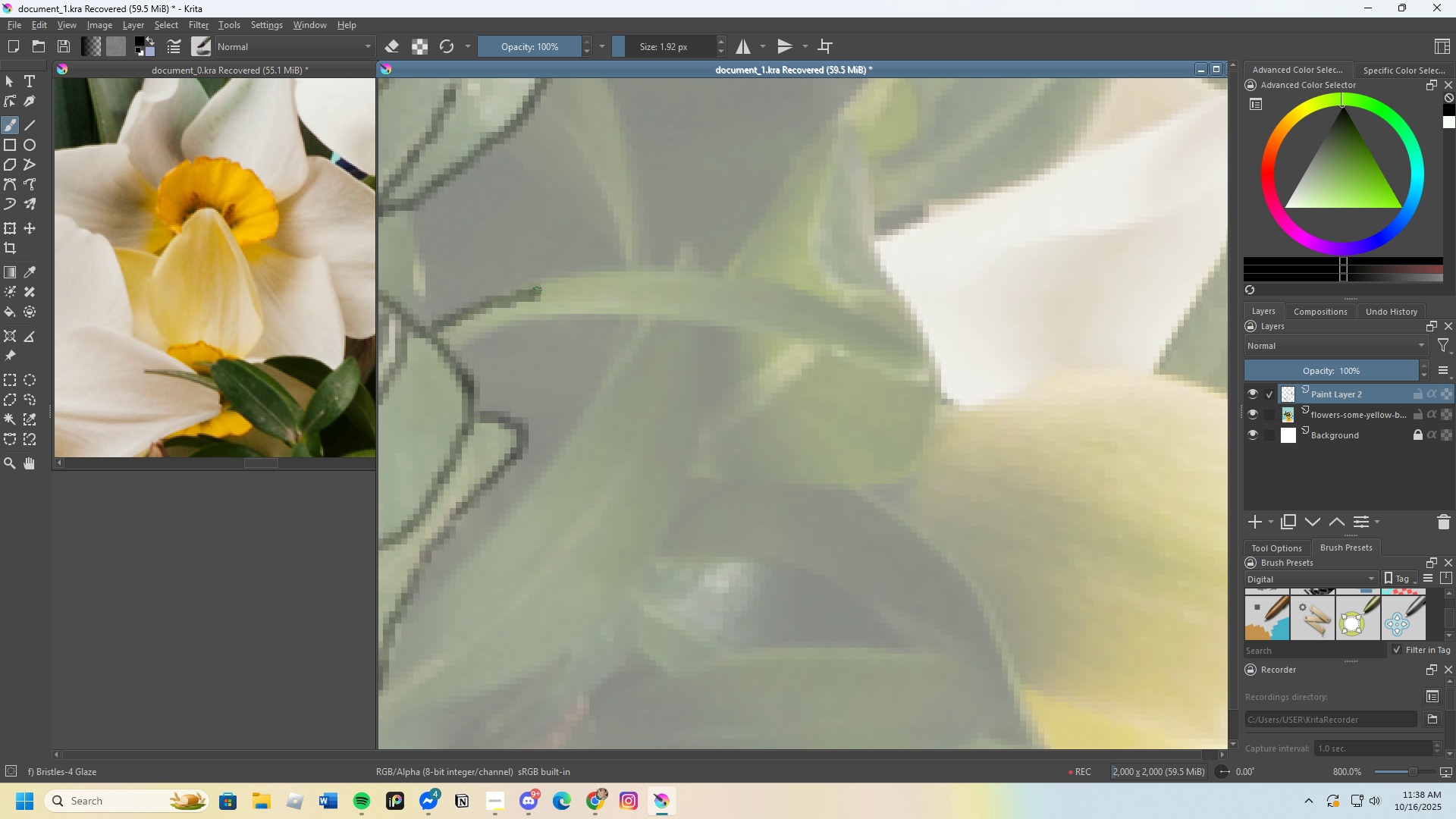 
key(Control+Z)
 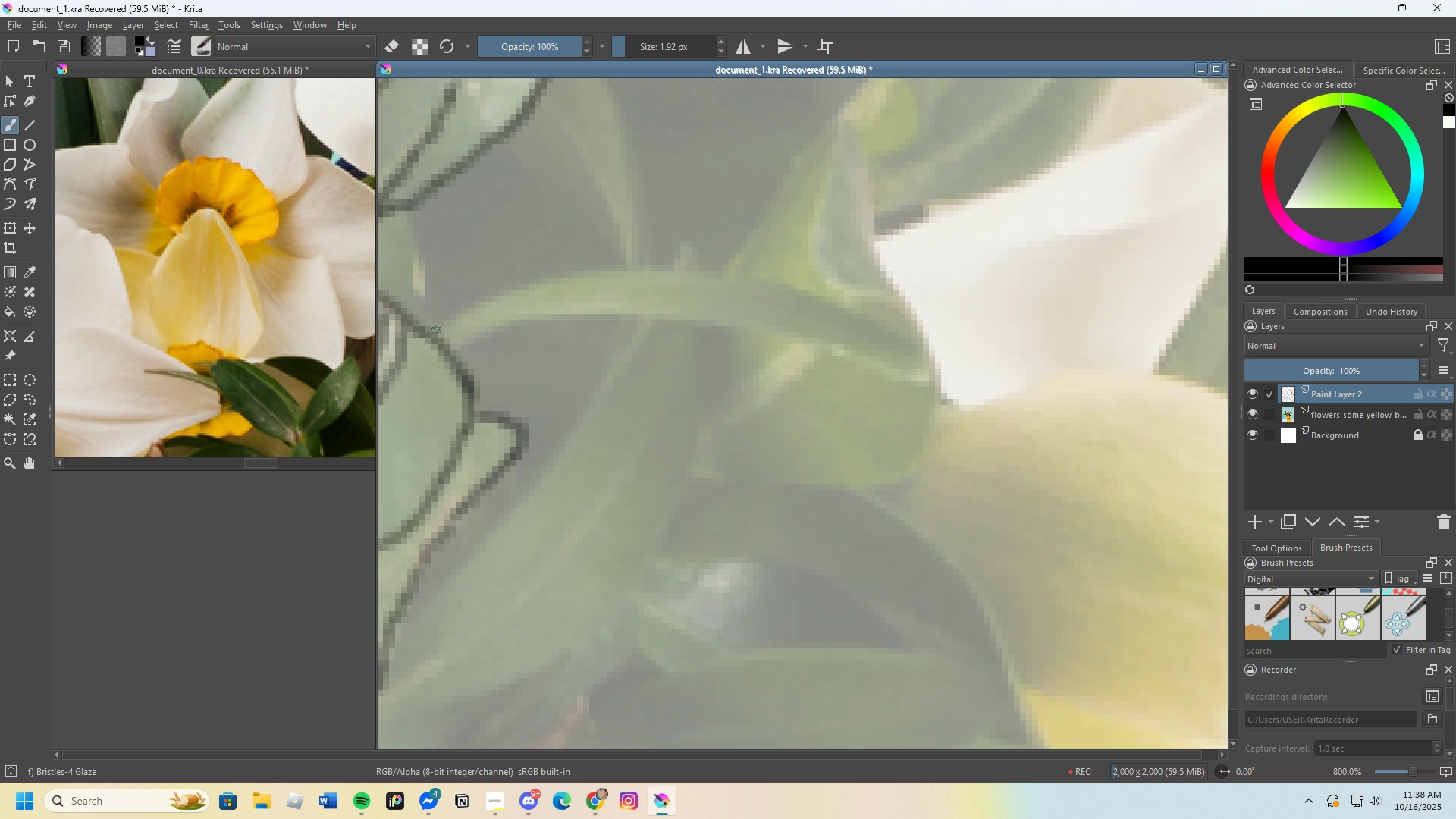 
left_click_drag(start_coordinate=[435, 328], to_coordinate=[621, 273])
 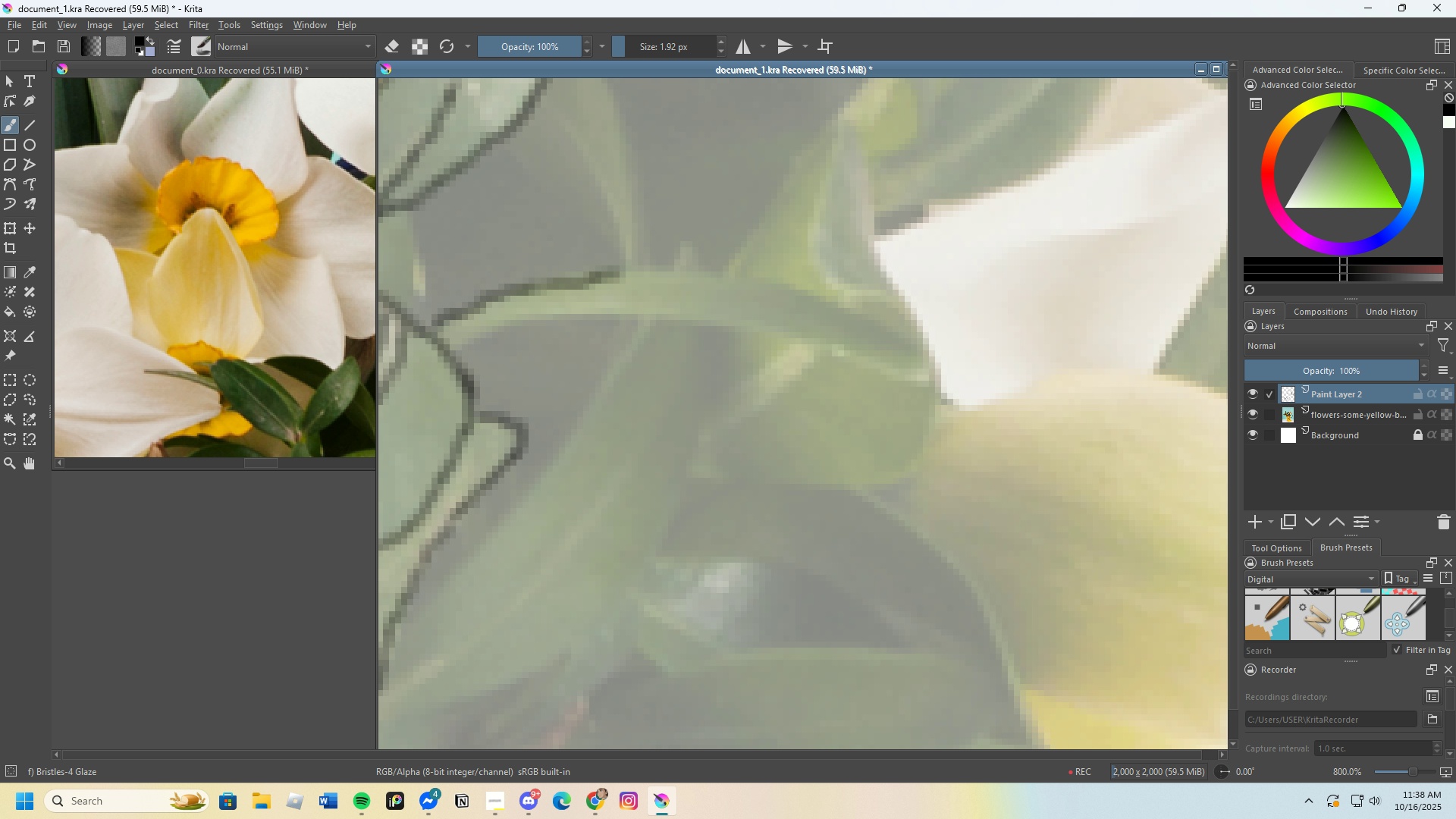 
key(Control+Z)
 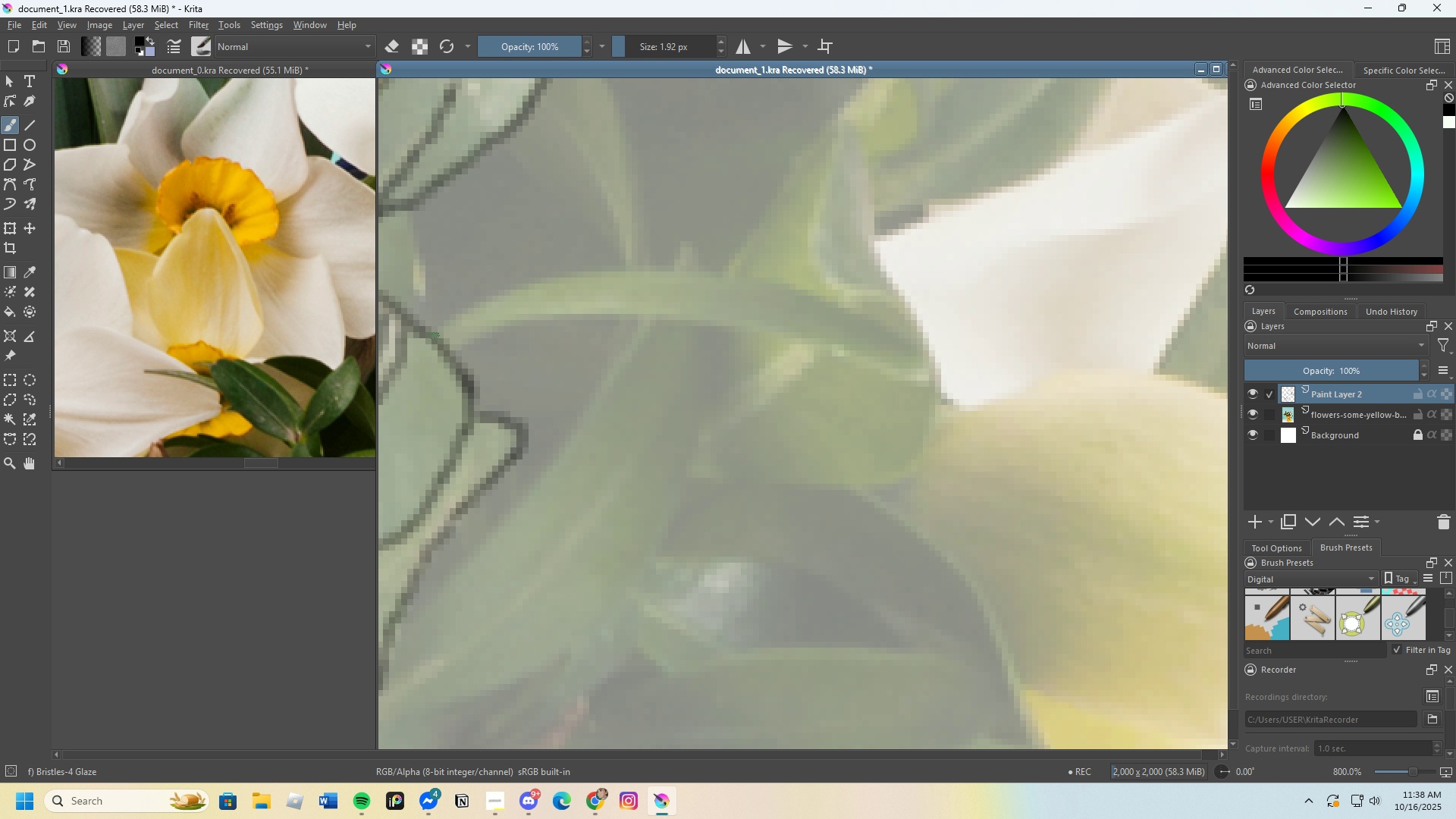 
left_click_drag(start_coordinate=[440, 333], to_coordinate=[927, 363])
 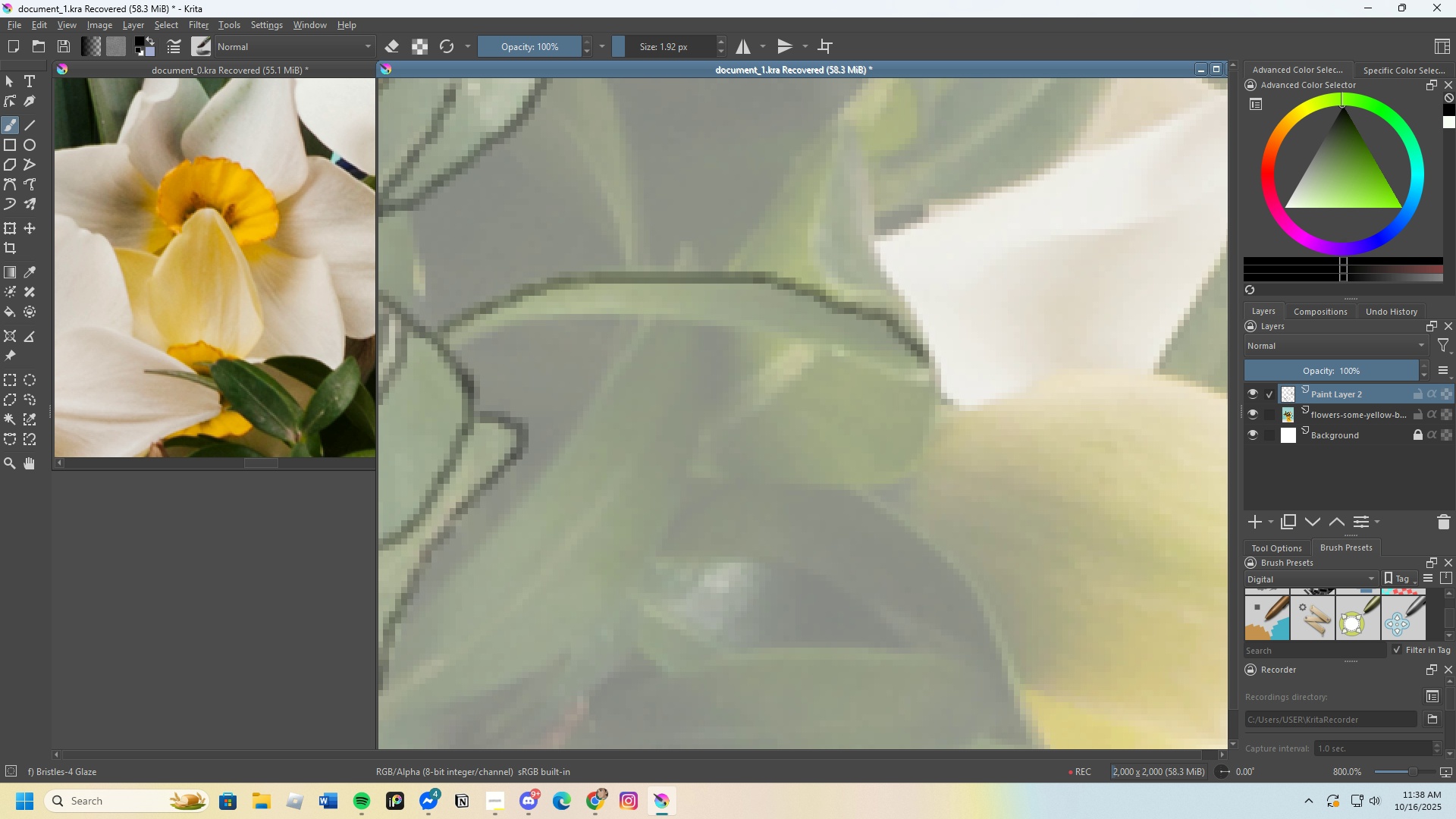 
key(Control+Z)
 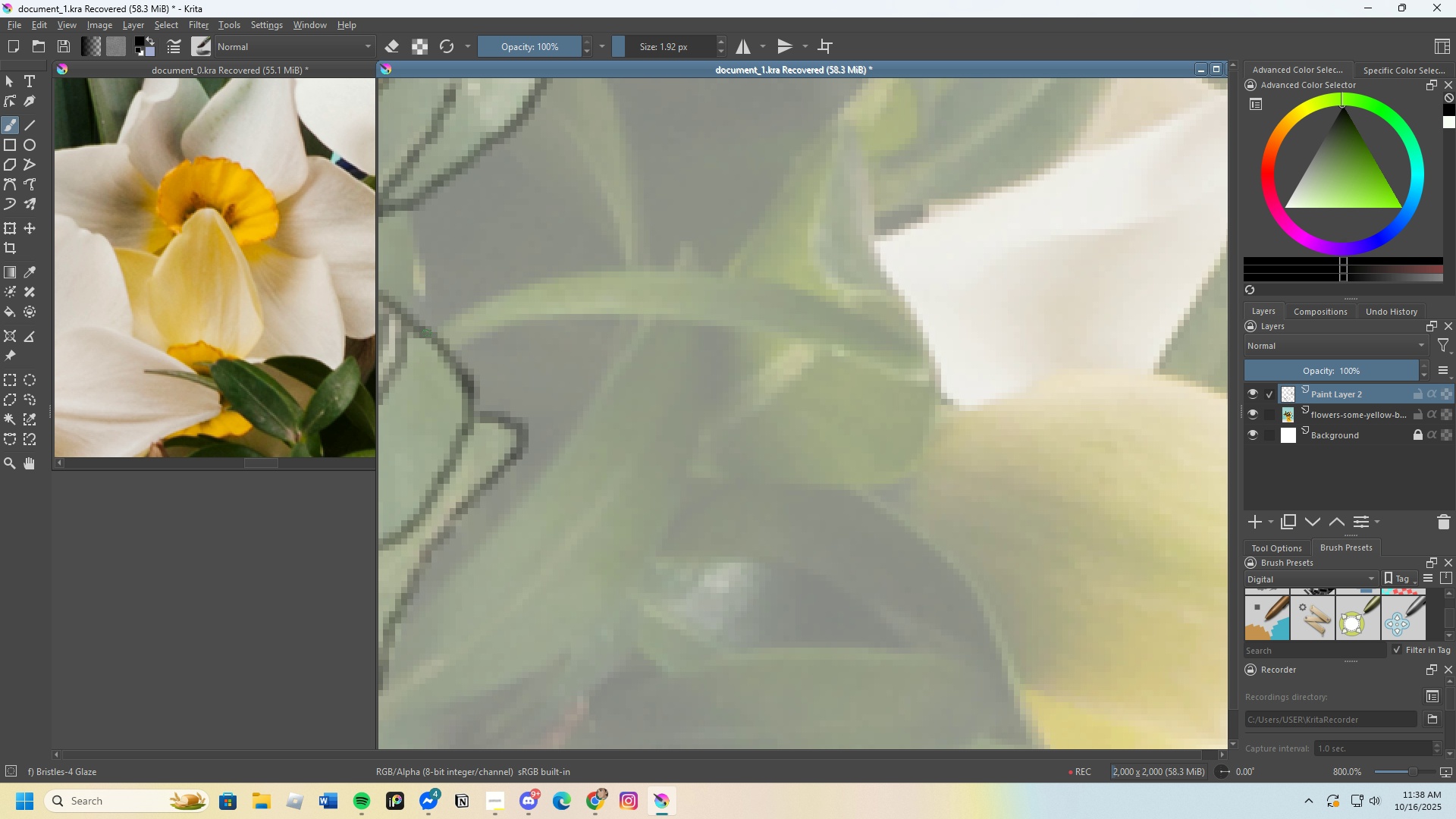 
left_click_drag(start_coordinate=[431, 332], to_coordinate=[453, 348])
 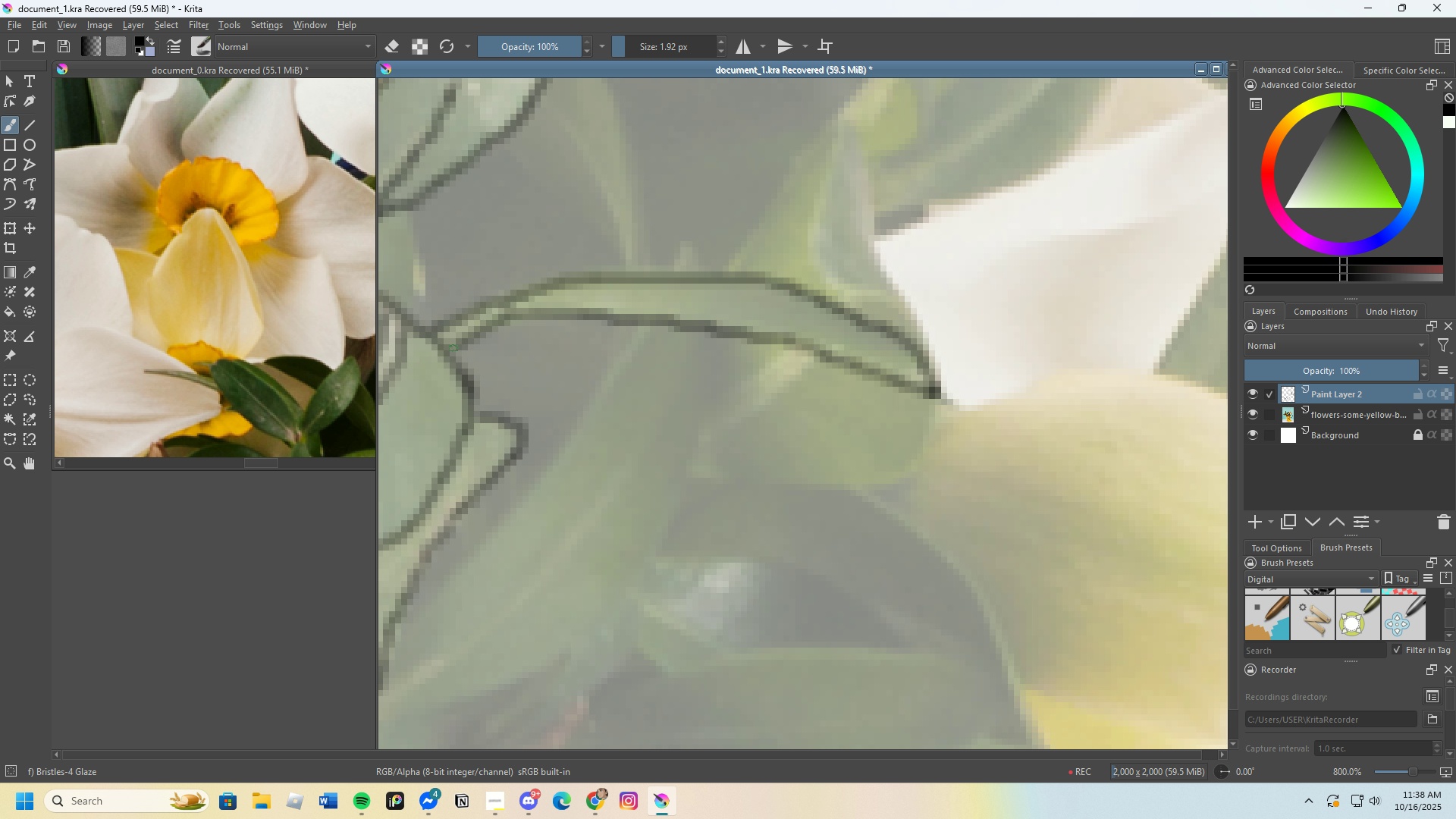 
key(Control+Z)
 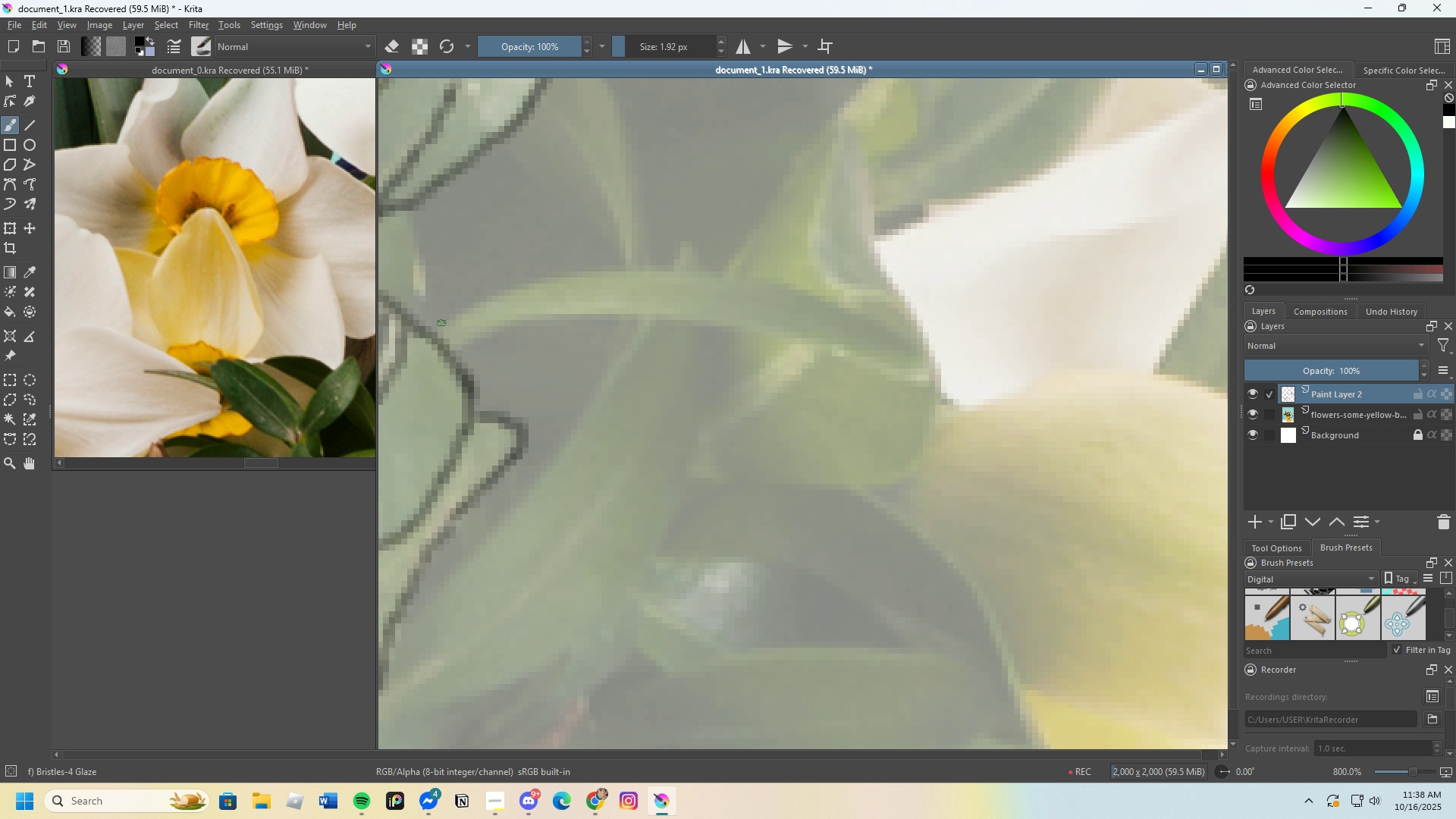 
left_click_drag(start_coordinate=[436, 325], to_coordinate=[671, 273])
 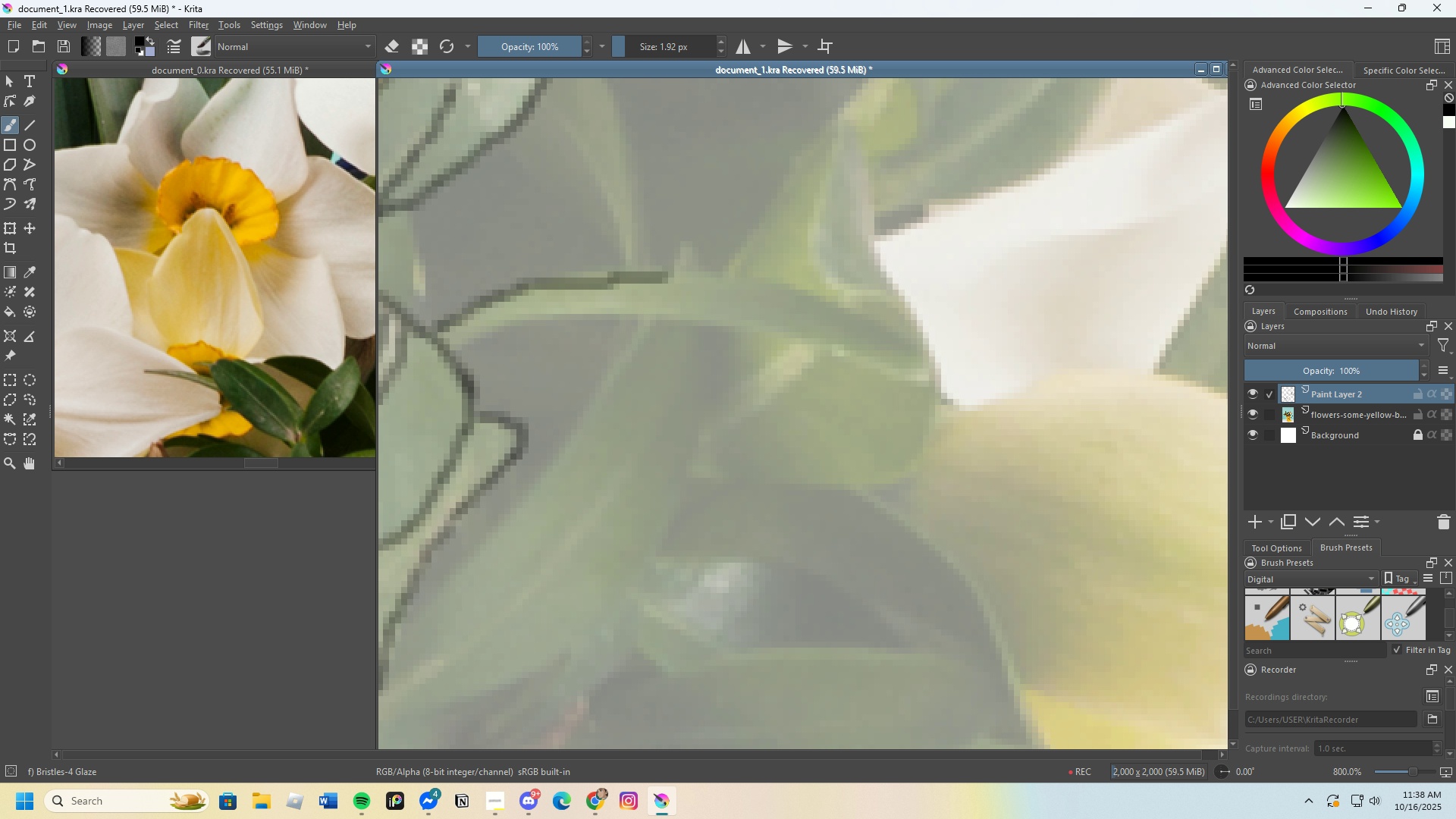 
key(Control+Z)
 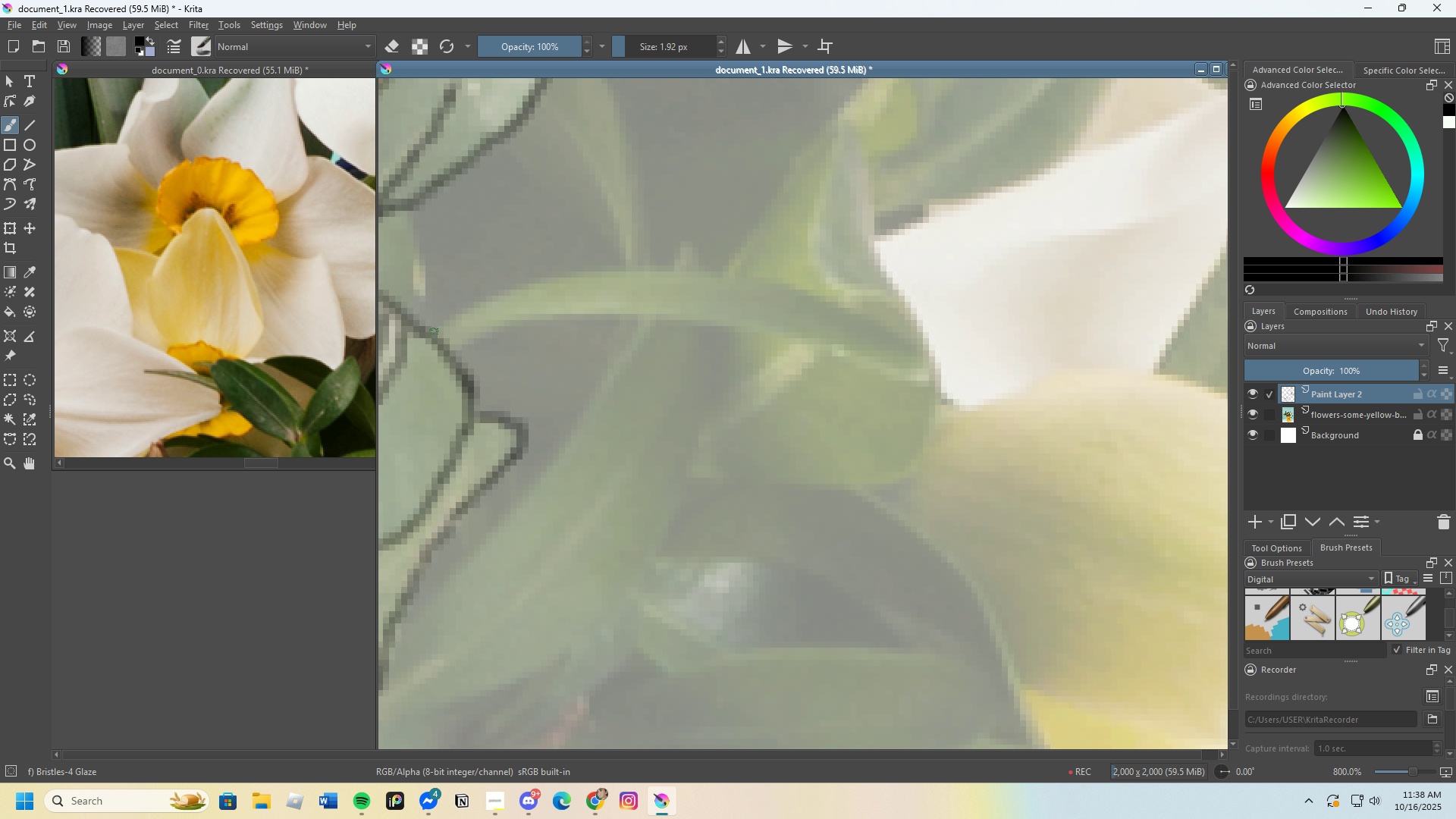 
left_click_drag(start_coordinate=[429, 337], to_coordinate=[456, 344])
 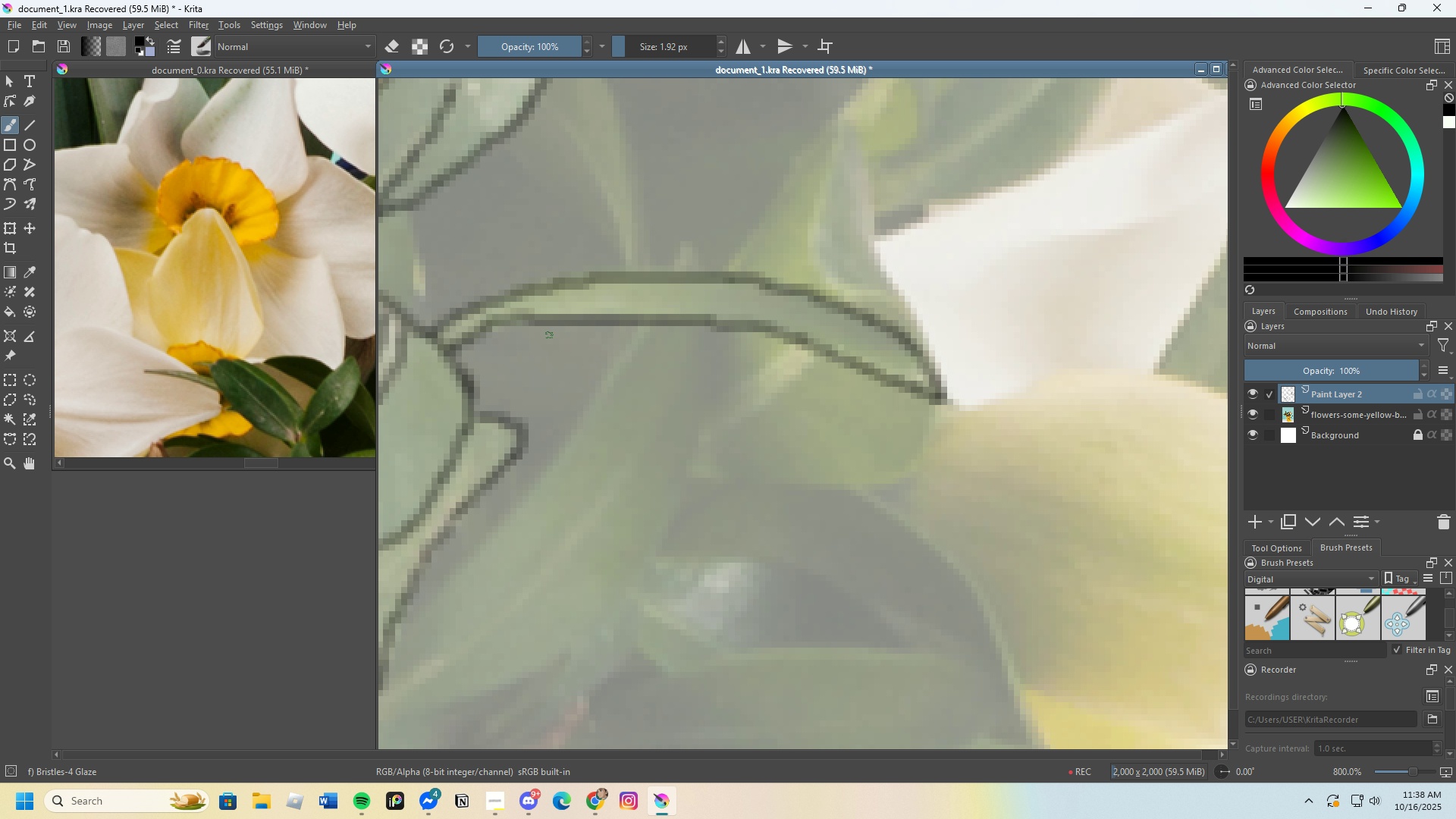 
scroll: coordinate [617, 278], scroll_direction: down, amount: 3.0
 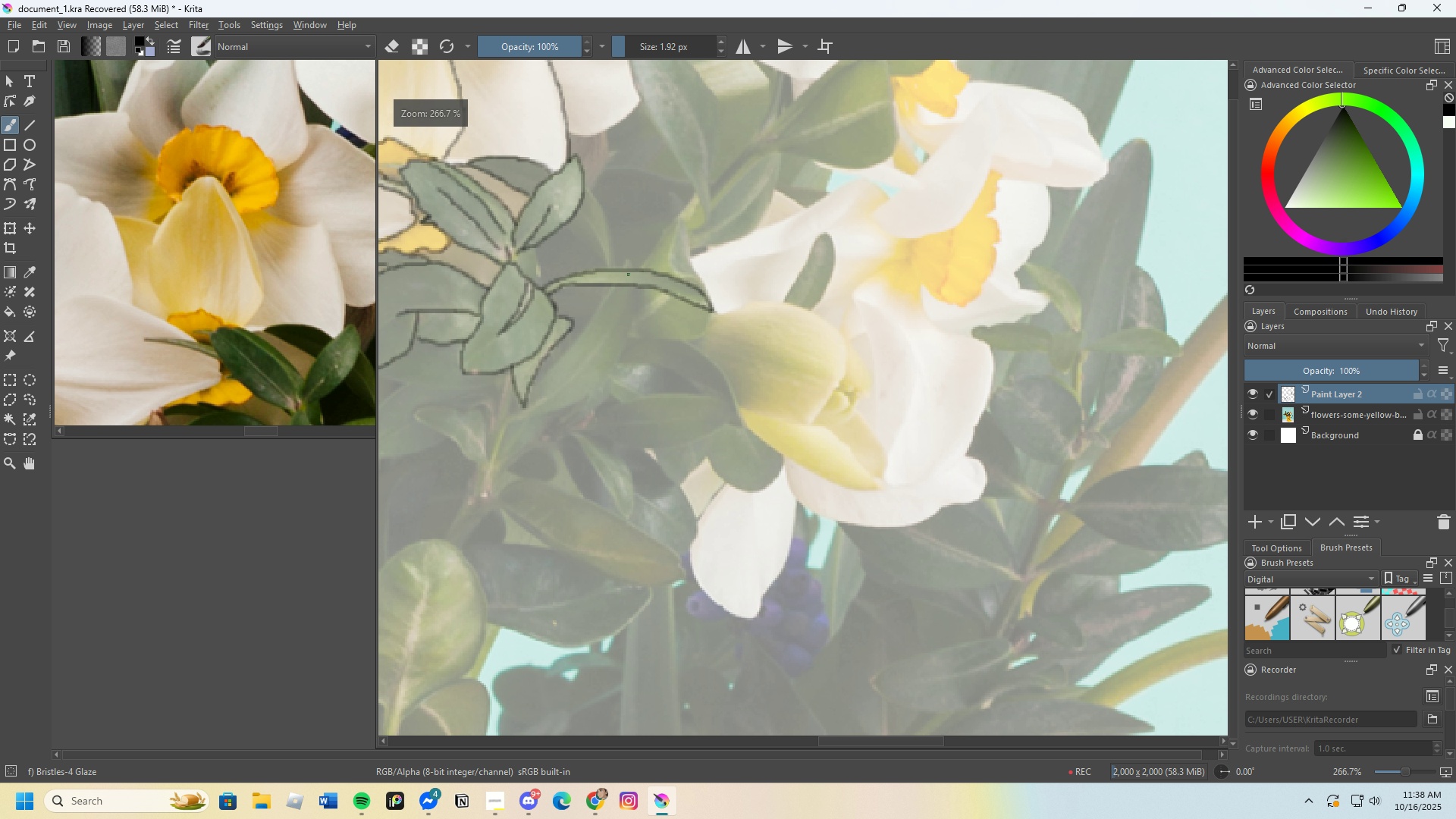 
scroll: coordinate [597, 369], scroll_direction: up, amount: 3.0
 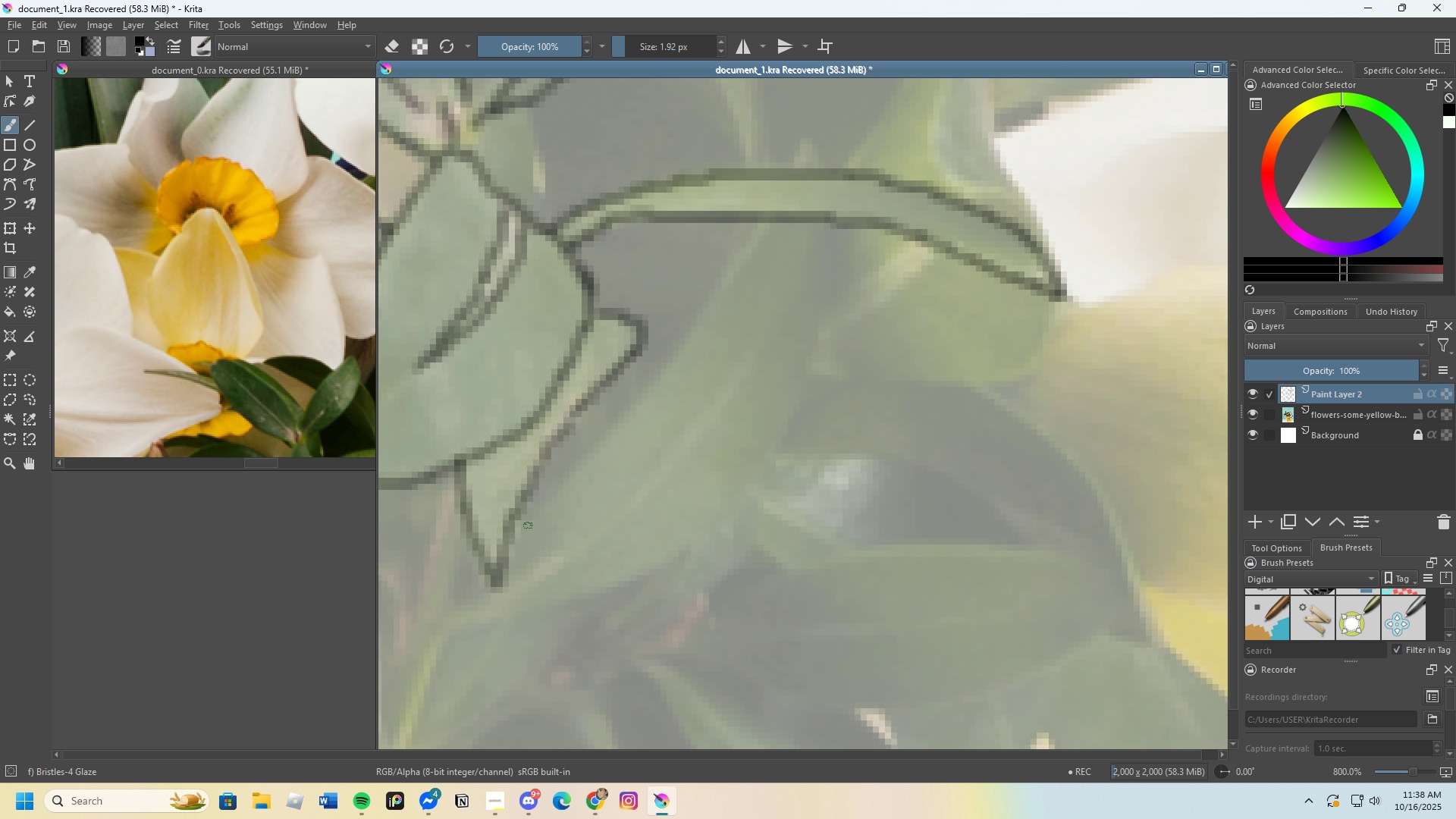 
left_click_drag(start_coordinate=[510, 546], to_coordinate=[770, 225])
 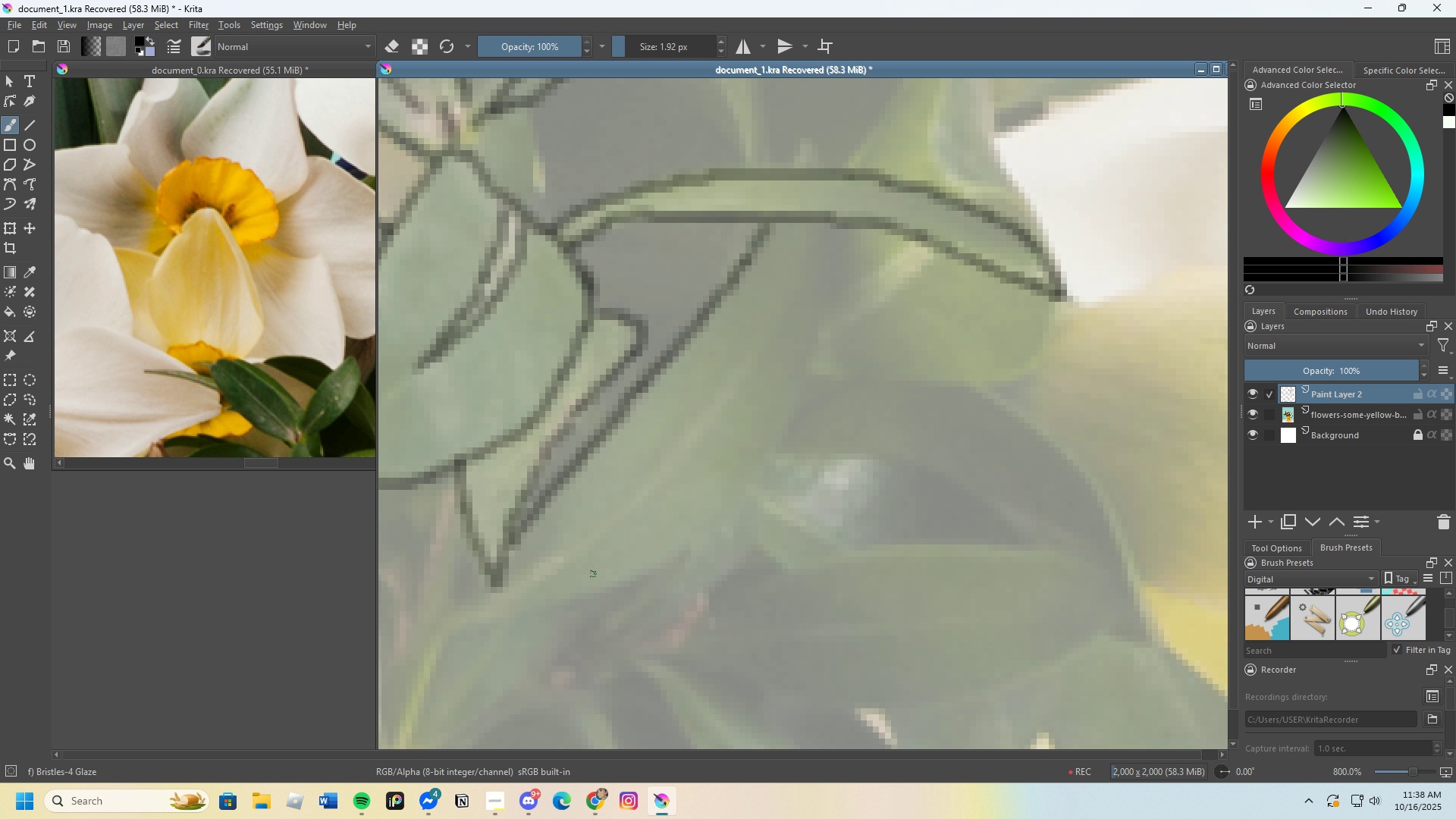 
scroll: coordinate [570, 548], scroll_direction: up, amount: 1.0
 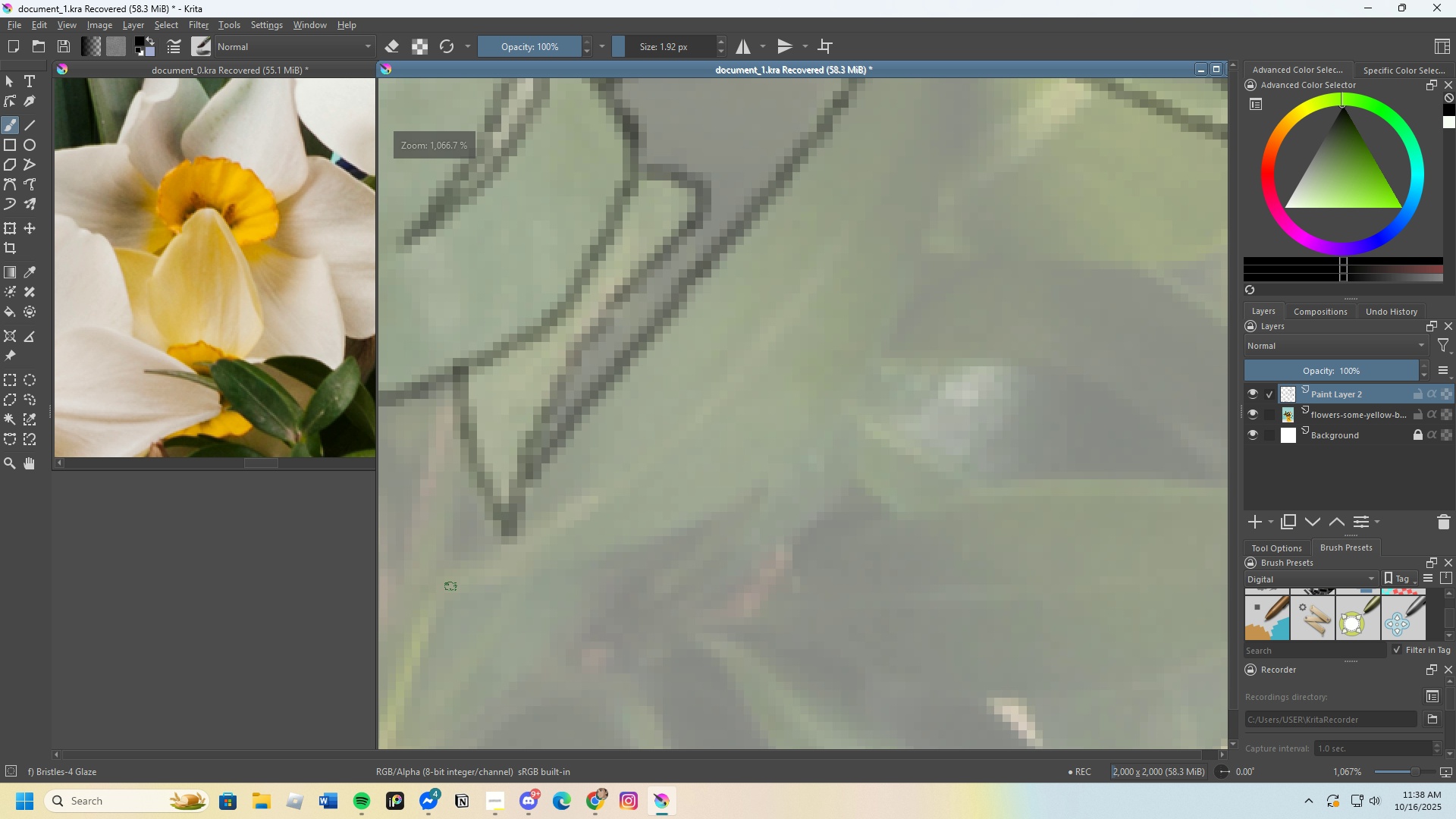 
left_click_drag(start_coordinate=[455, 577], to_coordinate=[496, 527])
 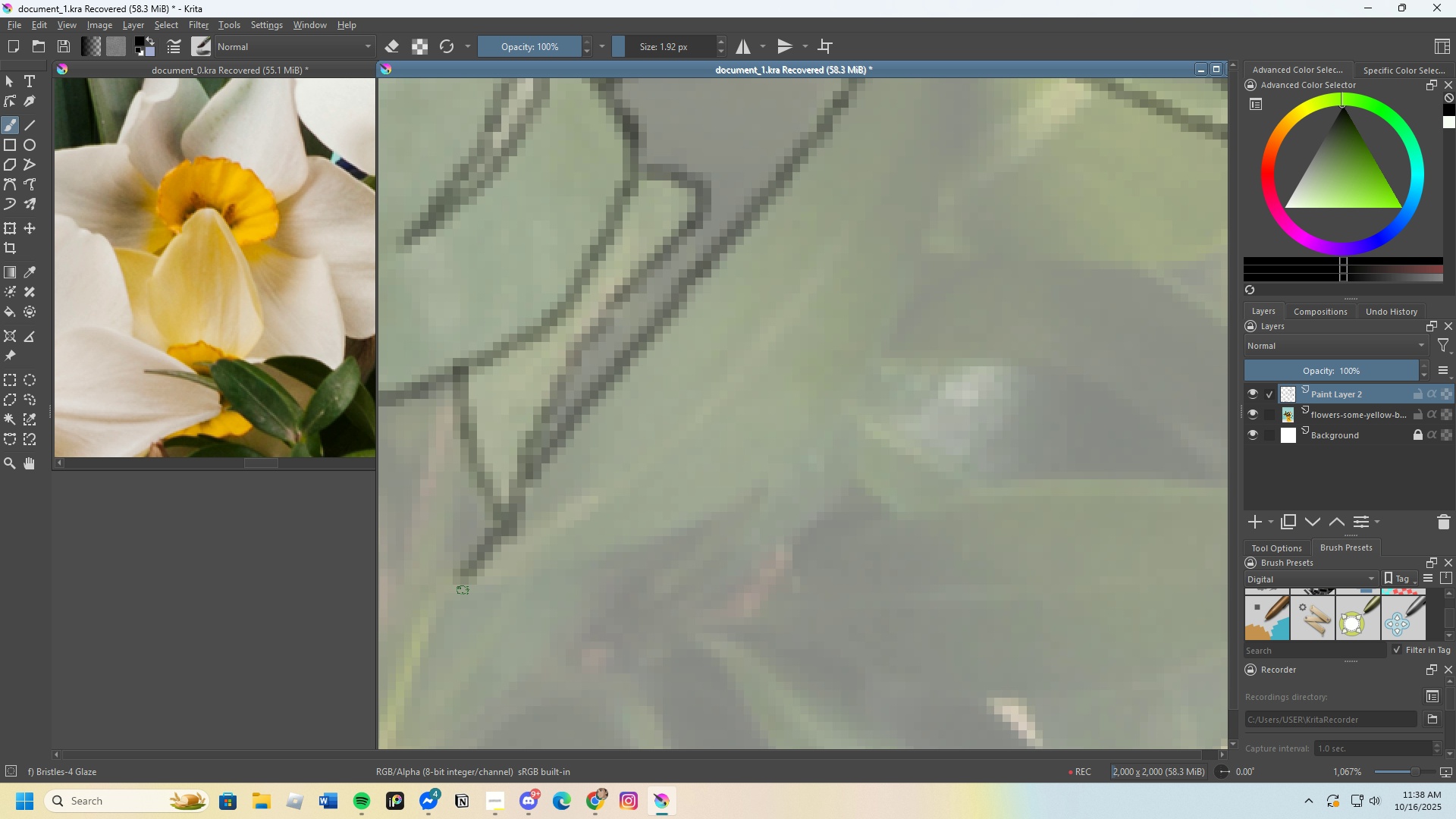 
left_click_drag(start_coordinate=[469, 583], to_coordinate=[853, 393])
 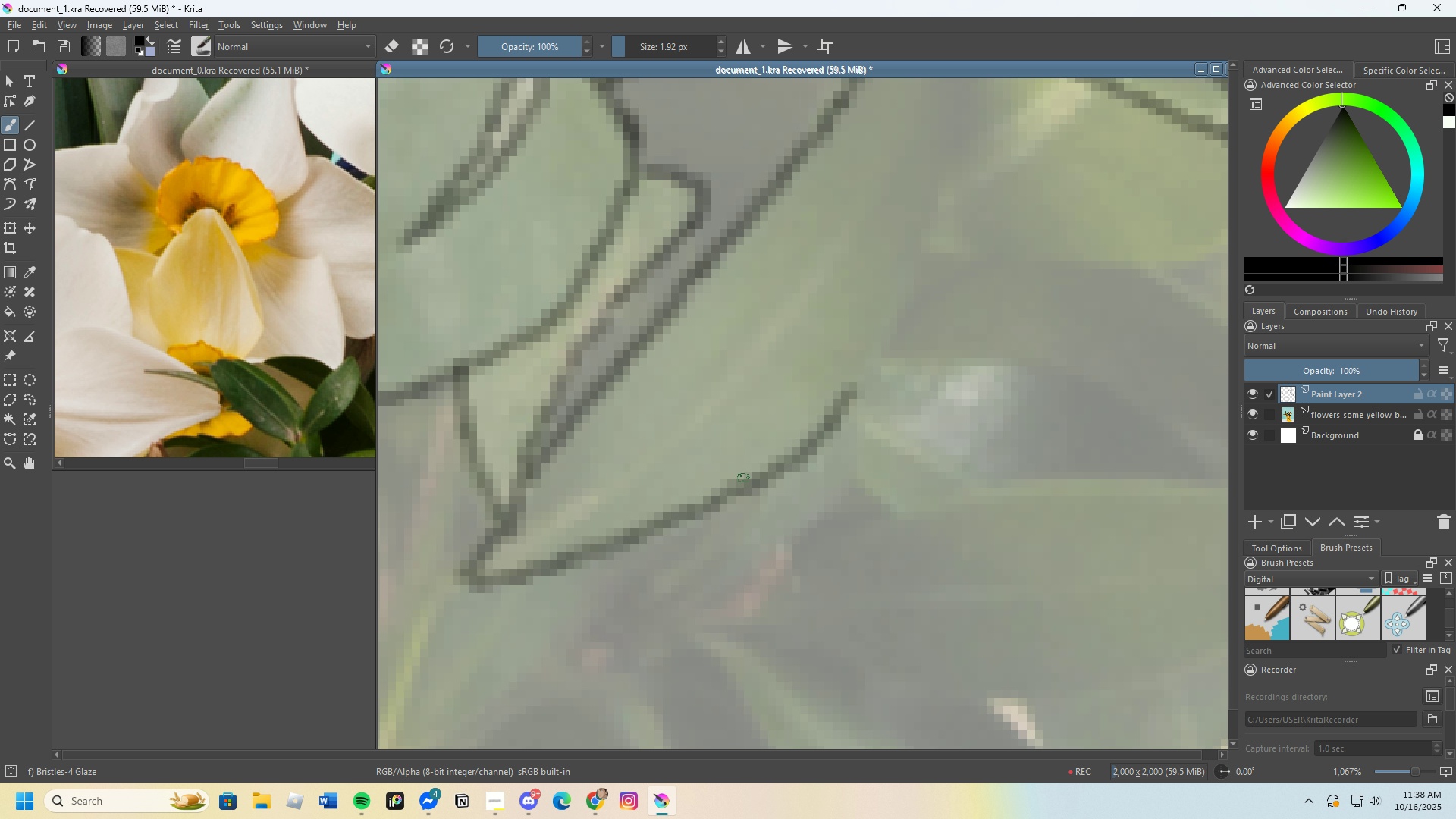 
scroll: coordinate [743, 474], scroll_direction: down, amount: 2.0
 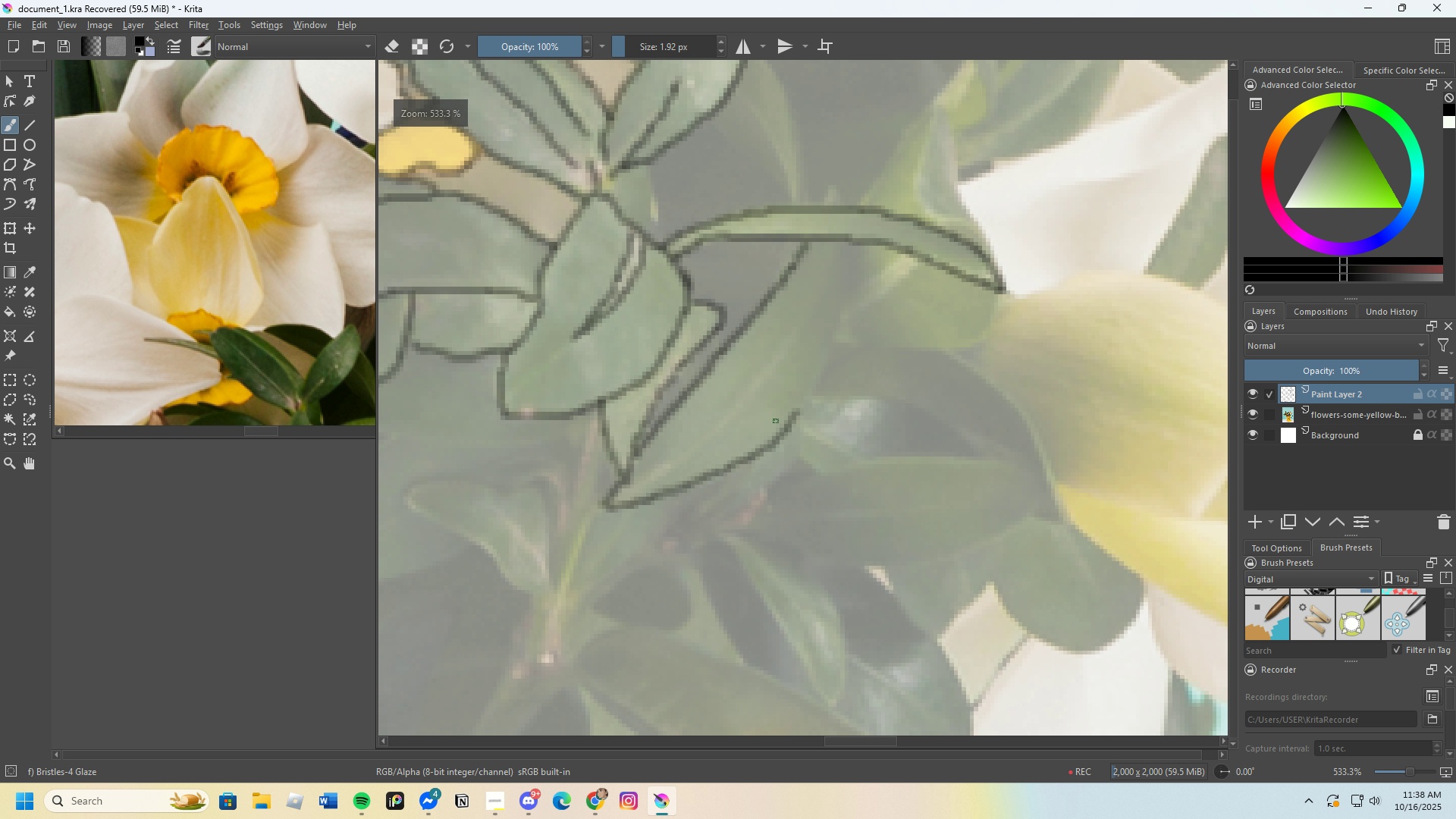 
scroll: coordinate [819, 380], scroll_direction: up, amount: 2.0
 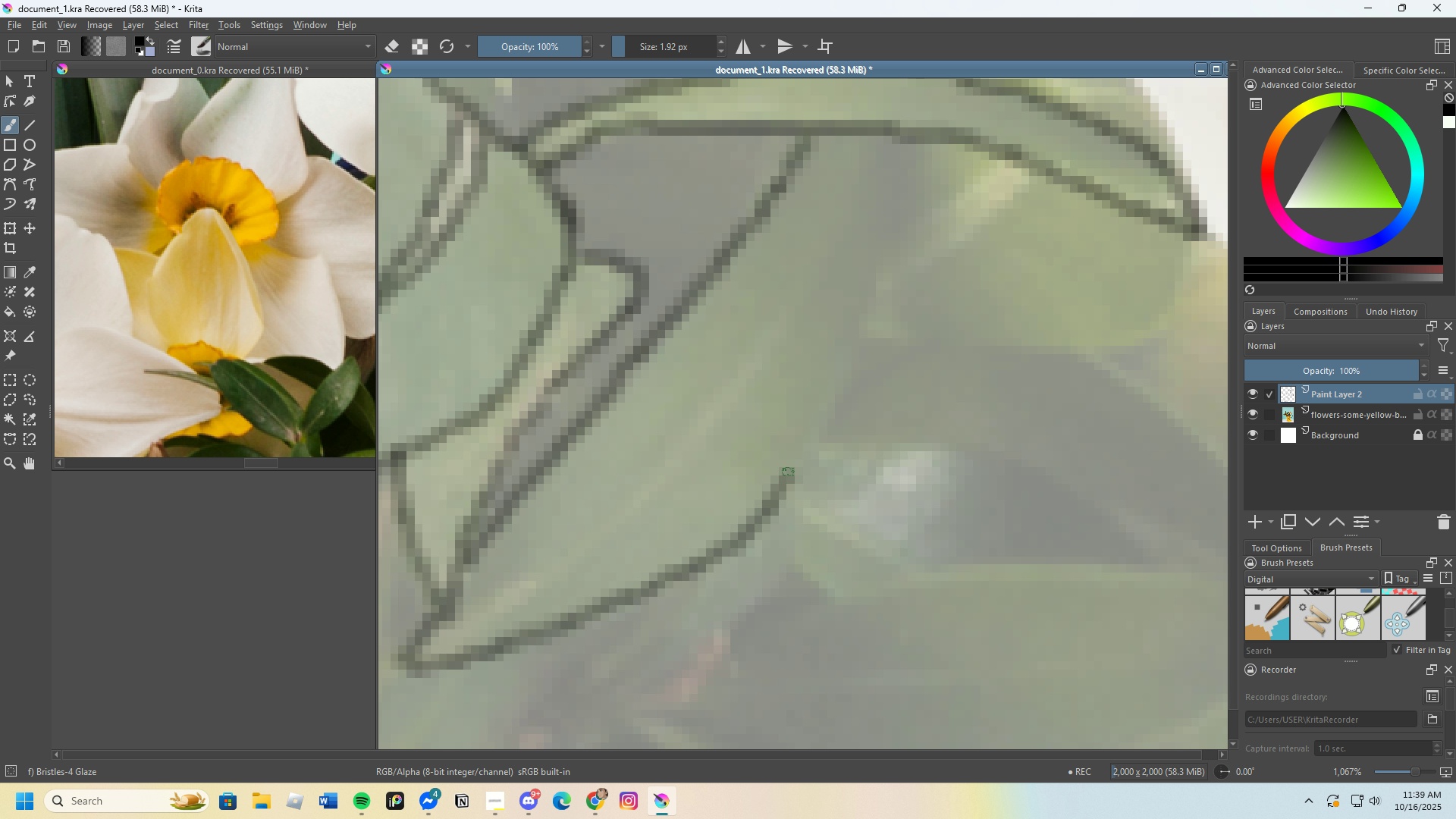 
left_click_drag(start_coordinate=[786, 478], to_coordinate=[871, 311])
 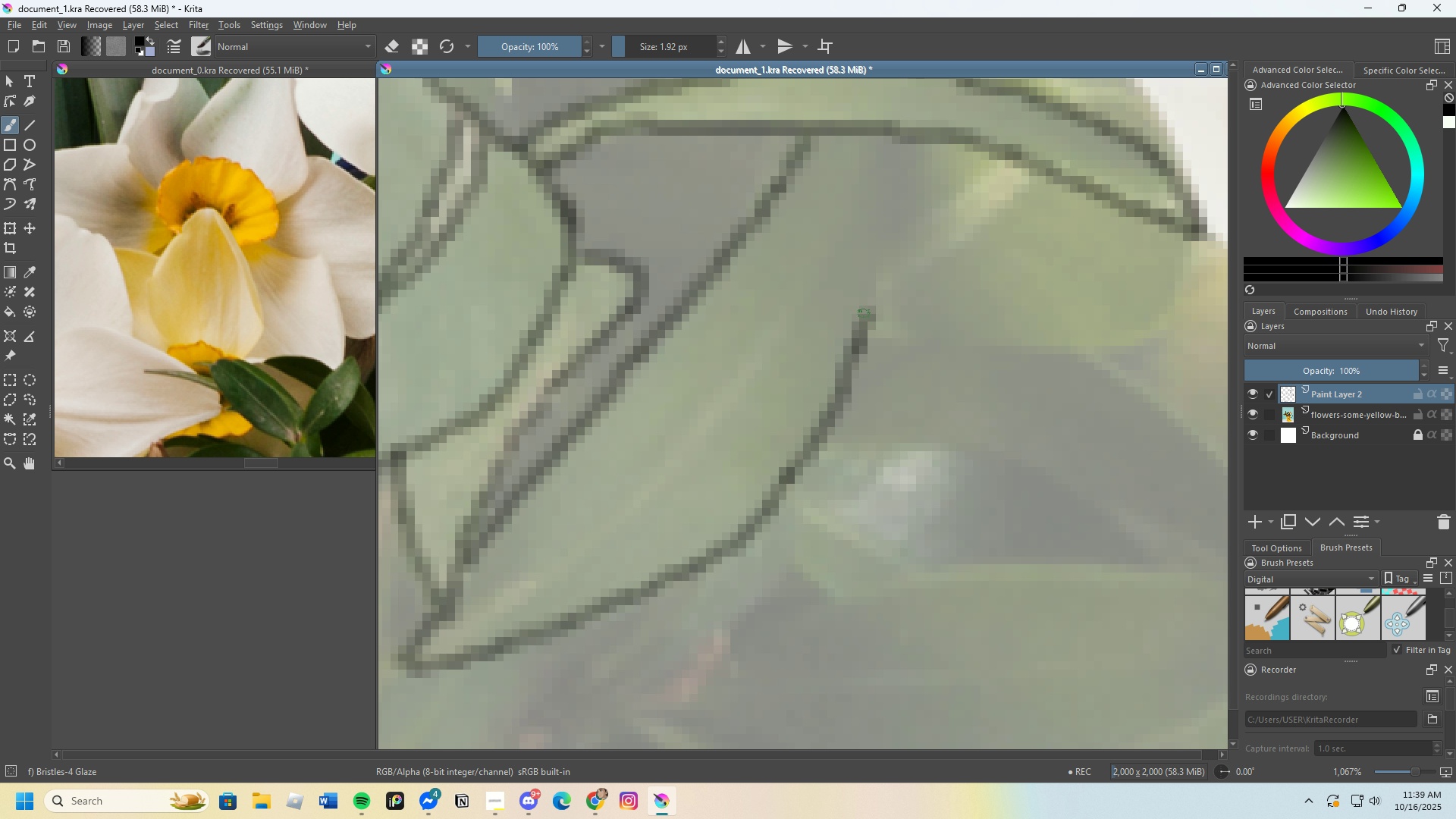 
key(Control+Z)
 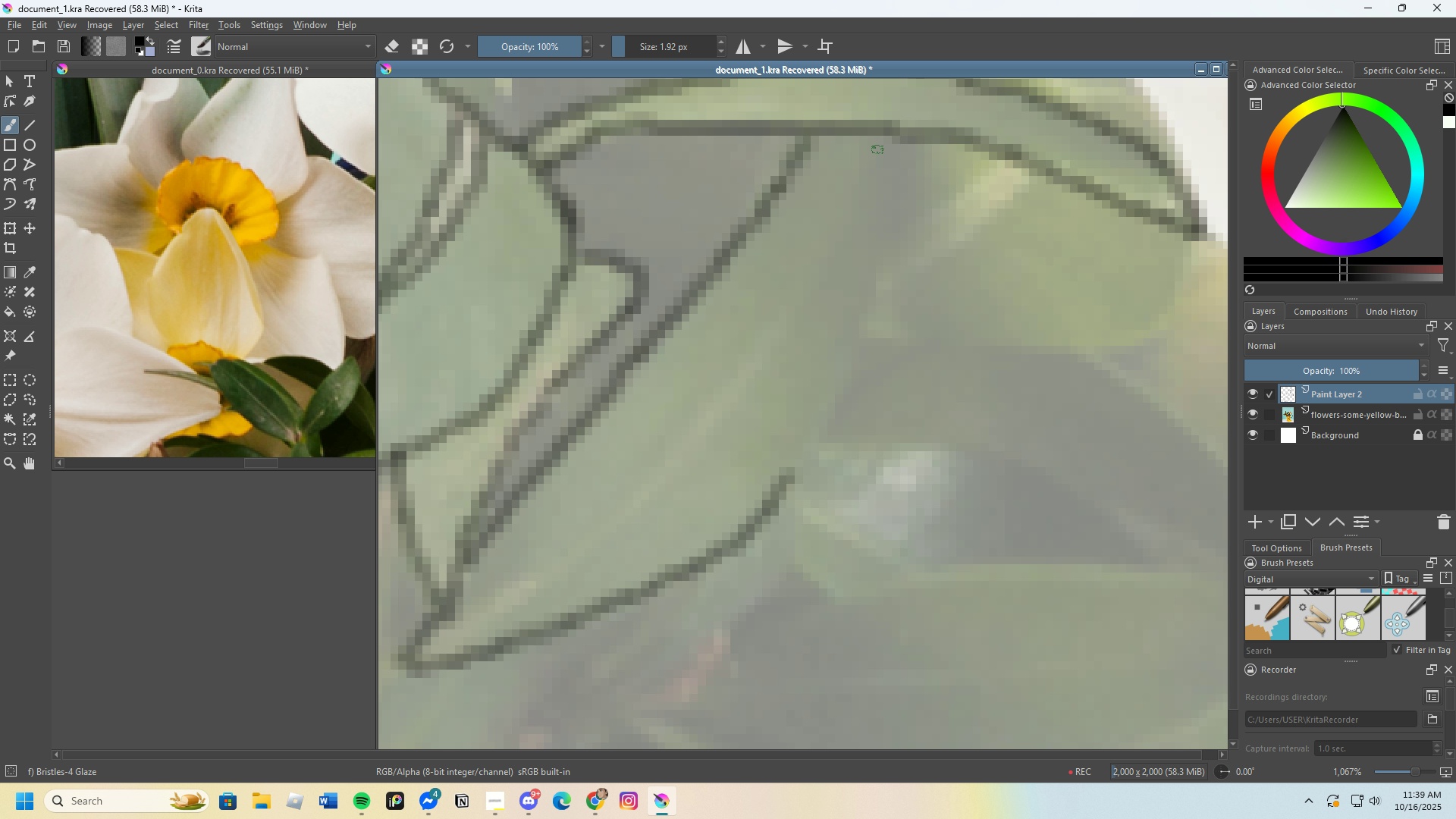 
left_click_drag(start_coordinate=[870, 145], to_coordinate=[842, 359])
 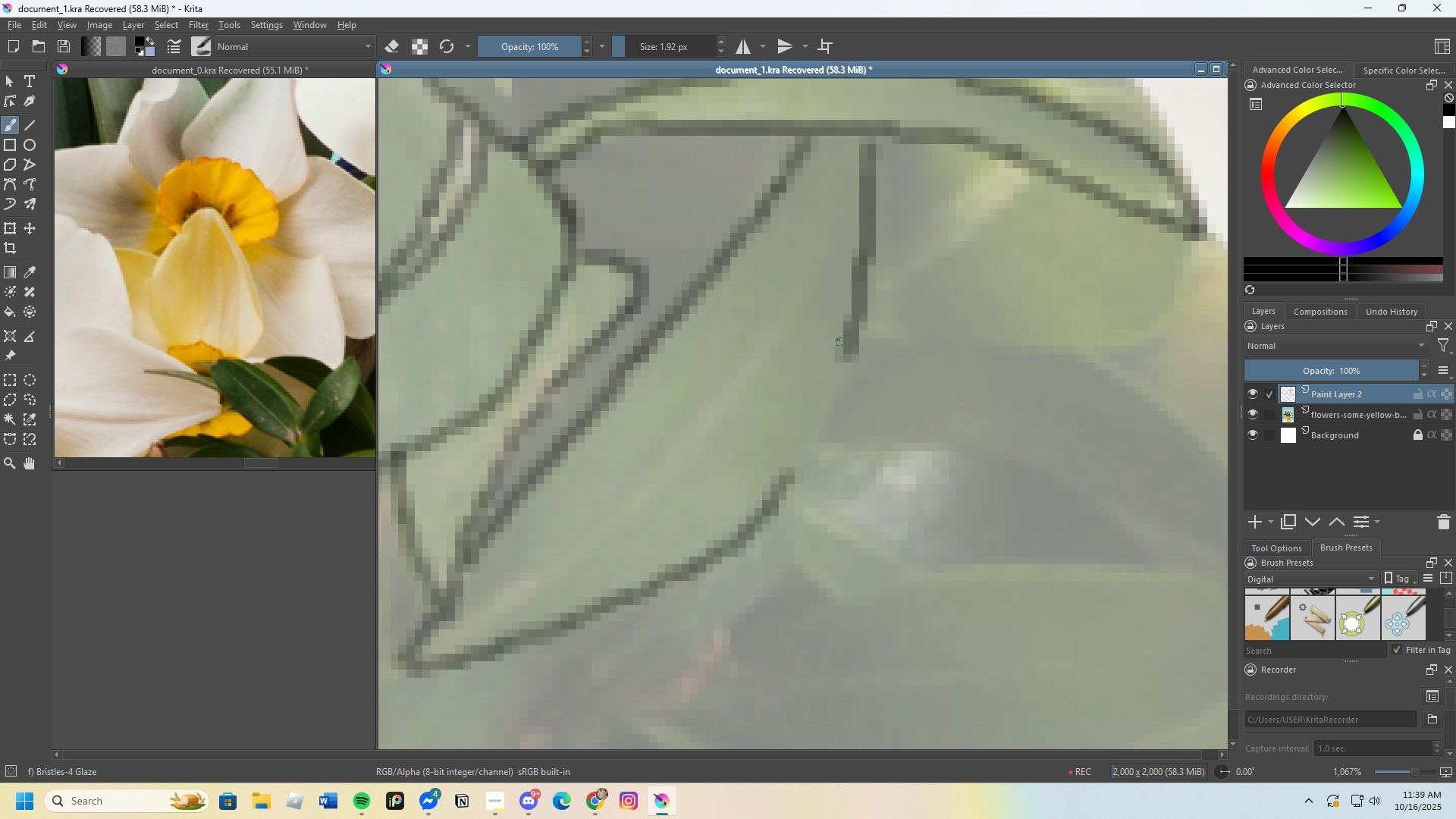 
key(Control+Z)
 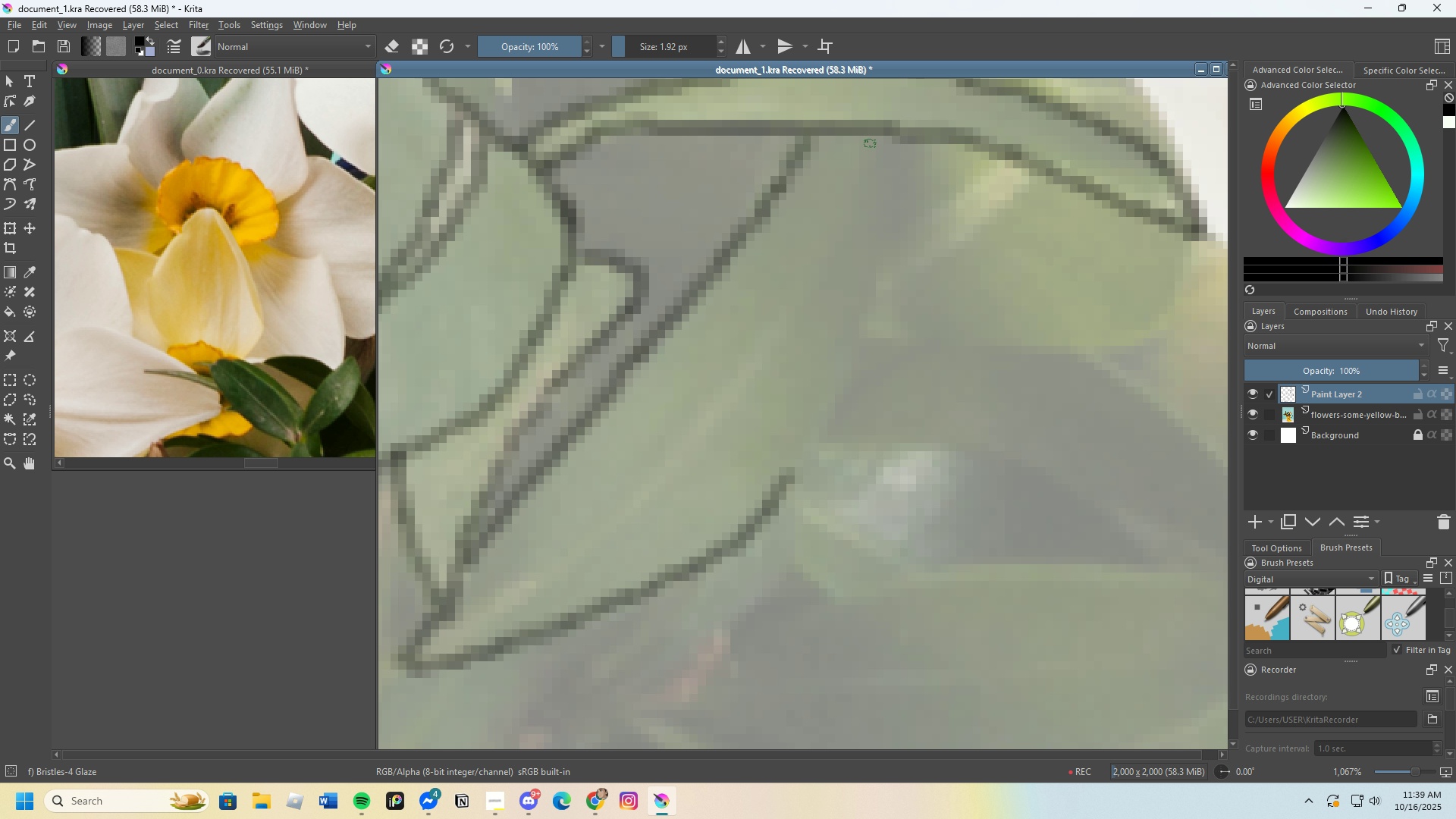 
left_click_drag(start_coordinate=[869, 139], to_coordinate=[778, 491])
 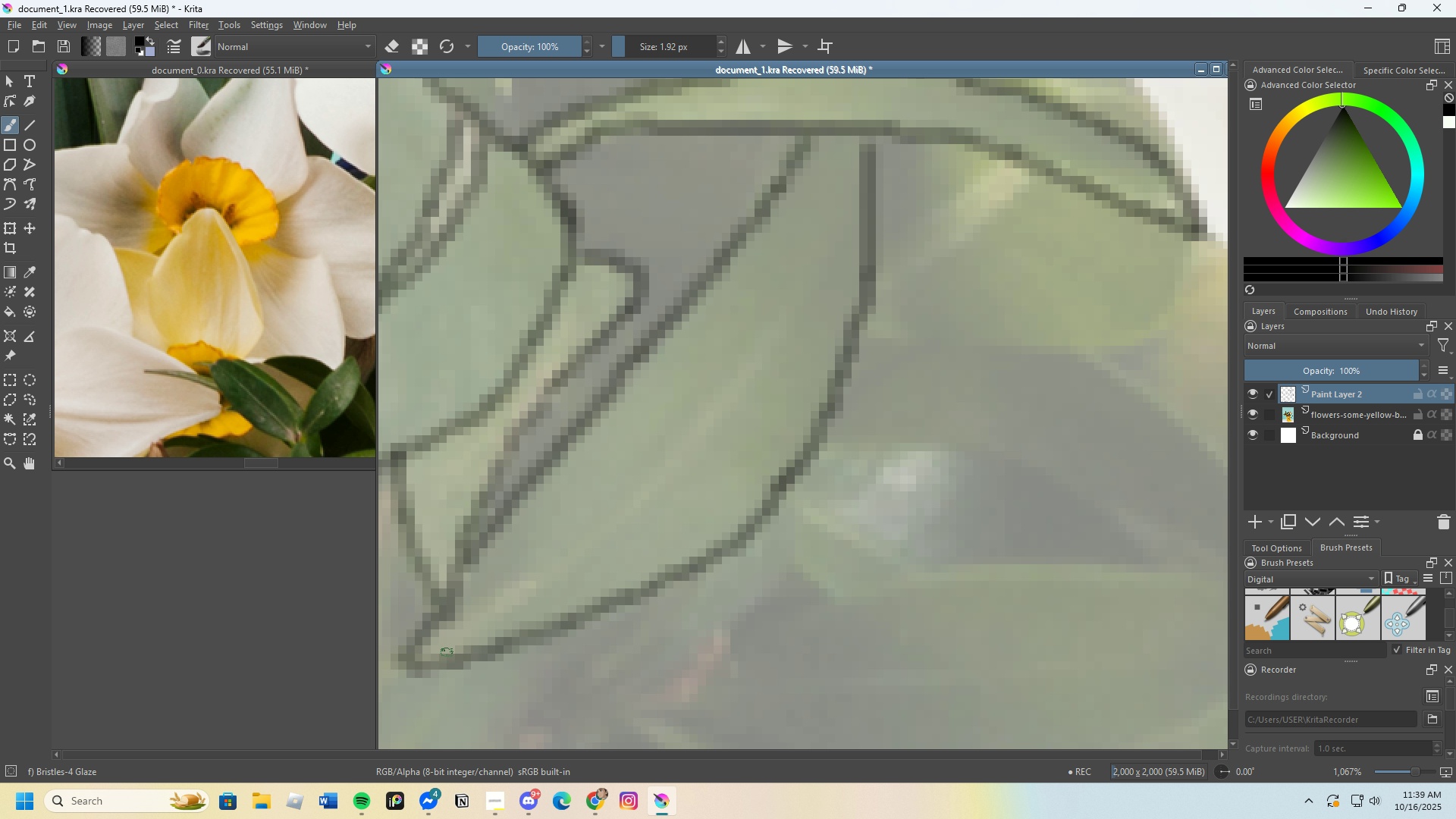 
left_click_drag(start_coordinate=[419, 653], to_coordinate=[790, 293])
 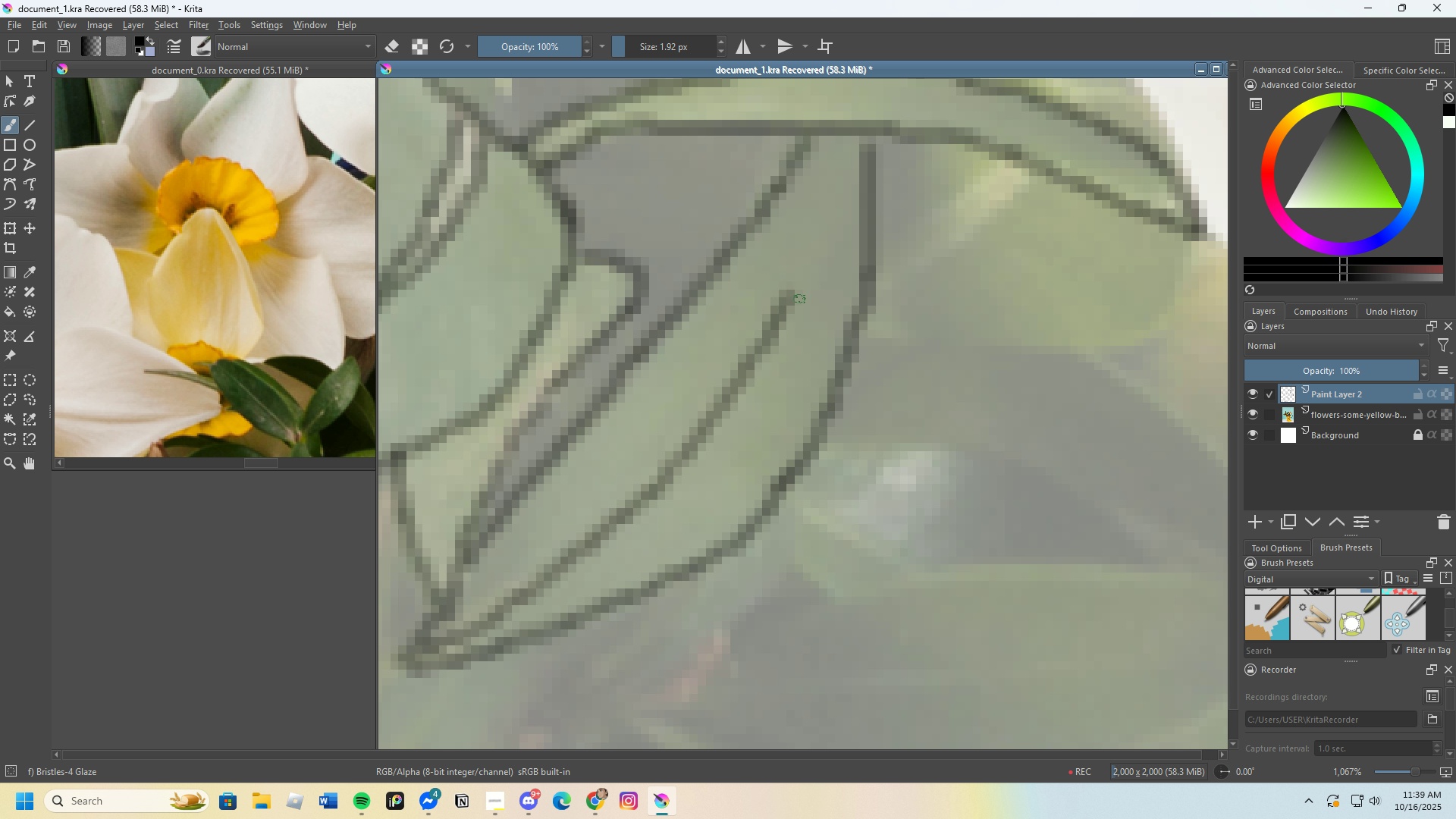 
scroll: coordinate [859, 249], scroll_direction: down, amount: 4.0
 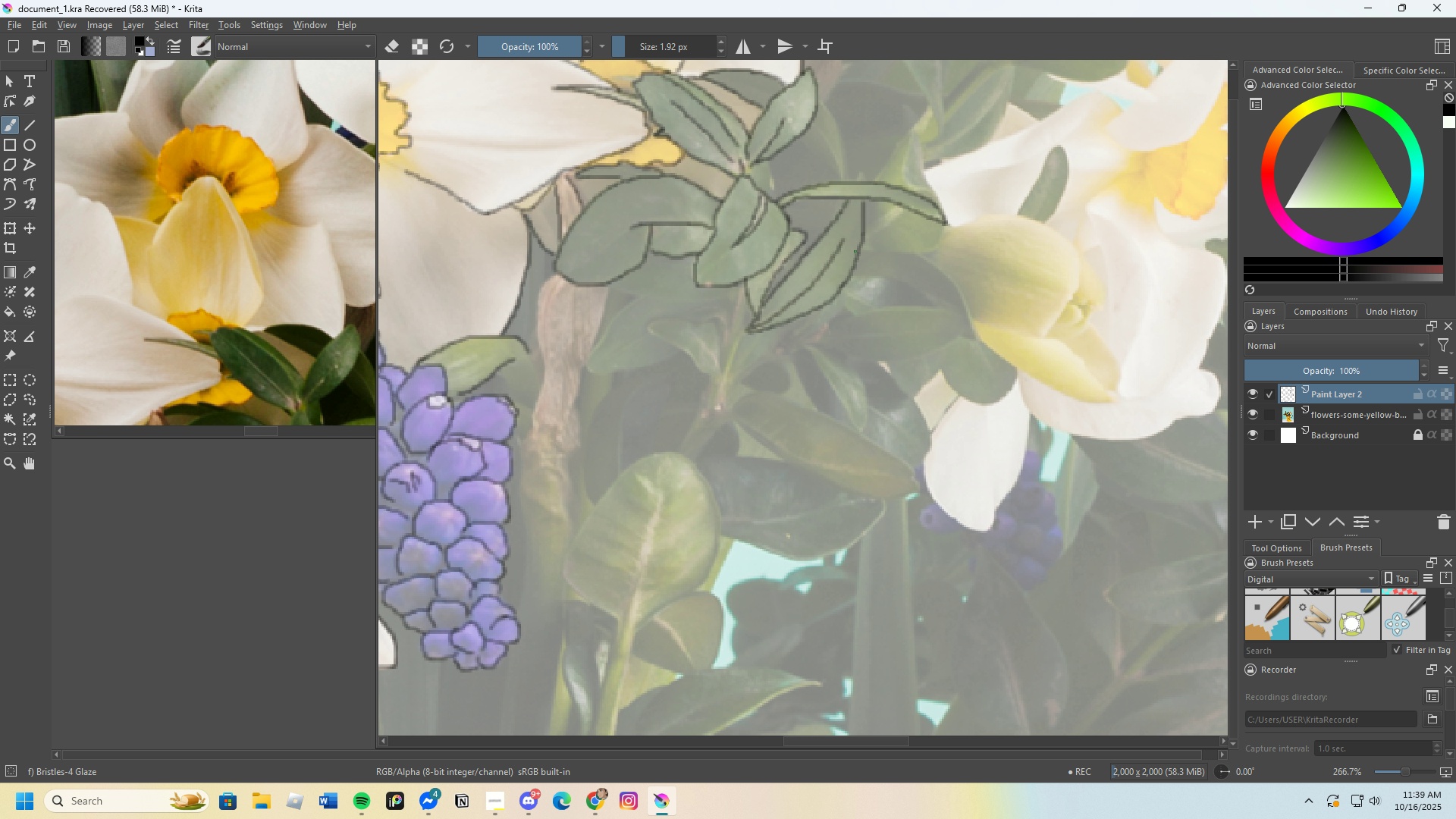 
wait(22.66)
 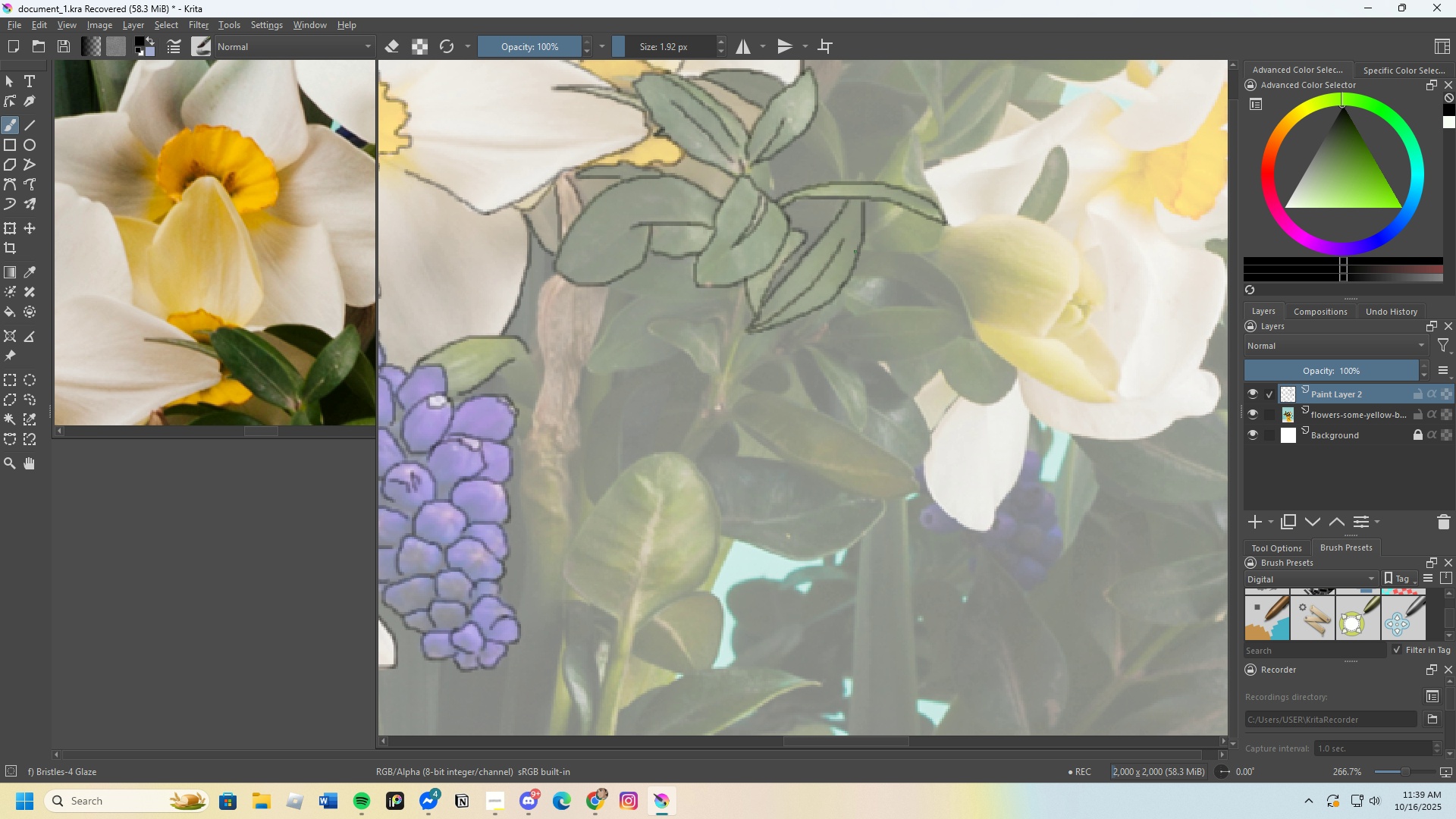 
scroll: coordinate [853, 218], scroll_direction: up, amount: 2.0
 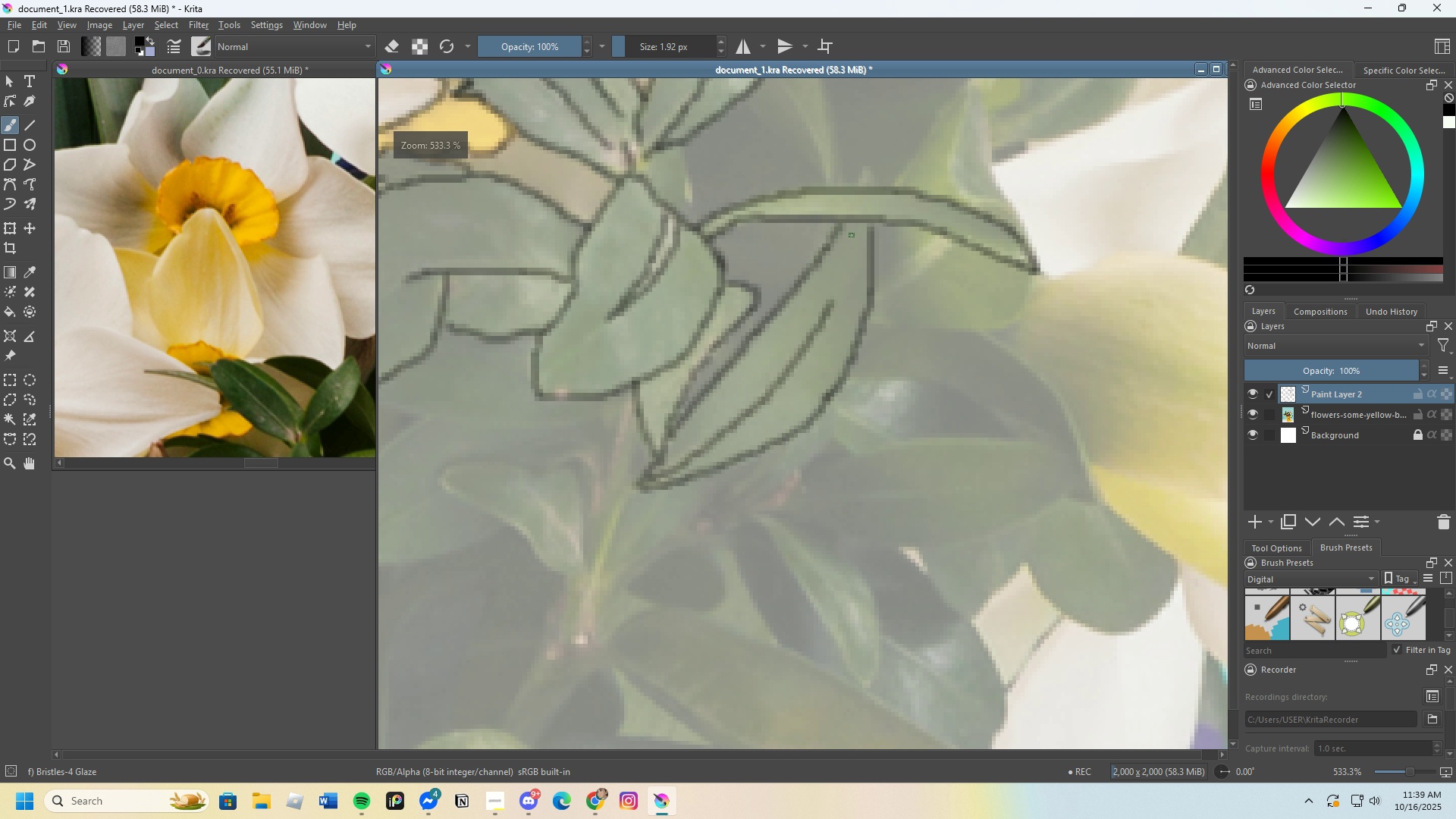 
scroll: coordinate [783, 315], scroll_direction: down, amount: 3.0
 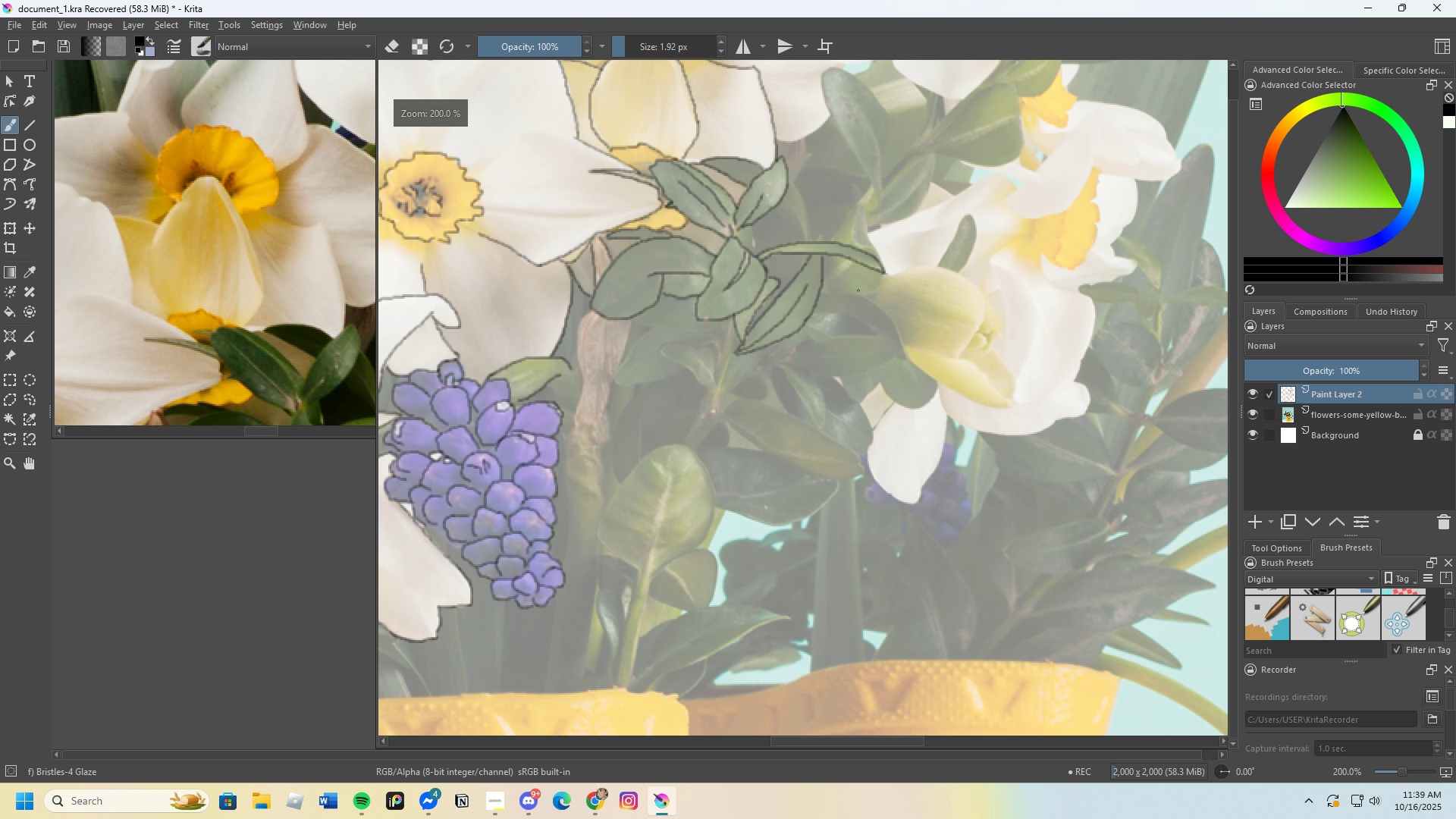 
scroll: coordinate [784, 423], scroll_direction: up, amount: 5.0
 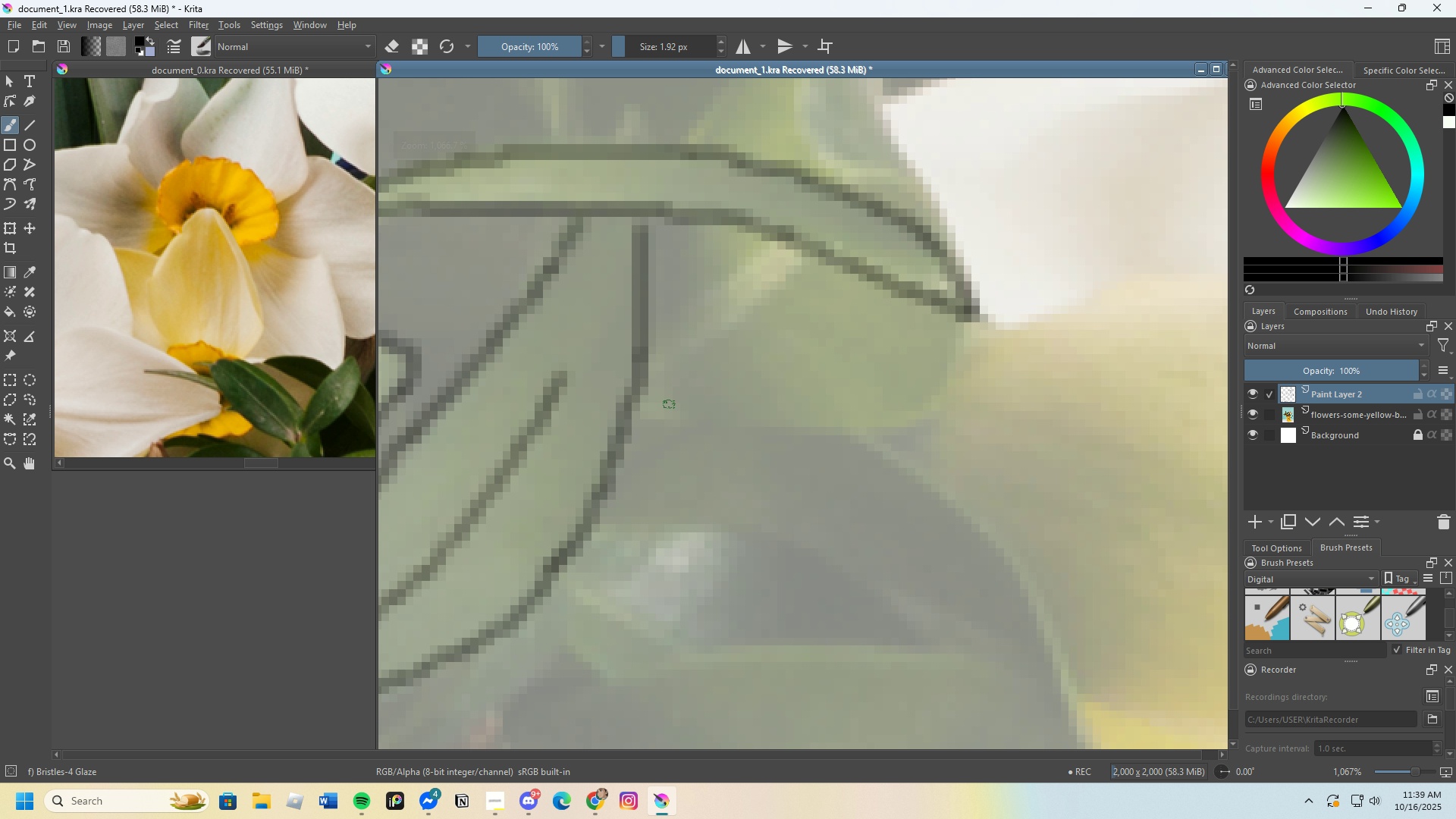 
left_click_drag(start_coordinate=[665, 394], to_coordinate=[982, 315])
 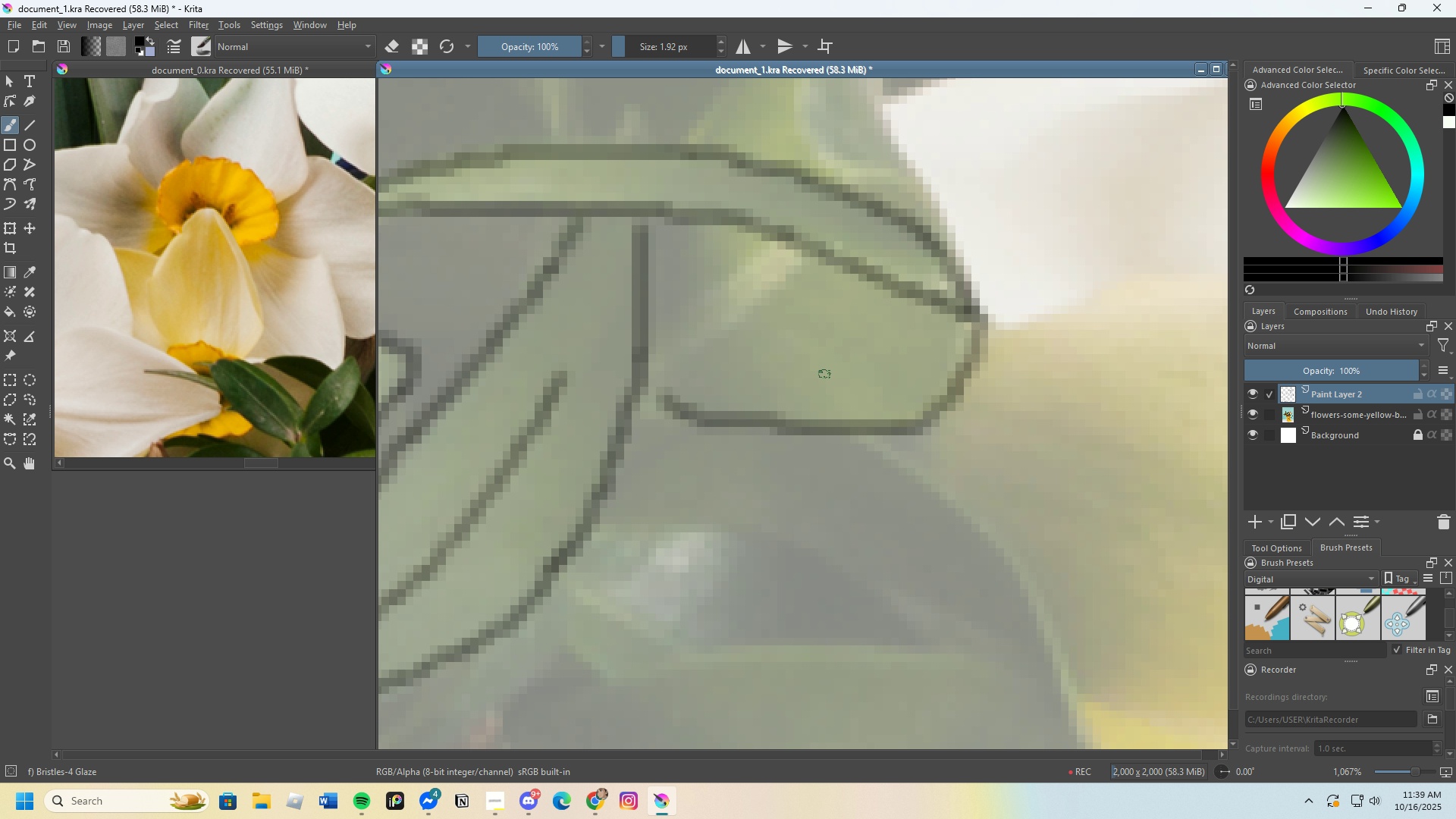 
scroll: coordinate [802, 275], scroll_direction: down, amount: 1.0
 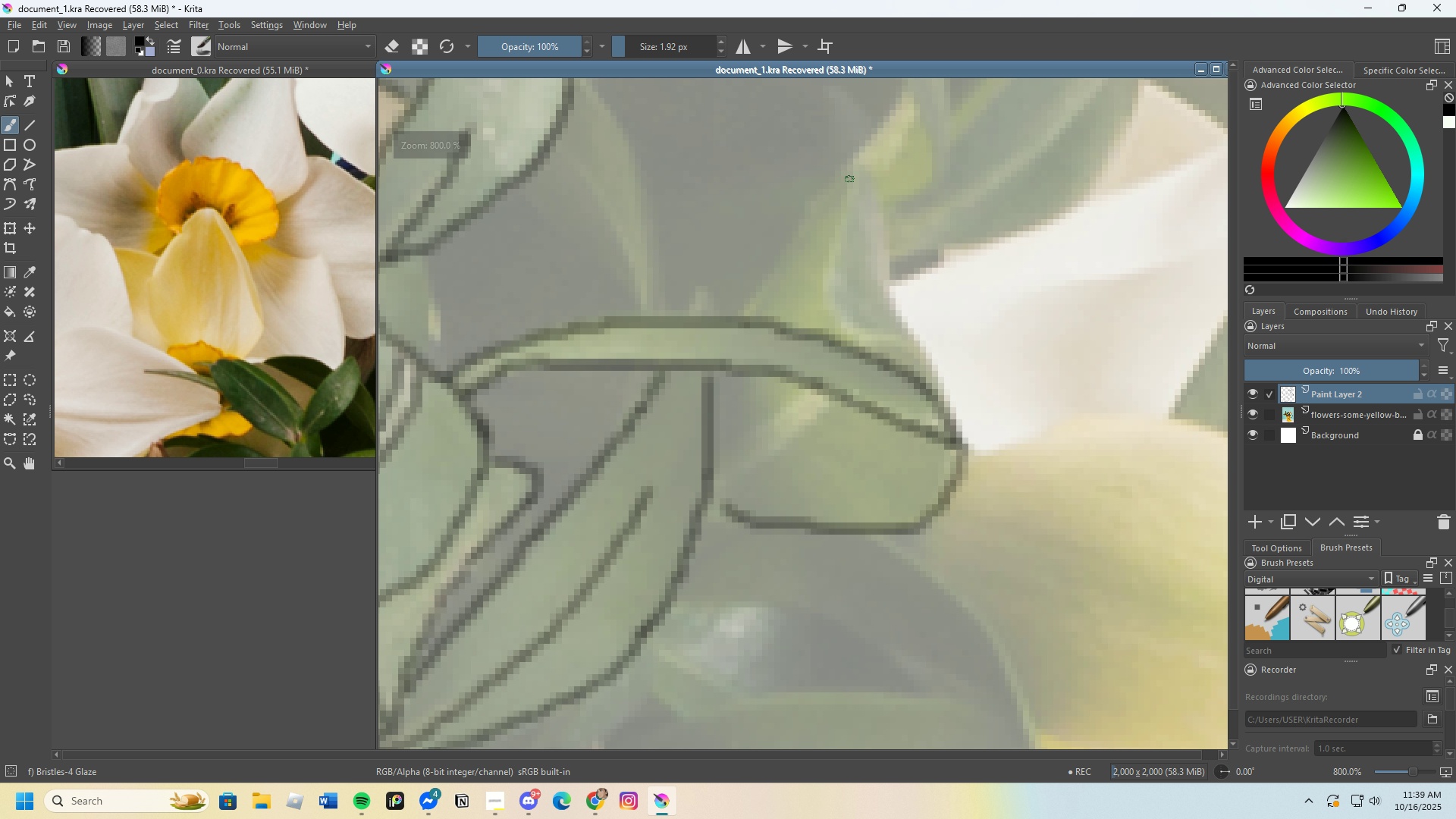 
left_click_drag(start_coordinate=[854, 176], to_coordinate=[839, 255])
 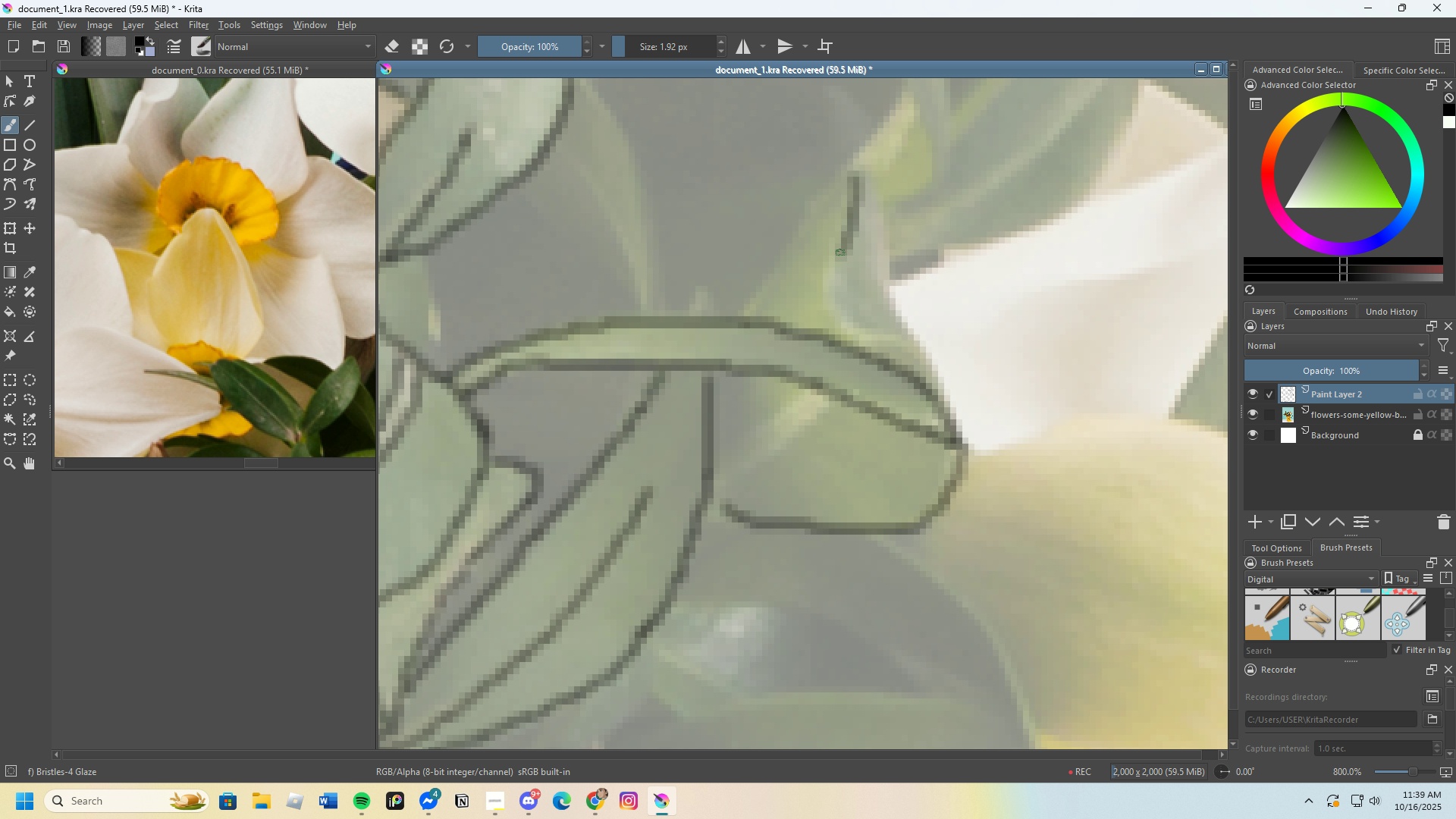 
key(Control+Z)
 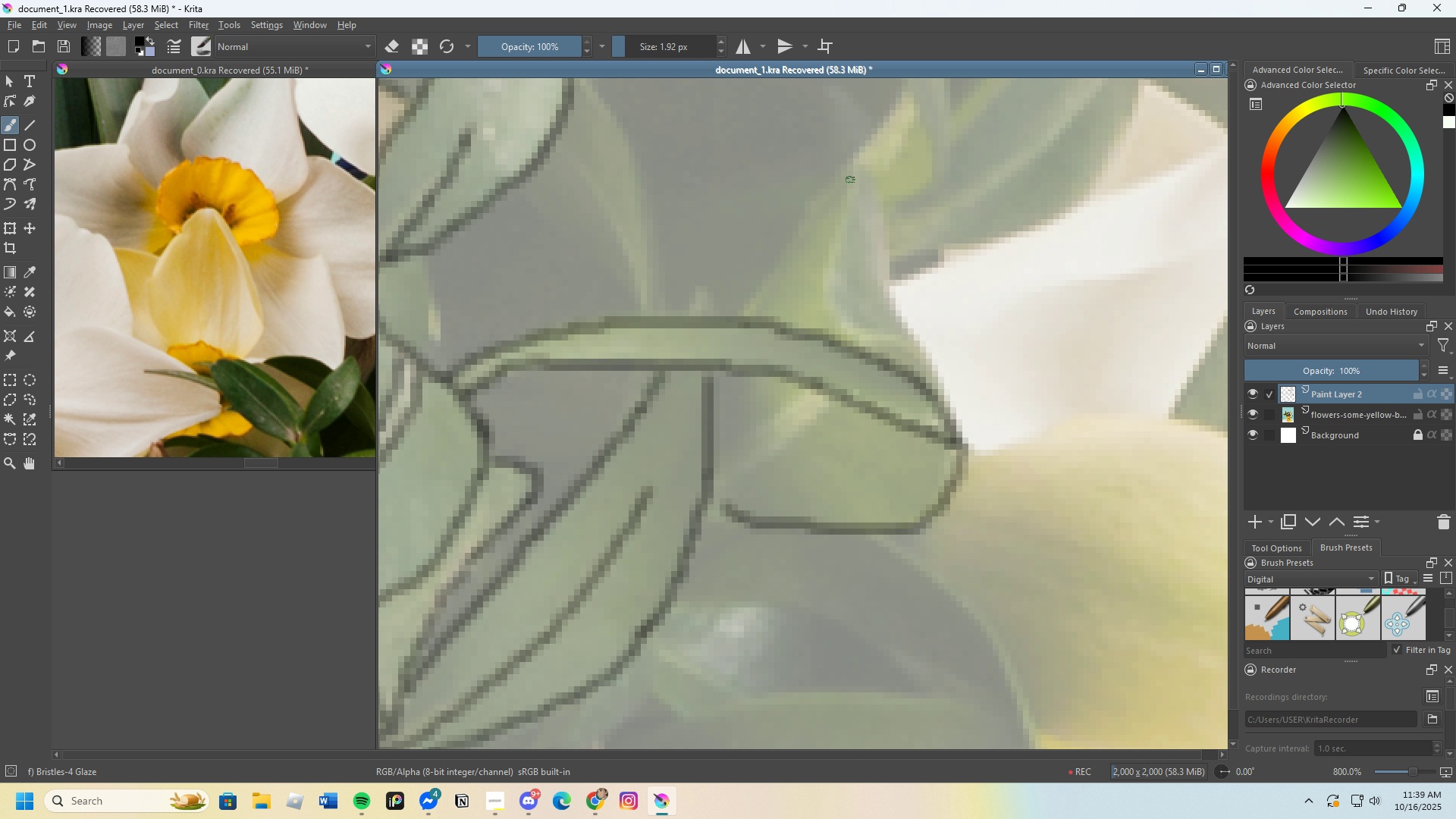 
left_click_drag(start_coordinate=[851, 178], to_coordinate=[961, 427])
 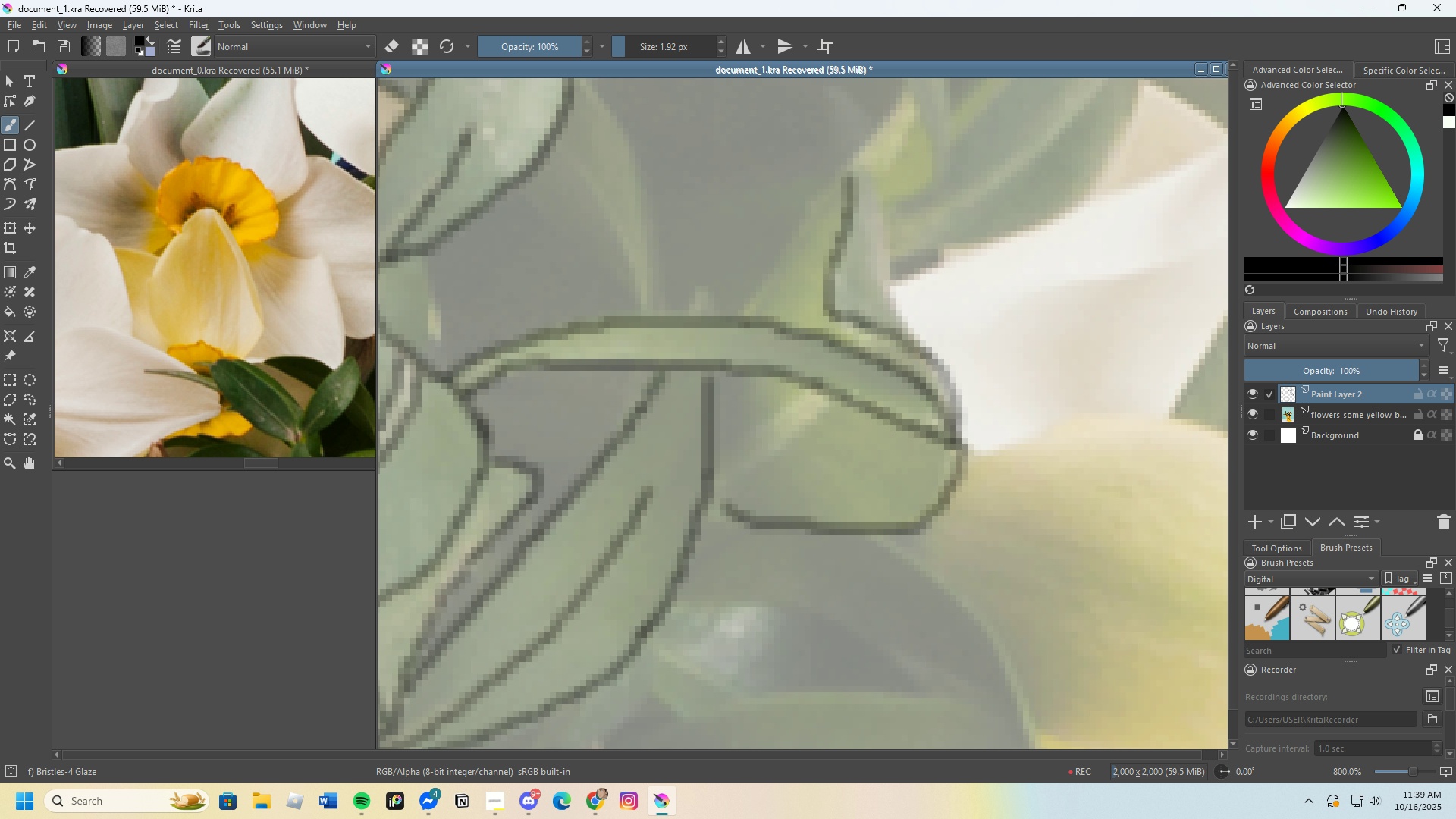 
scroll: coordinate [815, 304], scroll_direction: up, amount: 1.0
 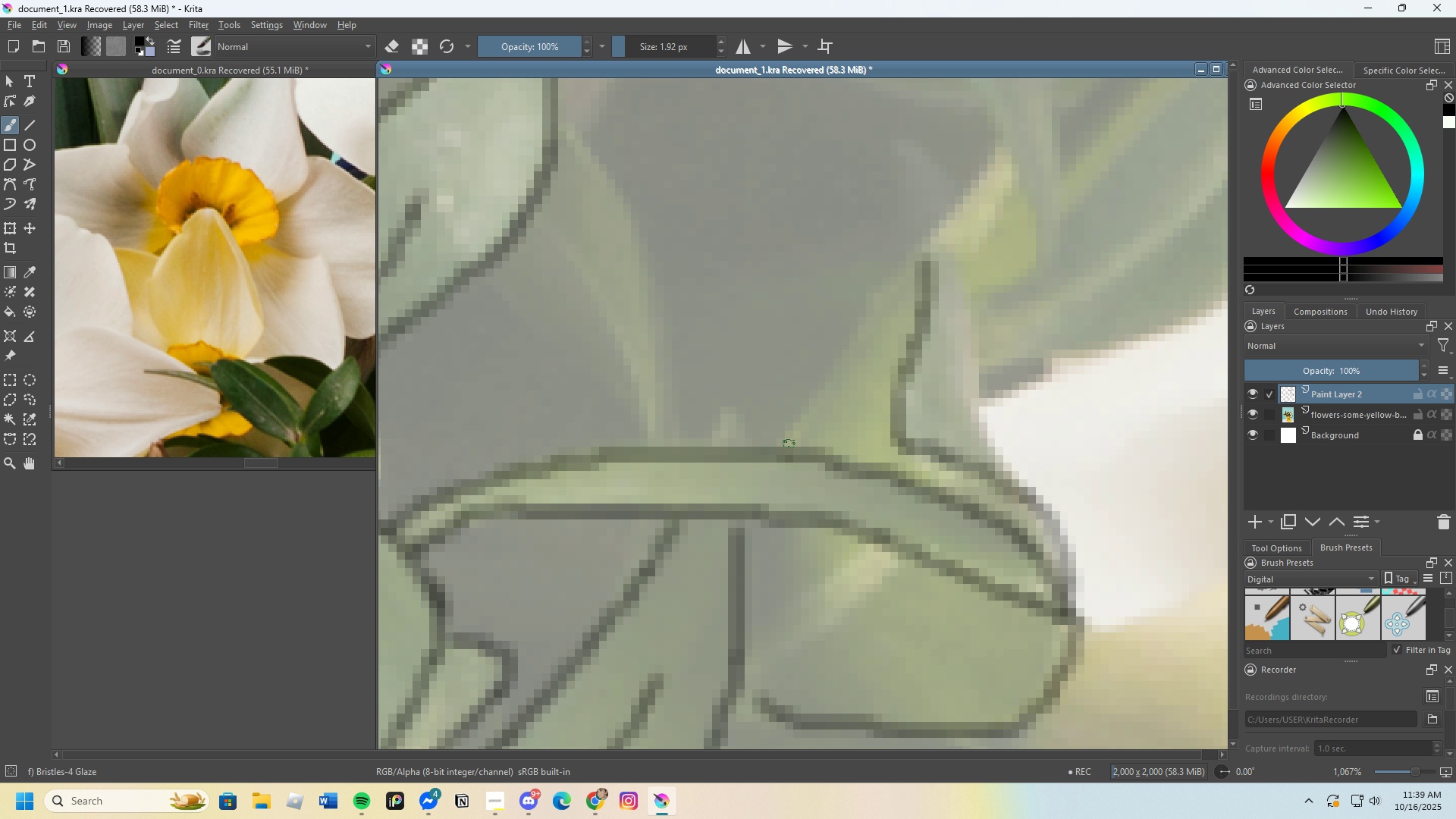 
left_click_drag(start_coordinate=[777, 444], to_coordinate=[927, 265])
 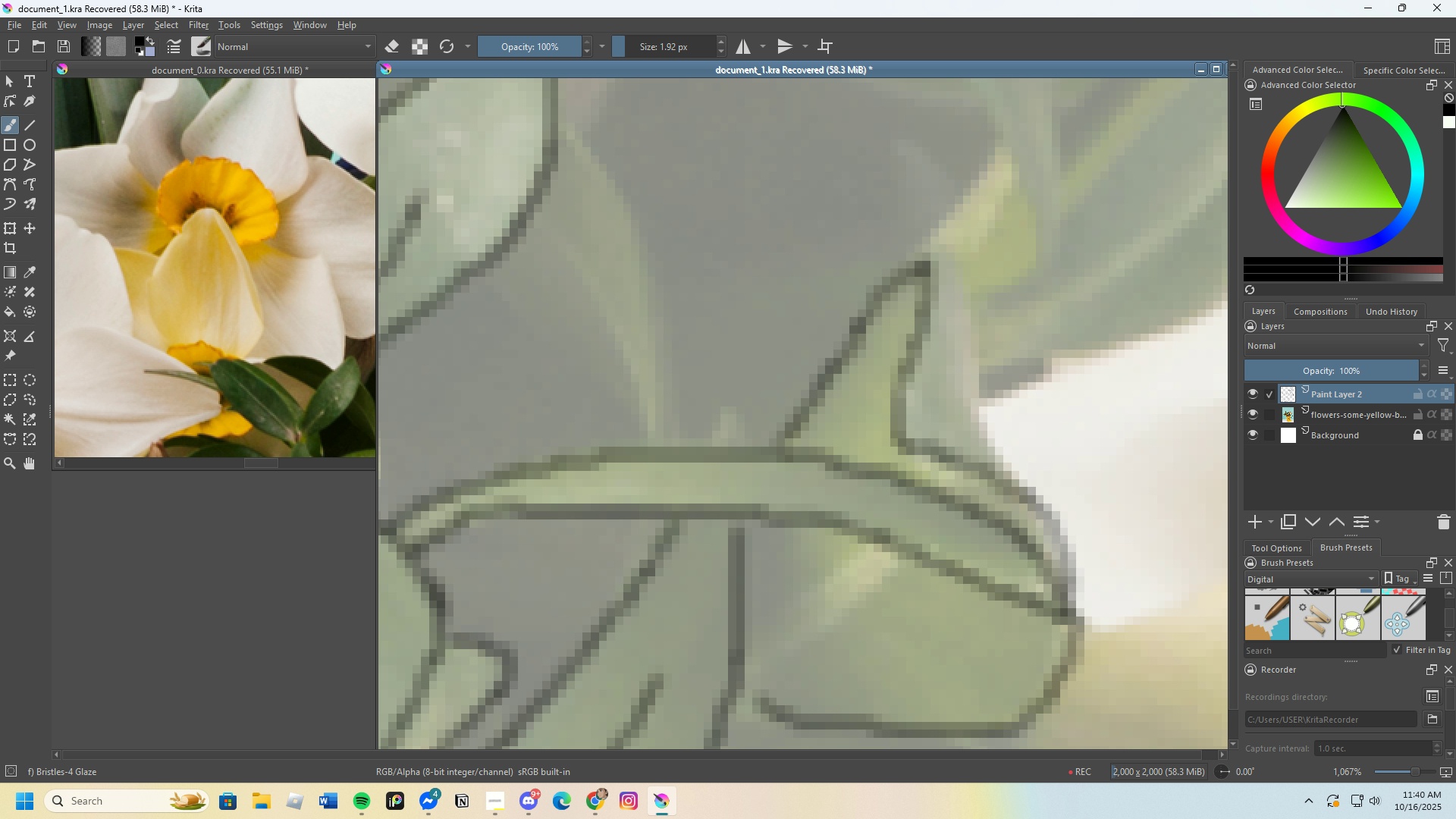 
scroll: coordinate [892, 363], scroll_direction: down, amount: 4.0
 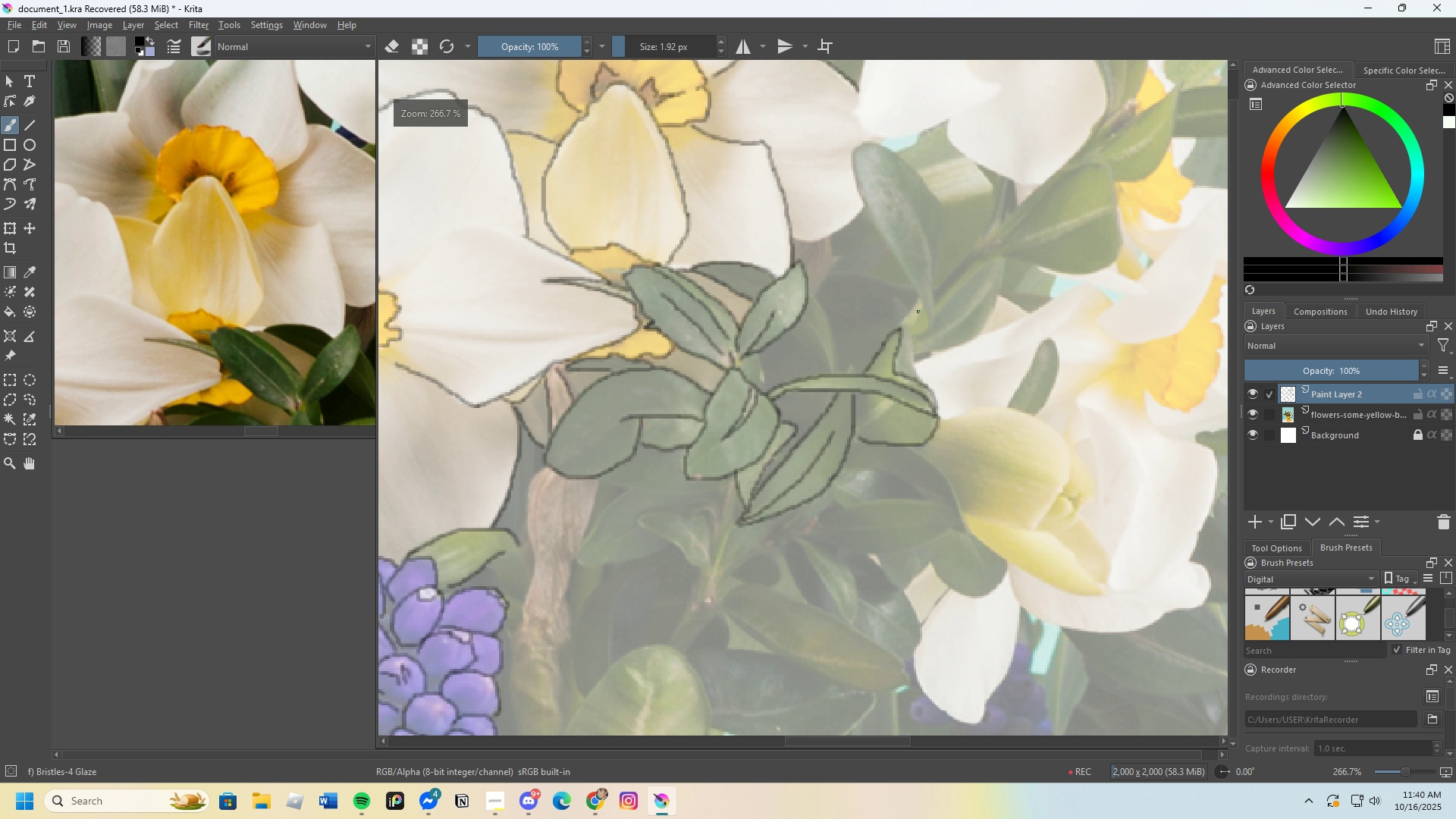 
scroll: coordinate [877, 419], scroll_direction: up, amount: 5.0
 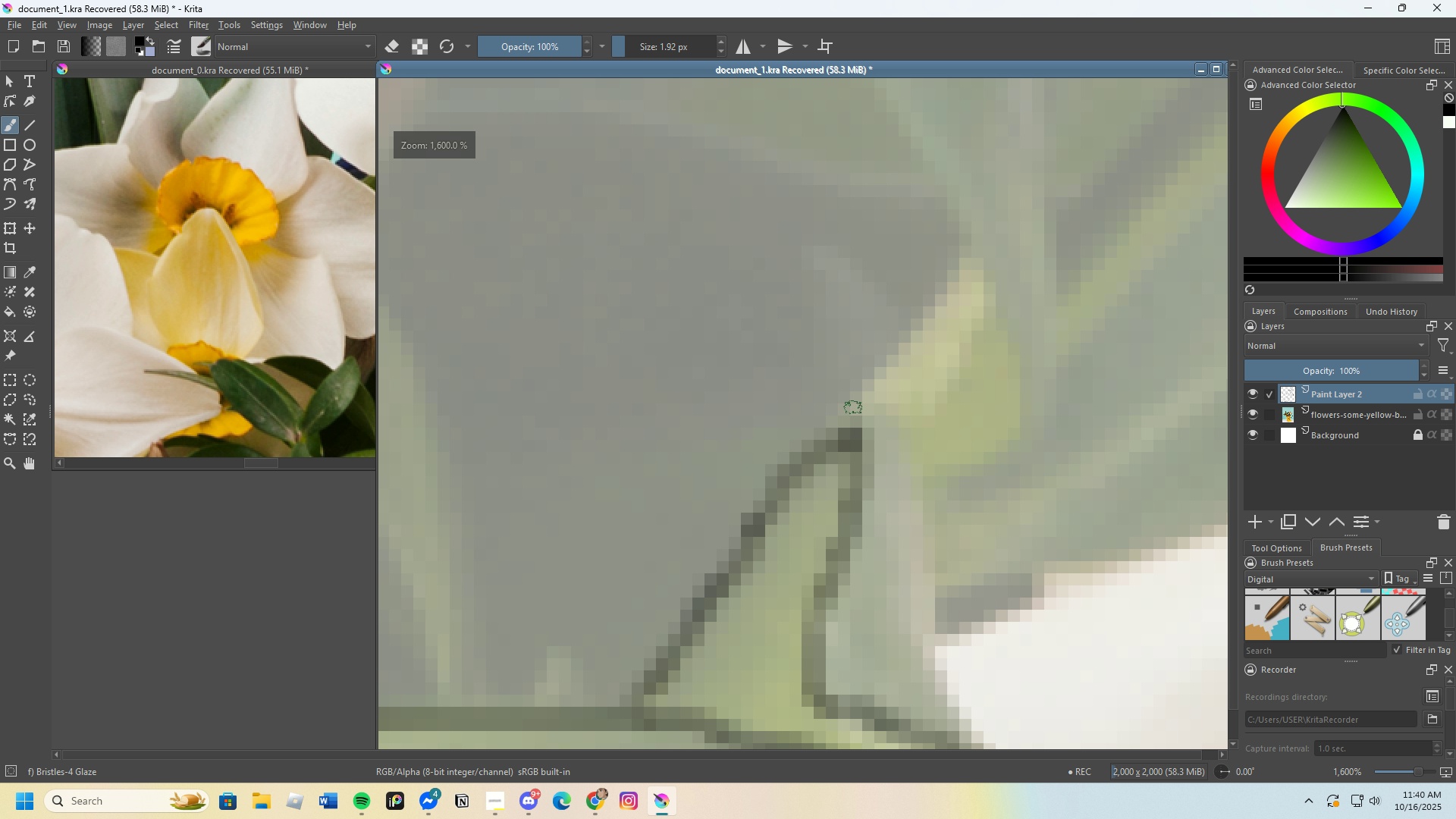 
left_click_drag(start_coordinate=[852, 407], to_coordinate=[980, 246])
 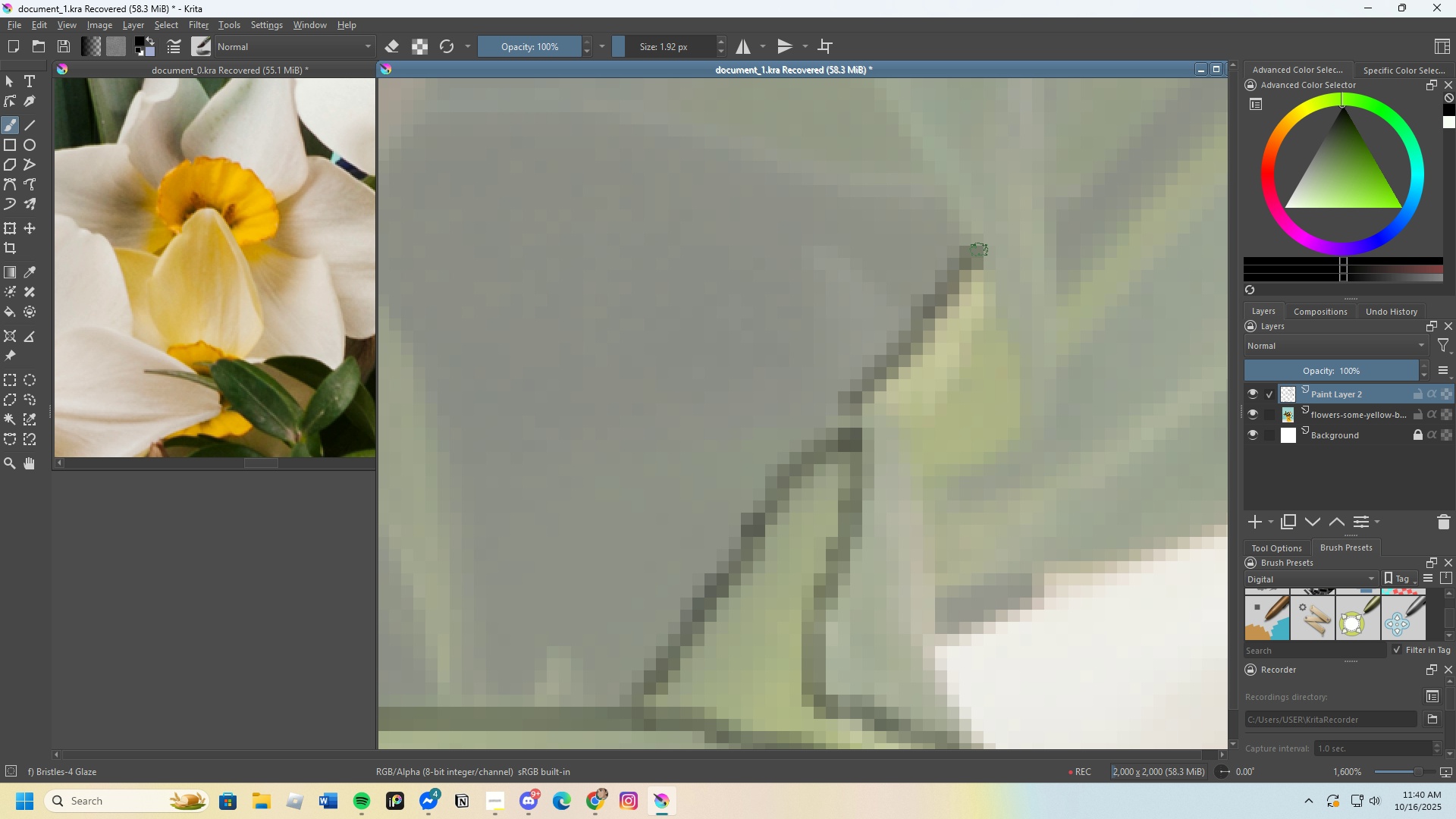 
left_click_drag(start_coordinate=[980, 256], to_coordinate=[915, 419])
 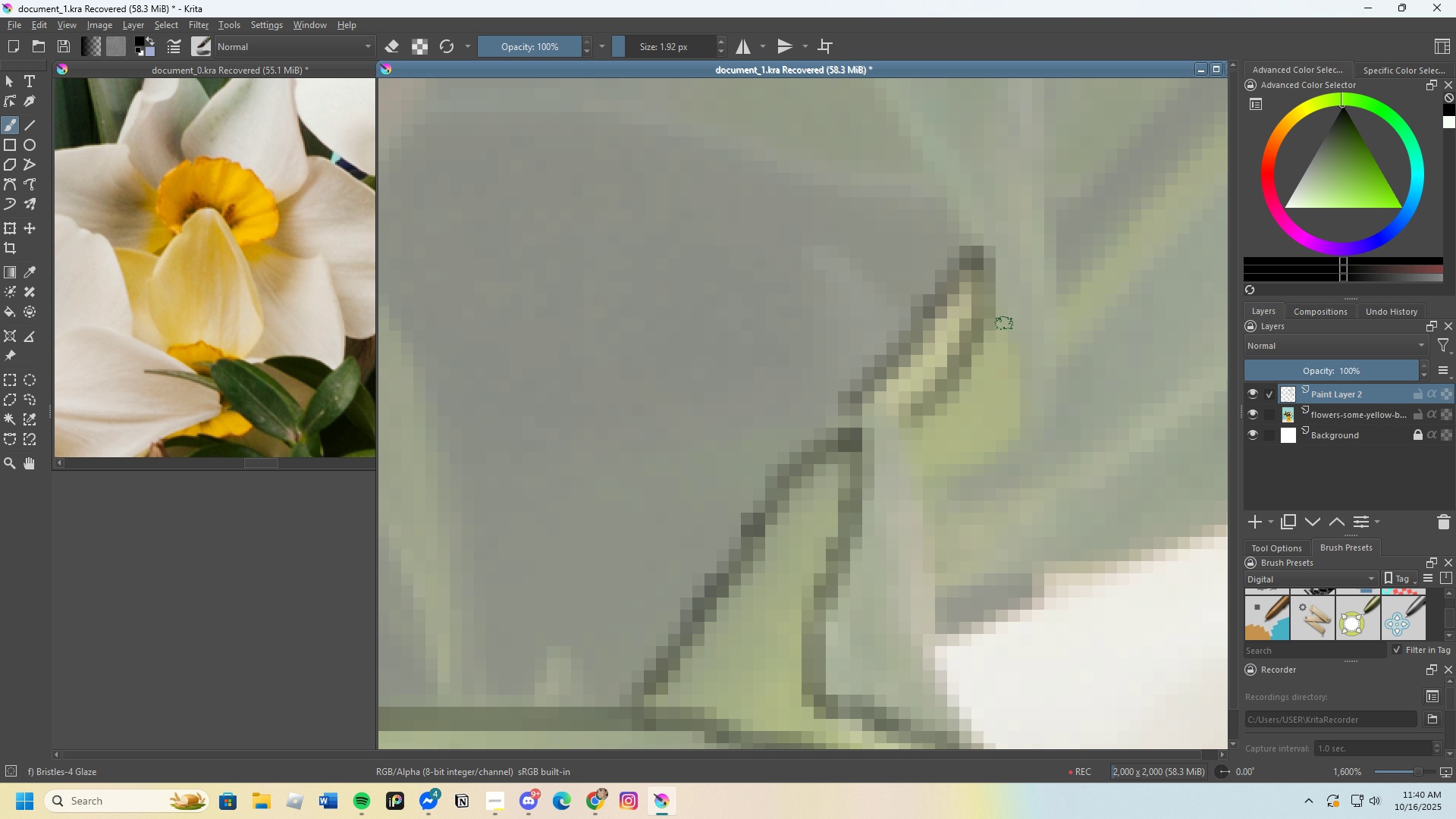 
left_click_drag(start_coordinate=[1002, 319], to_coordinate=[928, 484])
 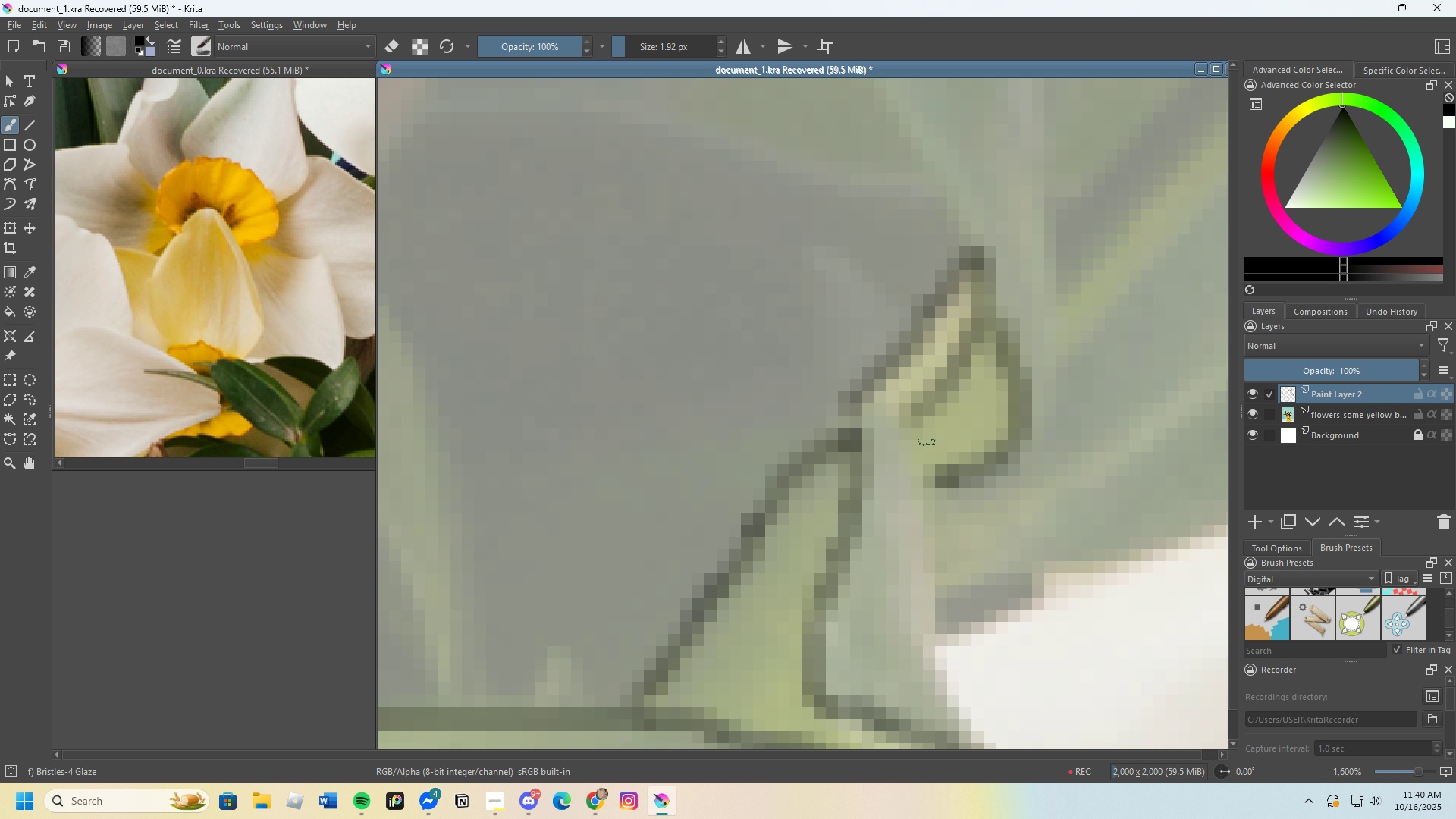 
scroll: coordinate [901, 517], scroll_direction: down, amount: 1.0
 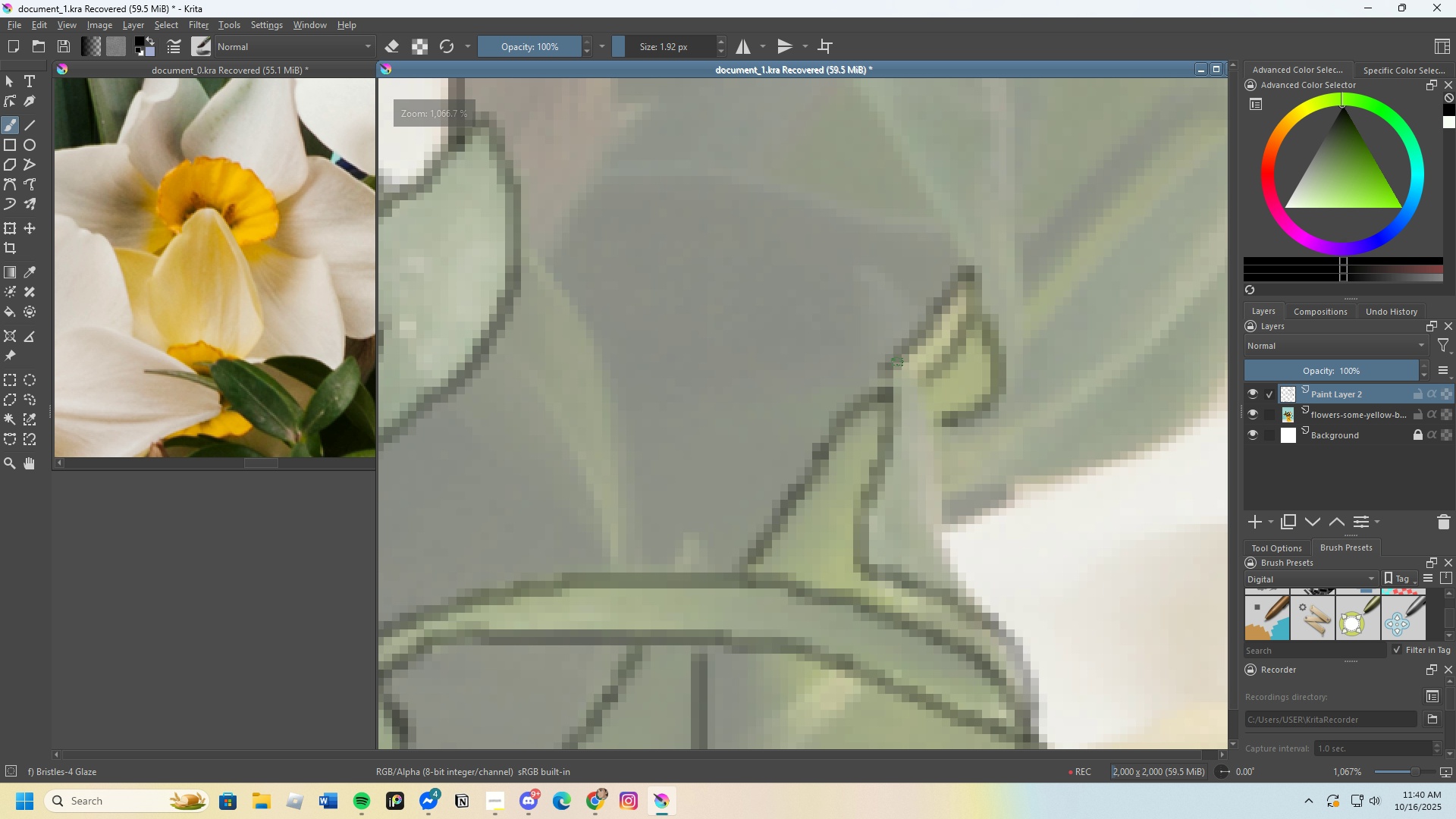 
left_click_drag(start_coordinate=[894, 362], to_coordinate=[982, 604])
 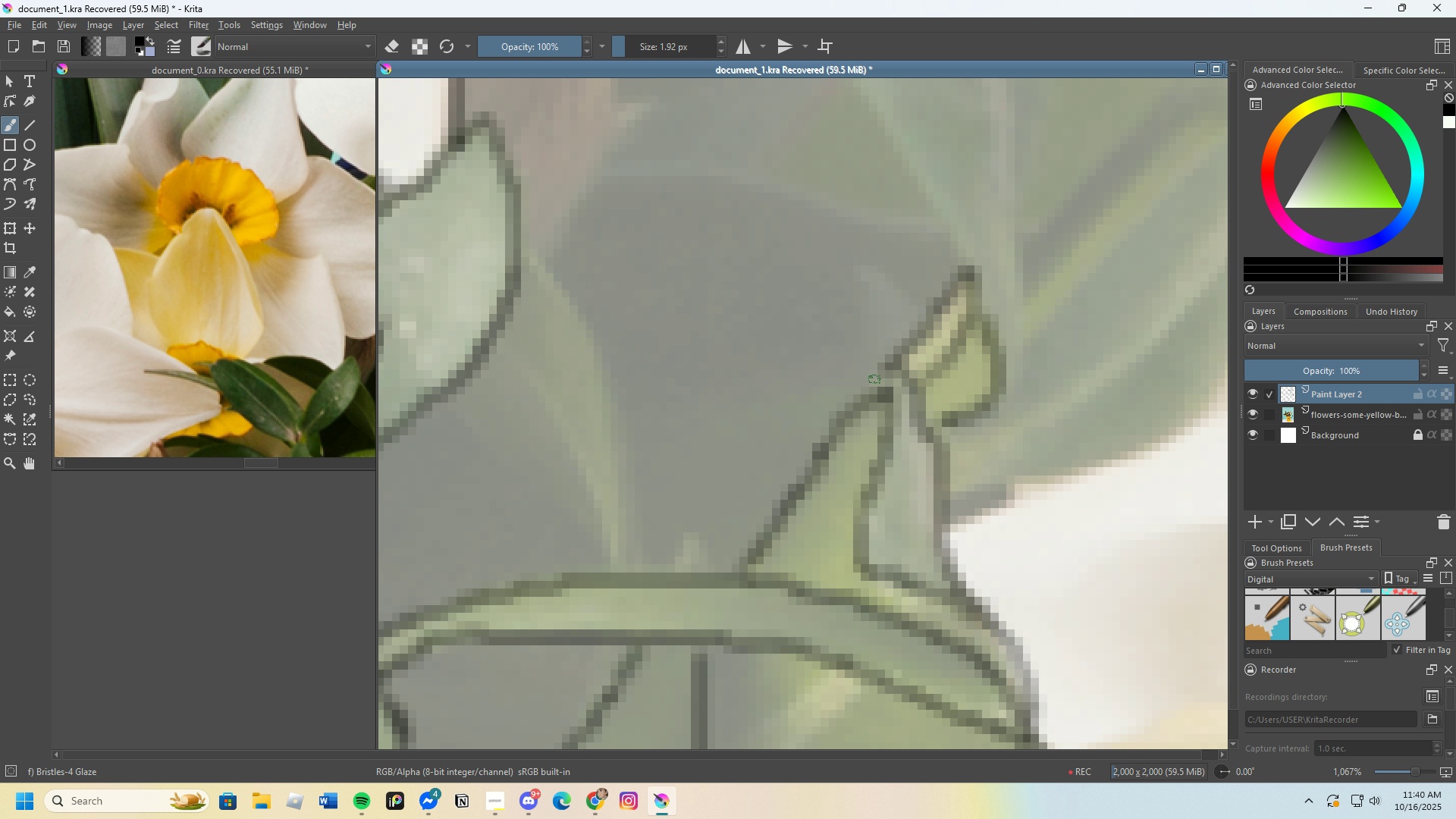 
key(Control+Z)
 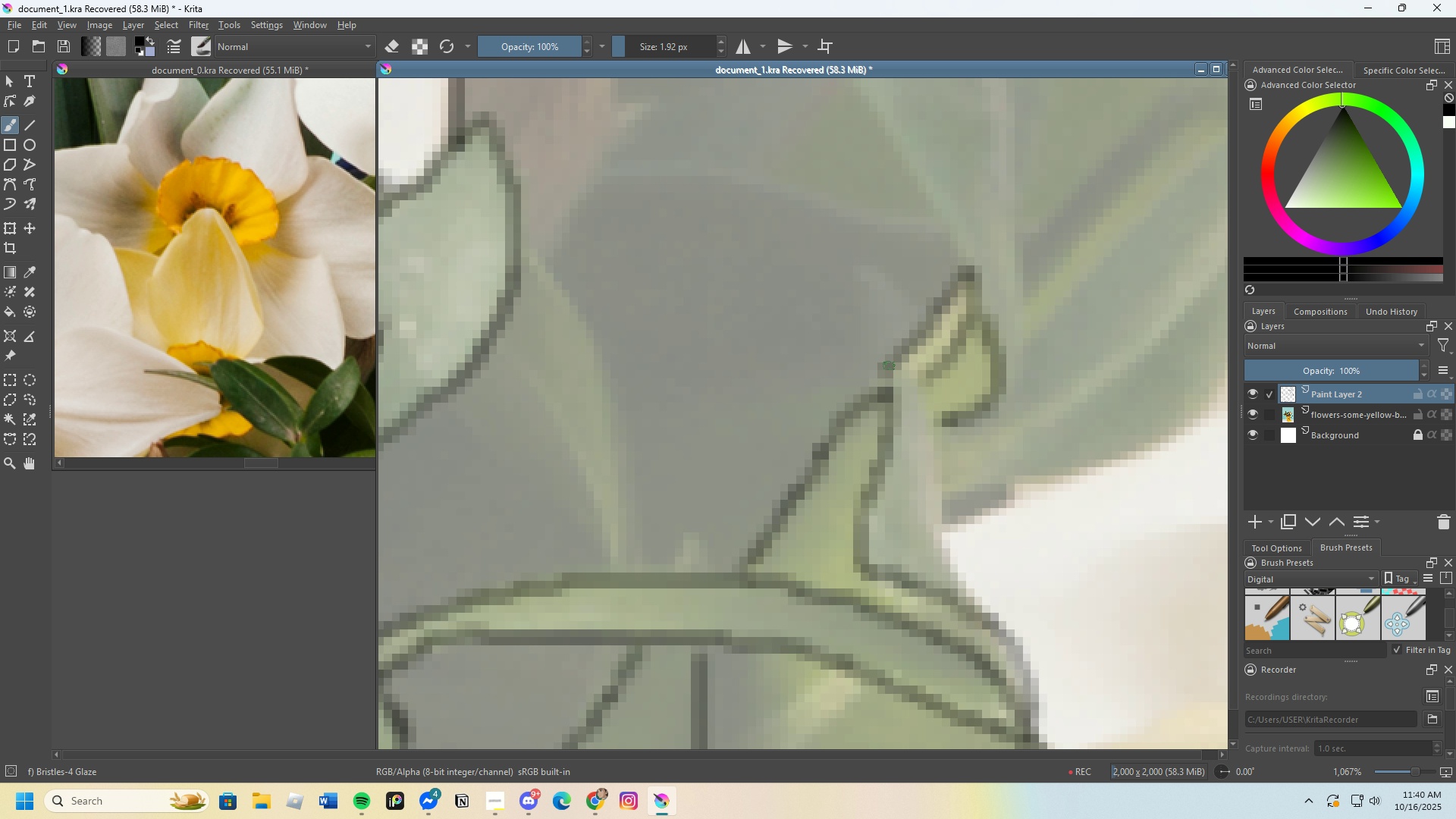 
left_click_drag(start_coordinate=[889, 366], to_coordinate=[986, 614])
 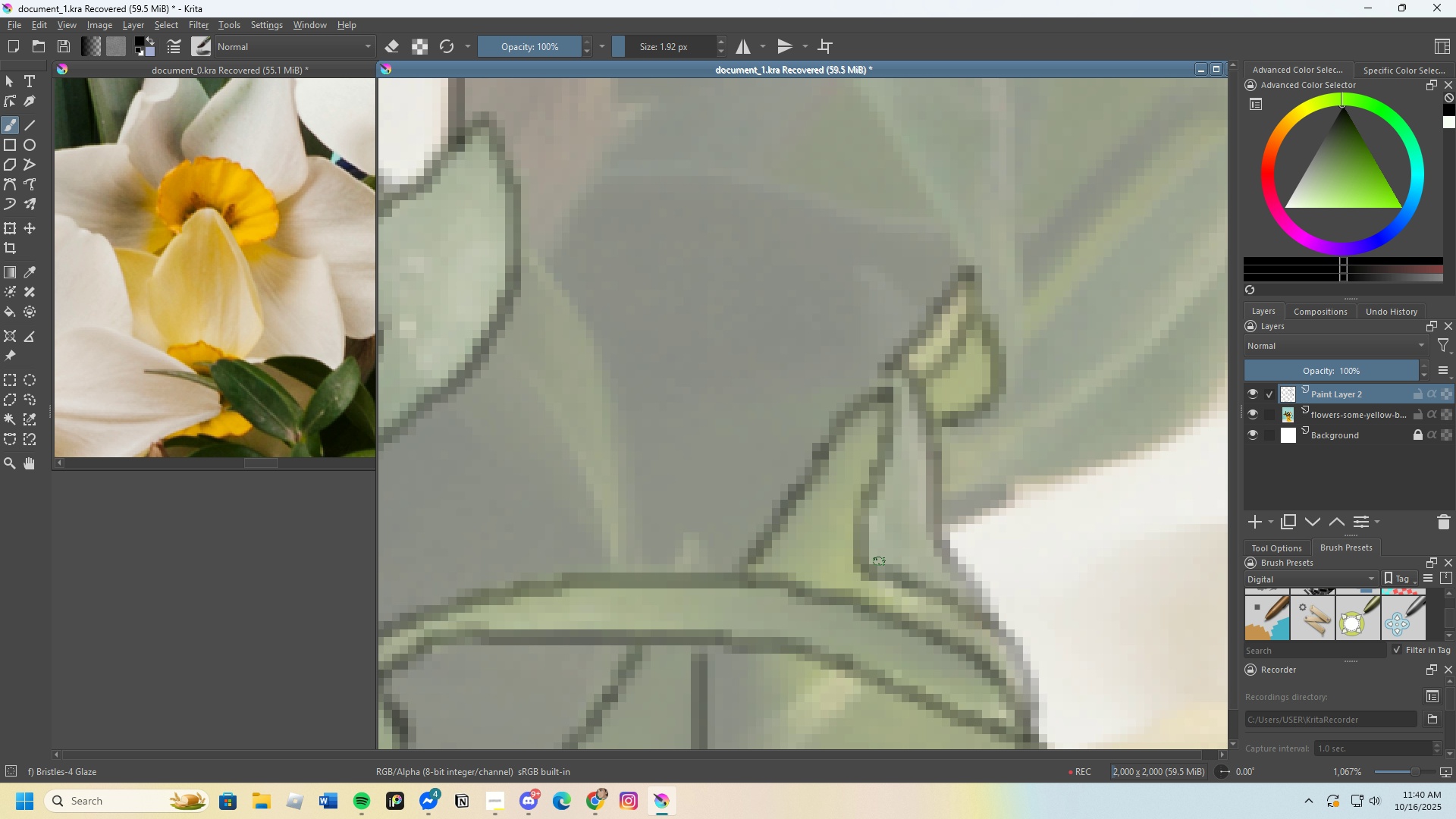 
left_click_drag(start_coordinate=[880, 561], to_coordinate=[883, 482])
 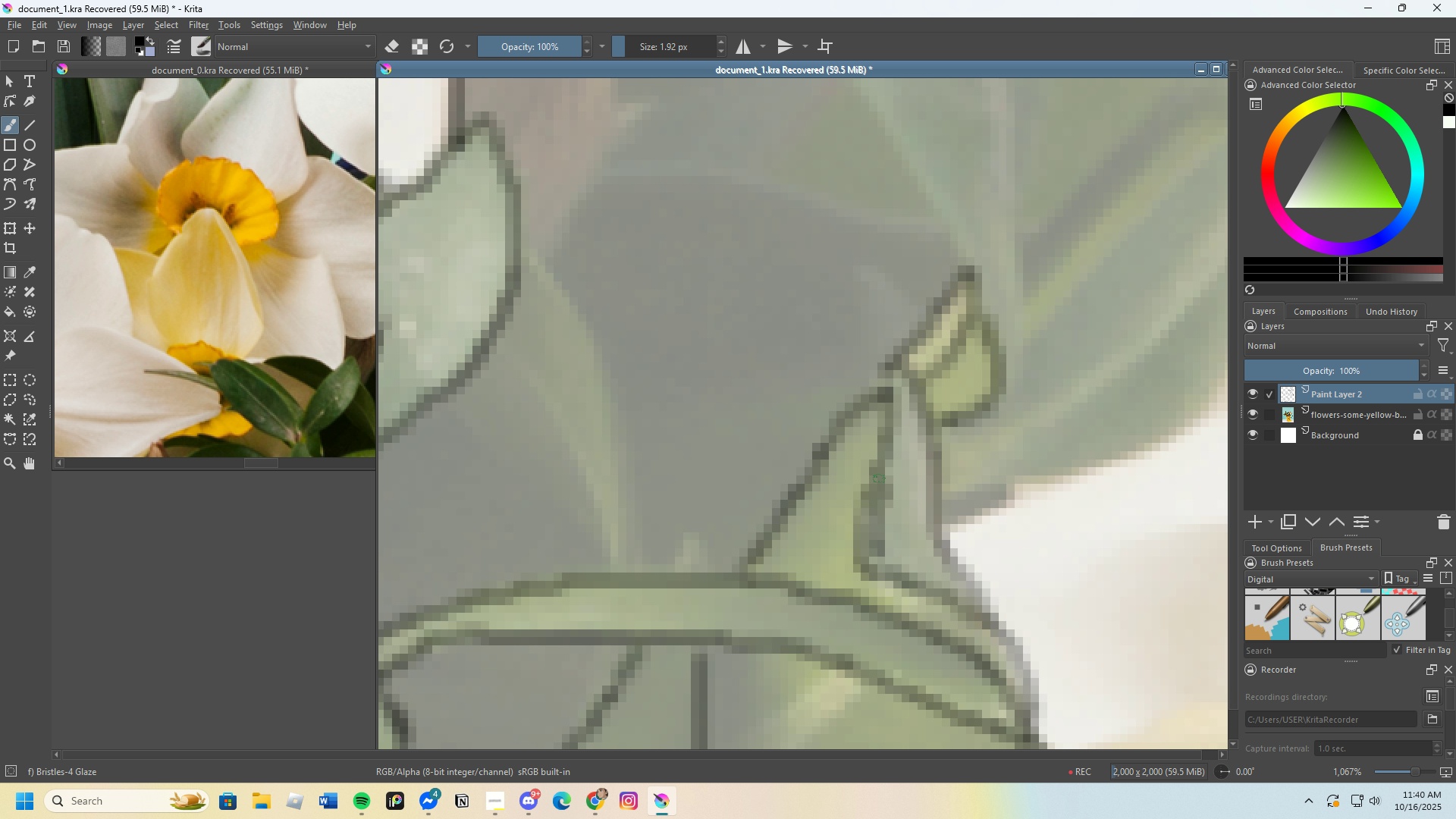 
key(Control+Z)
 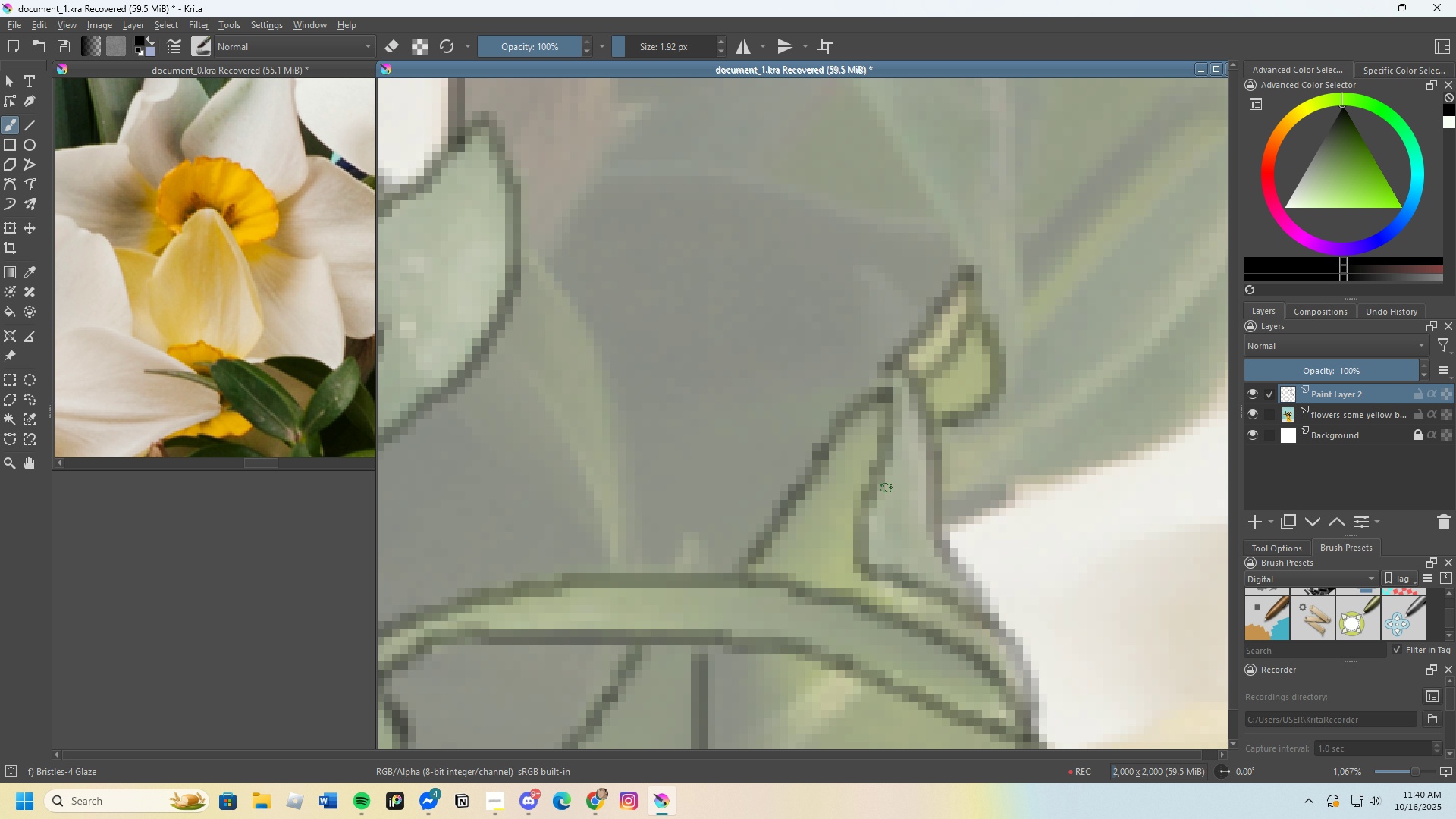 
left_click_drag(start_coordinate=[886, 487], to_coordinate=[893, 575])
 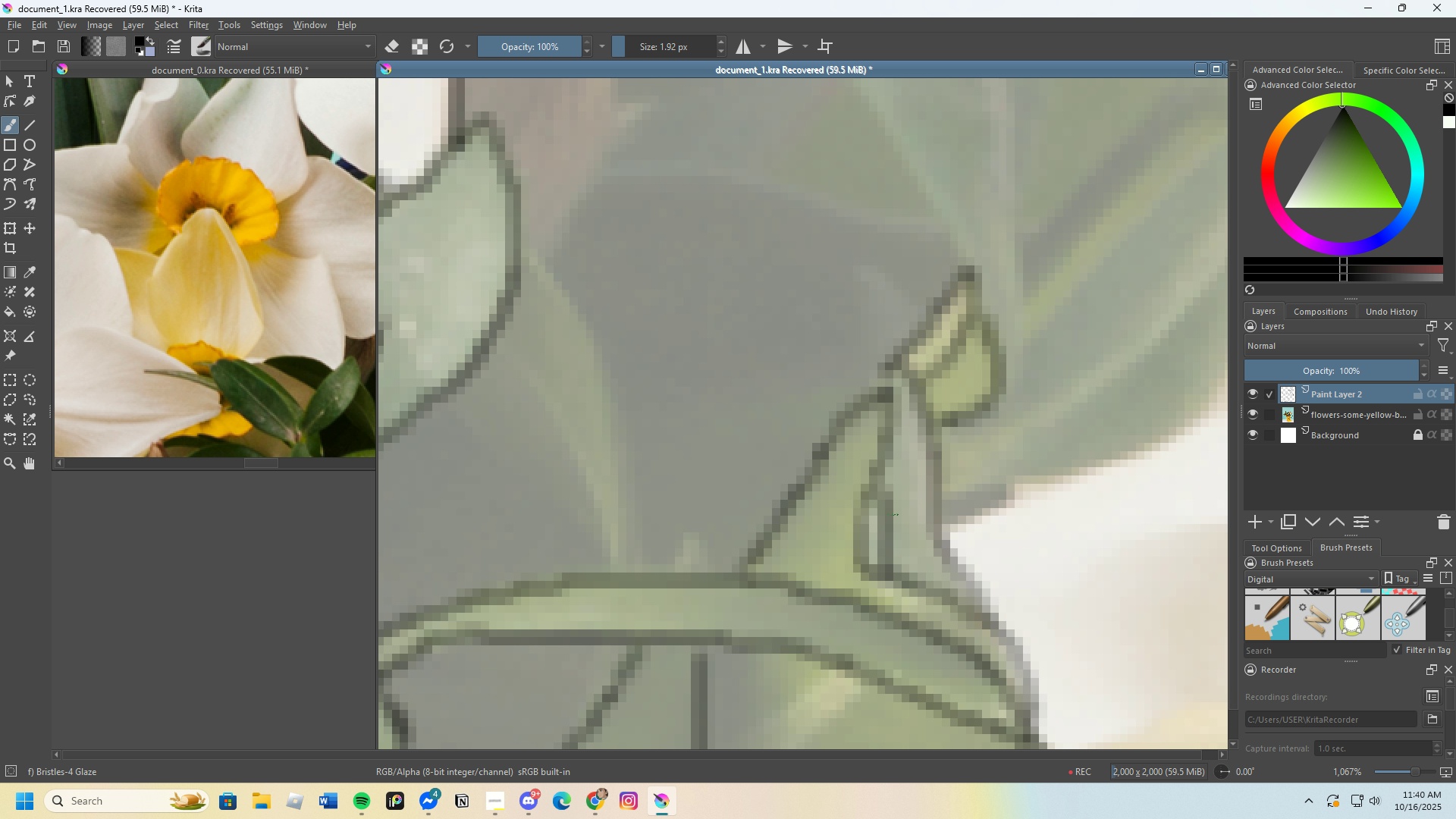 
scroll: coordinate [894, 435], scroll_direction: none, amount: 0.0
 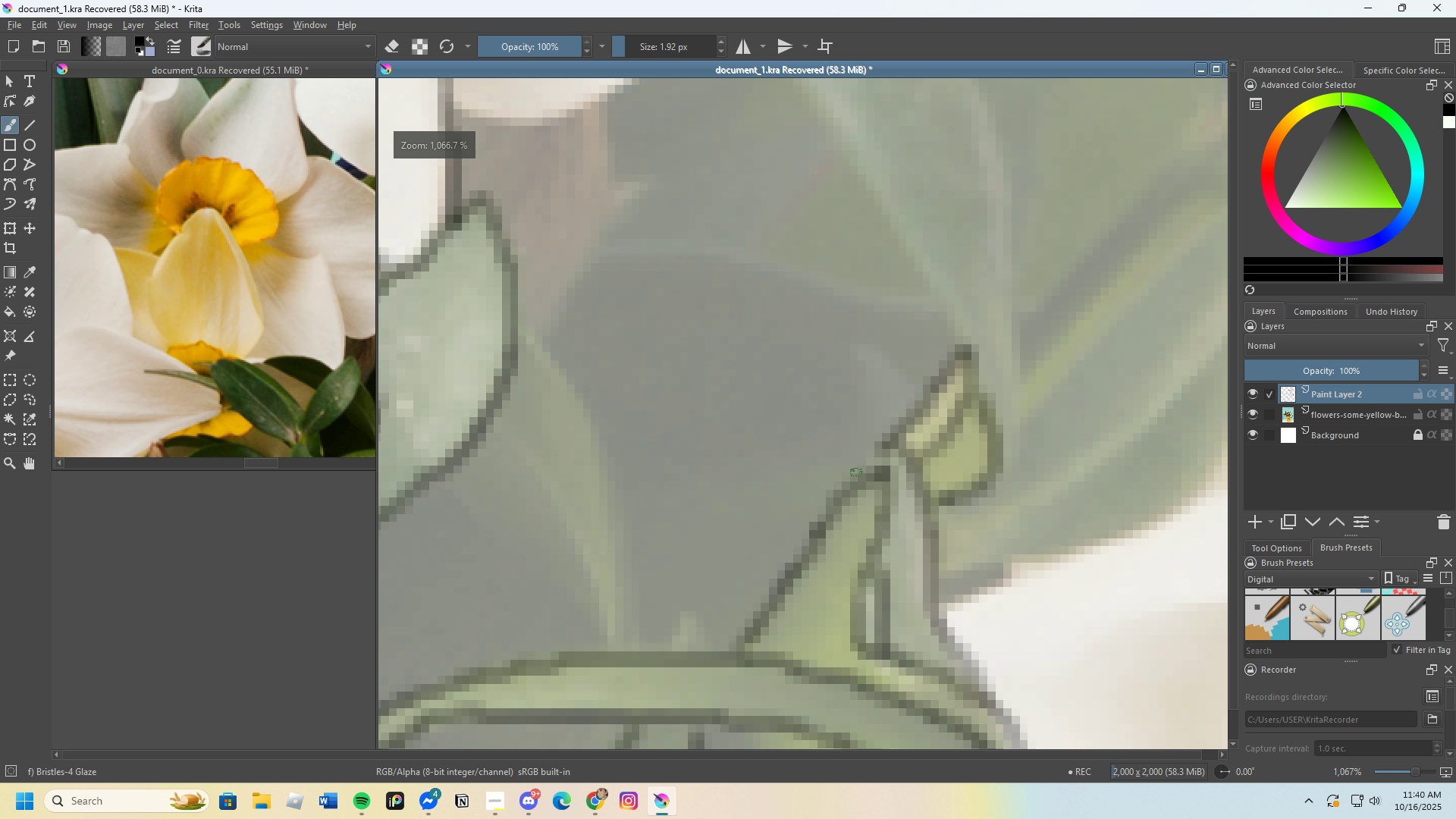 
left_click_drag(start_coordinate=[856, 472], to_coordinate=[888, 442])
 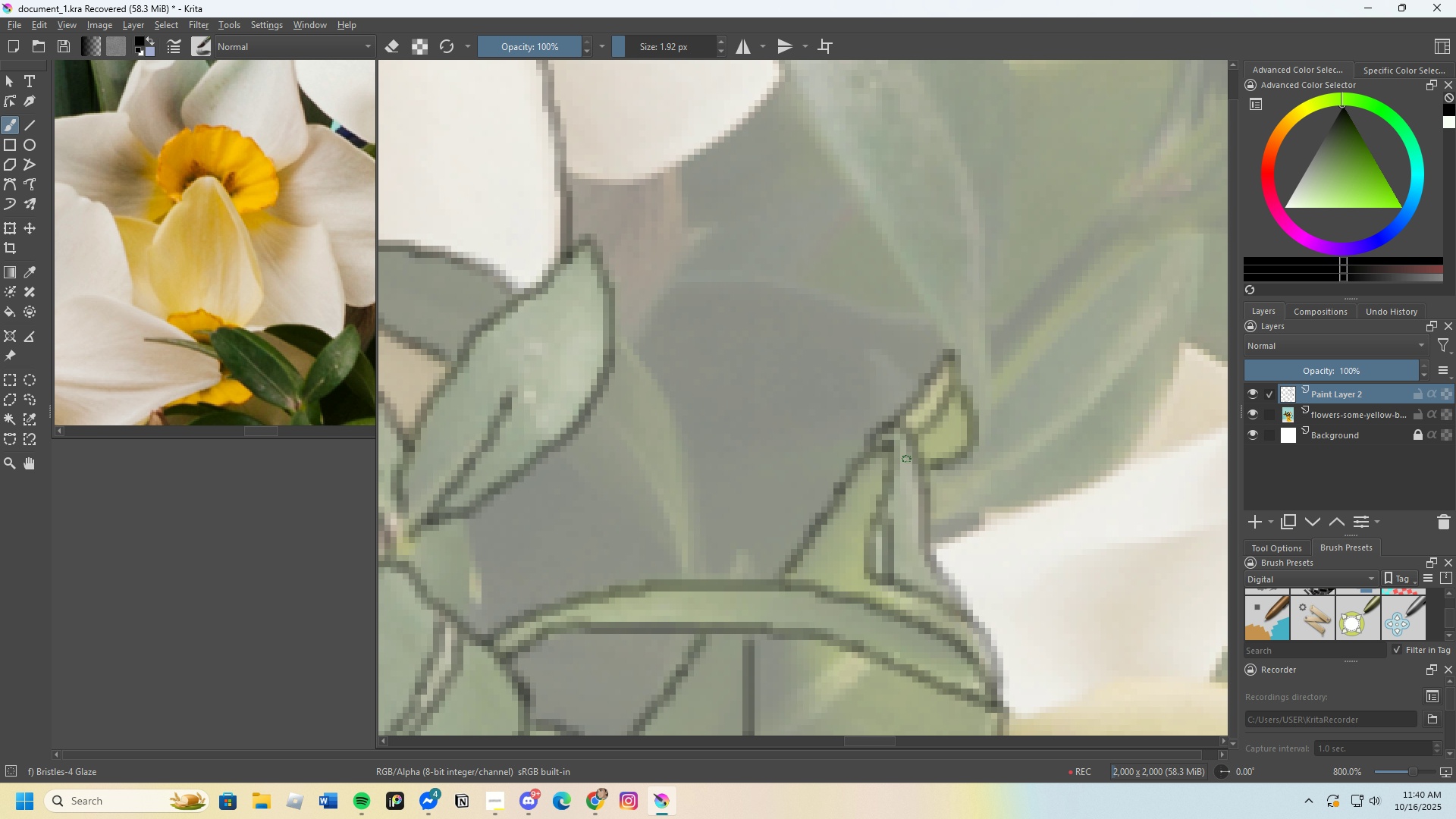 
scroll: coordinate [907, 480], scroll_direction: down, amount: 4.0
 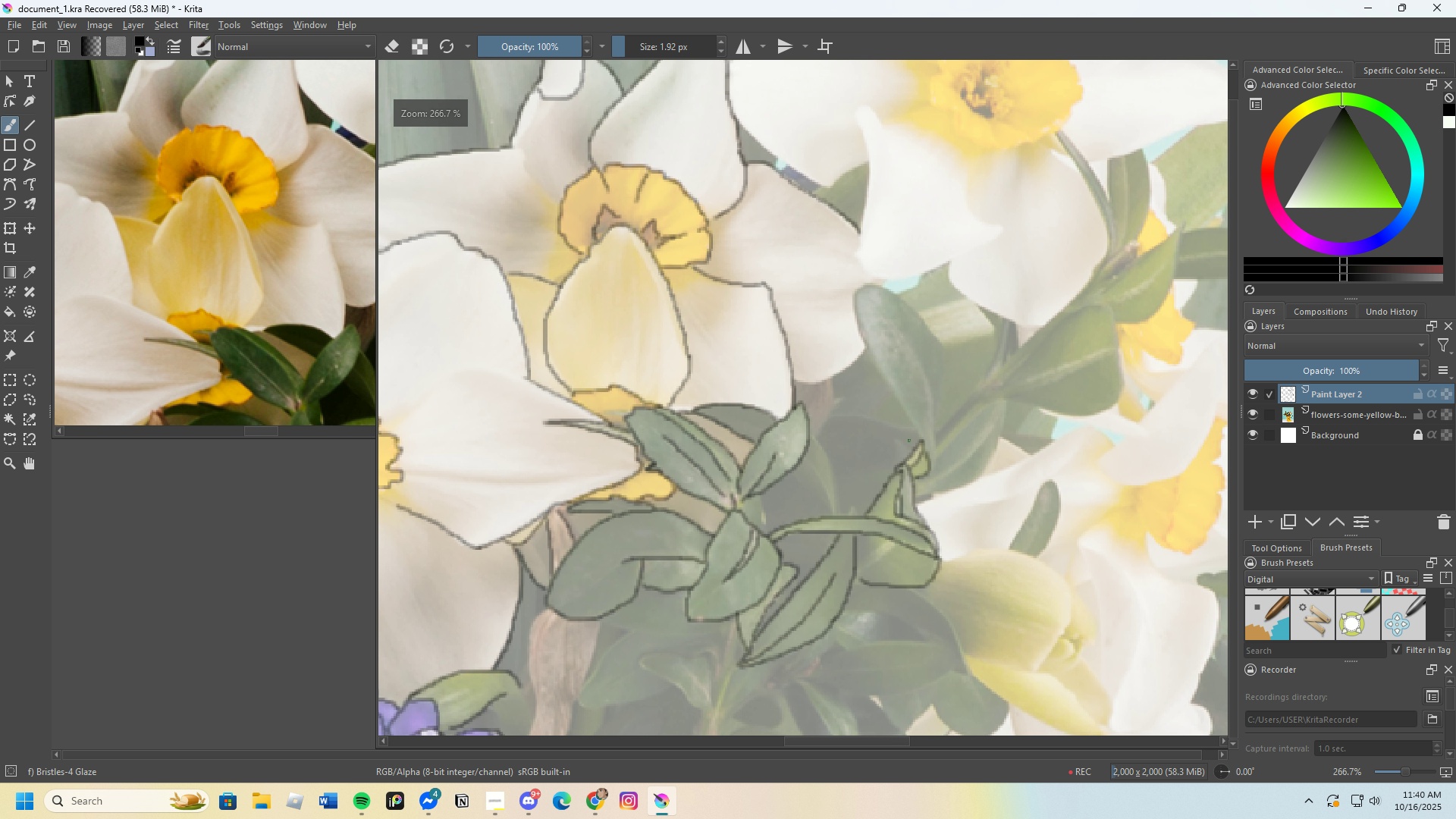 
scroll: coordinate [745, 403], scroll_direction: up, amount: 4.0
 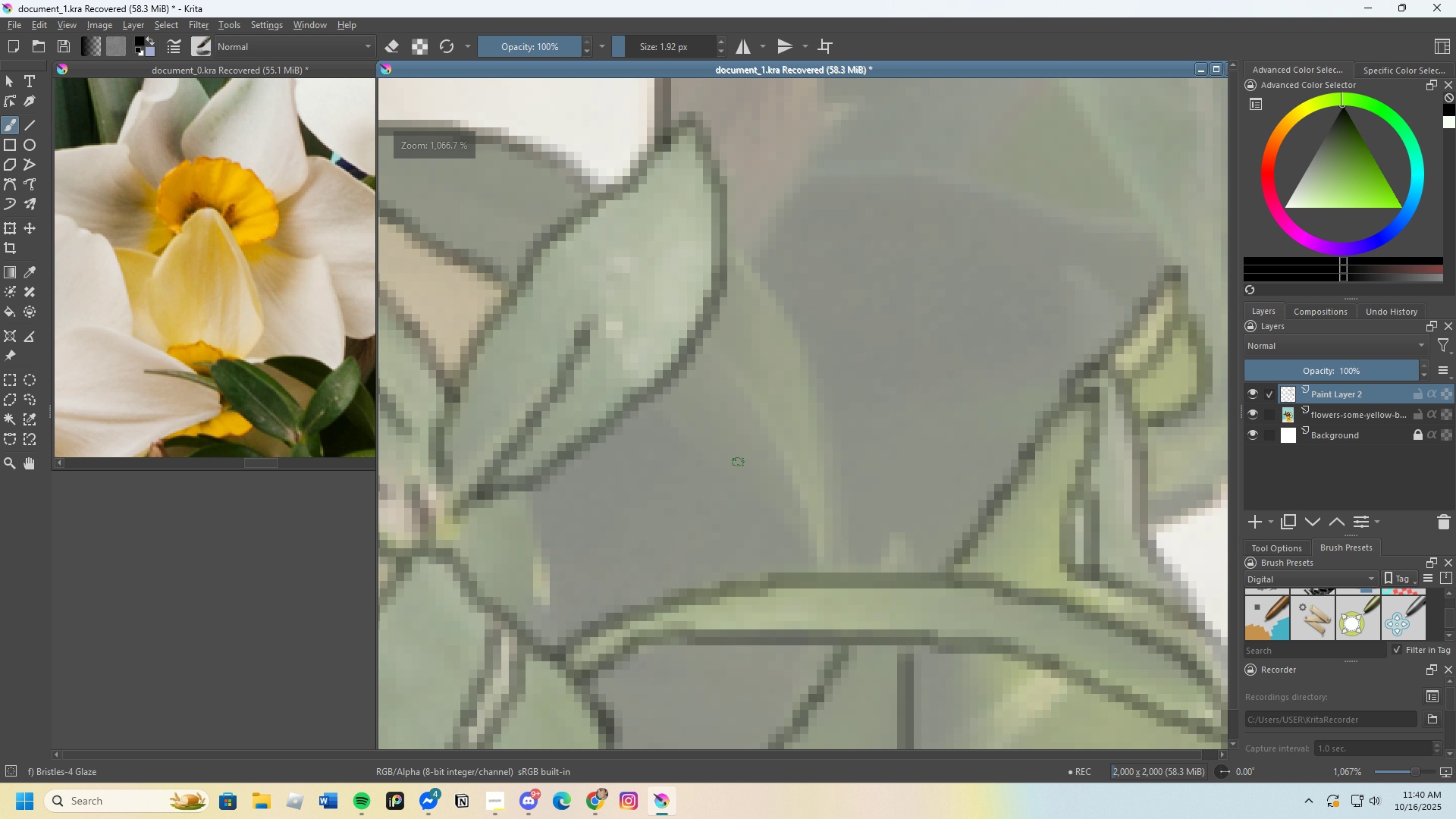 
scroll: coordinate [782, 481], scroll_direction: none, amount: 0.0
 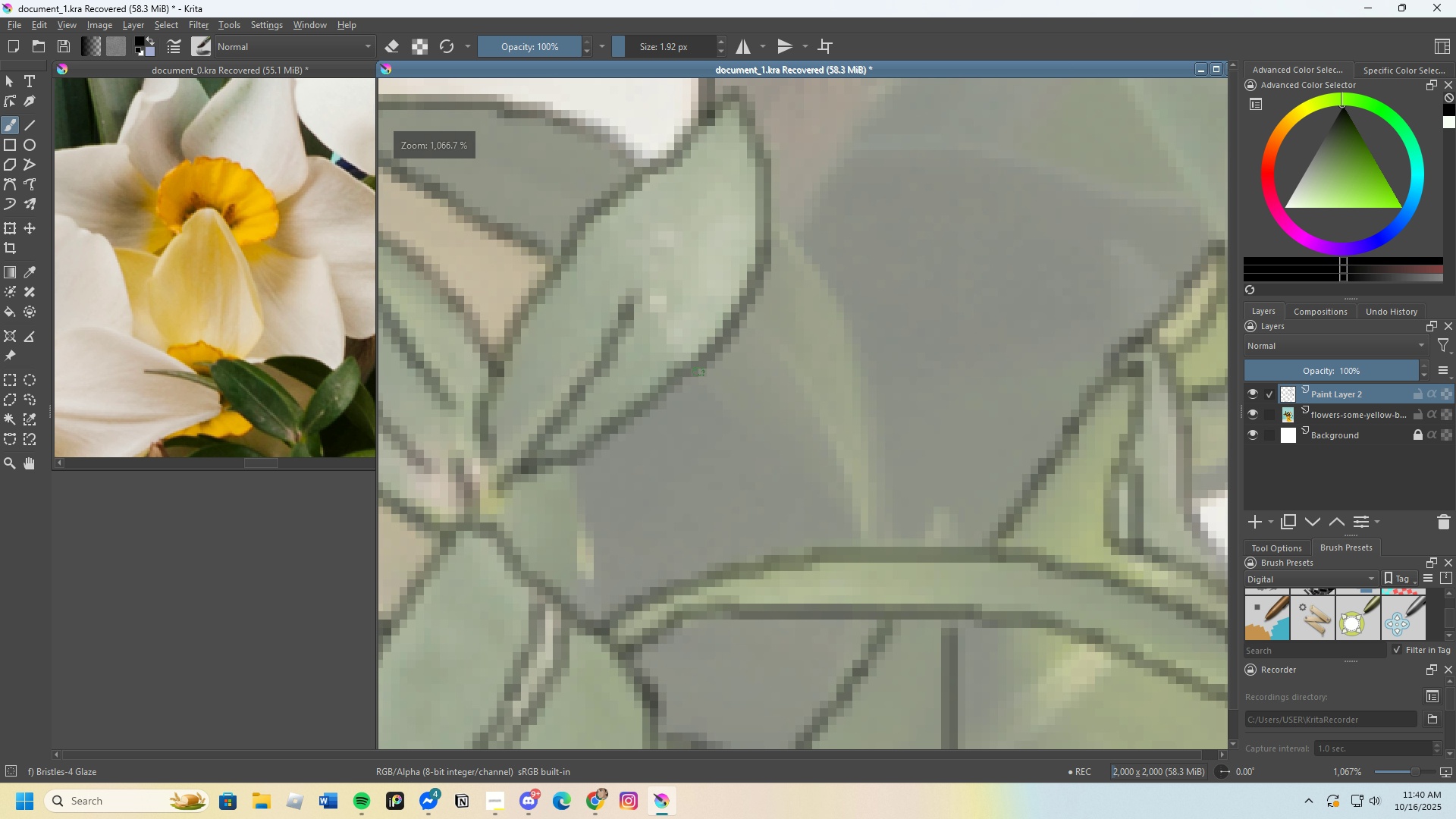 
left_click_drag(start_coordinate=[698, 372], to_coordinate=[814, 460])
 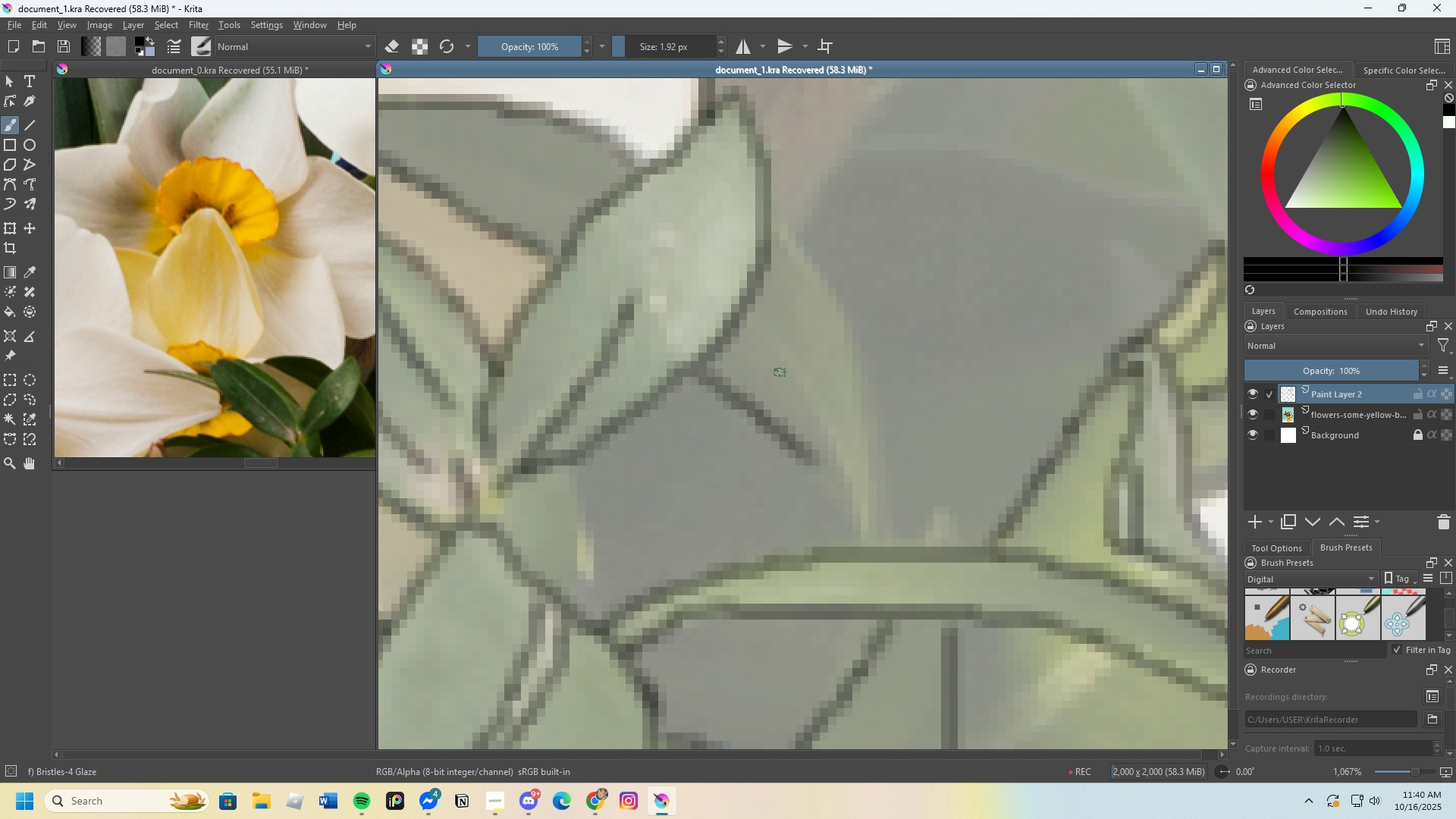 
left_click_drag(start_coordinate=[774, 362], to_coordinate=[864, 540])
 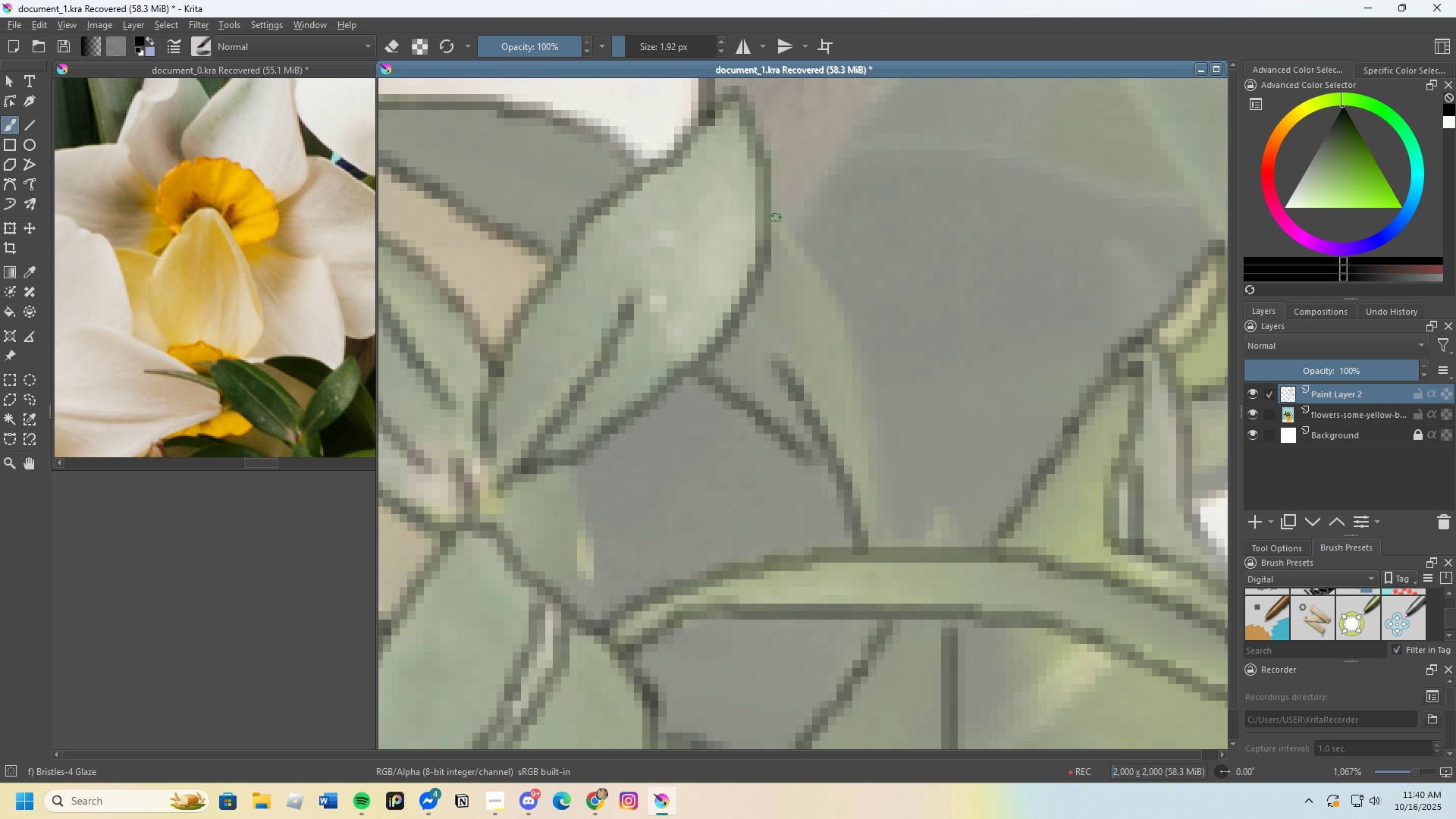 
left_click_drag(start_coordinate=[772, 217], to_coordinate=[848, 391])
 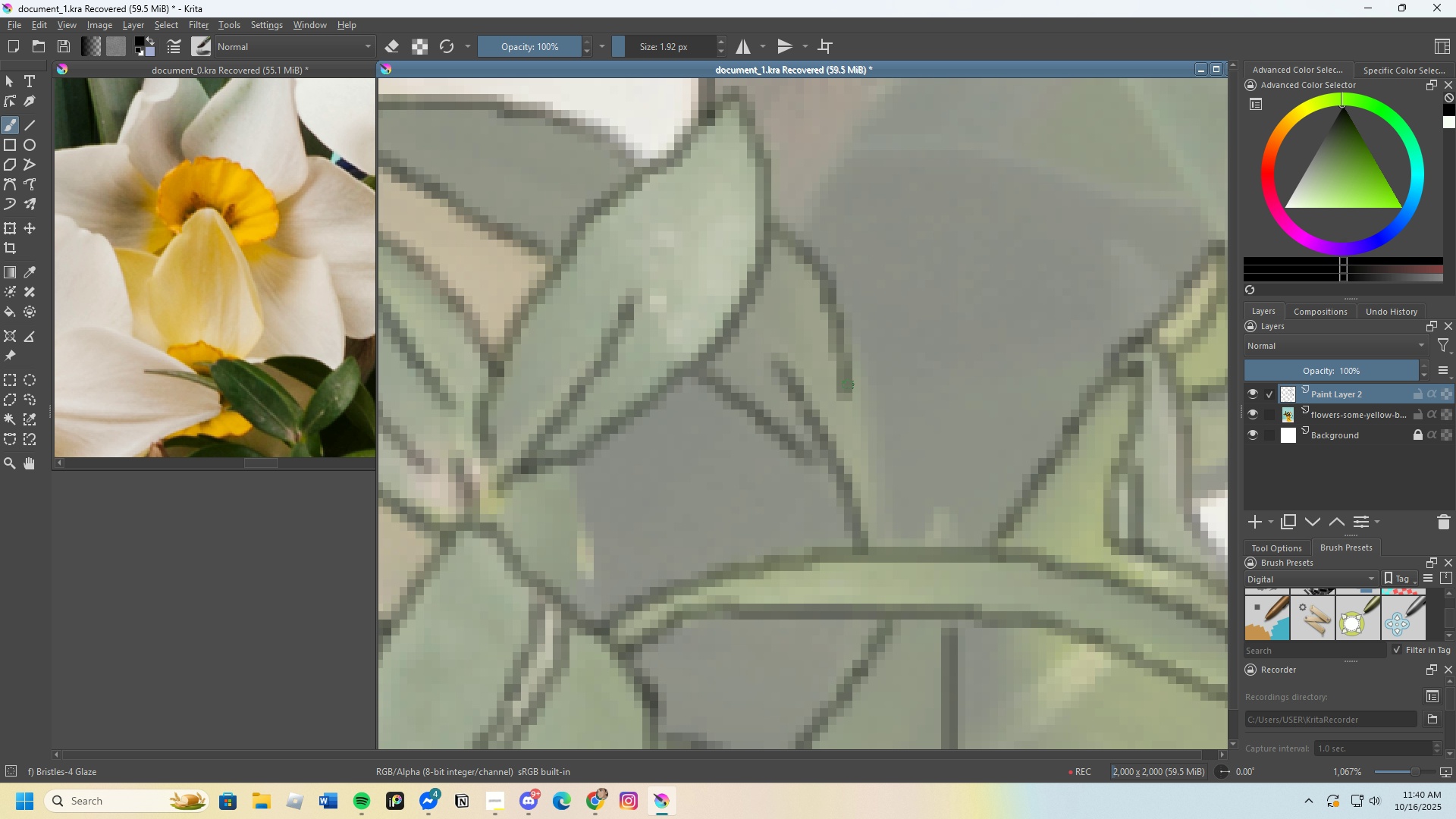 
key(Control+Z)
 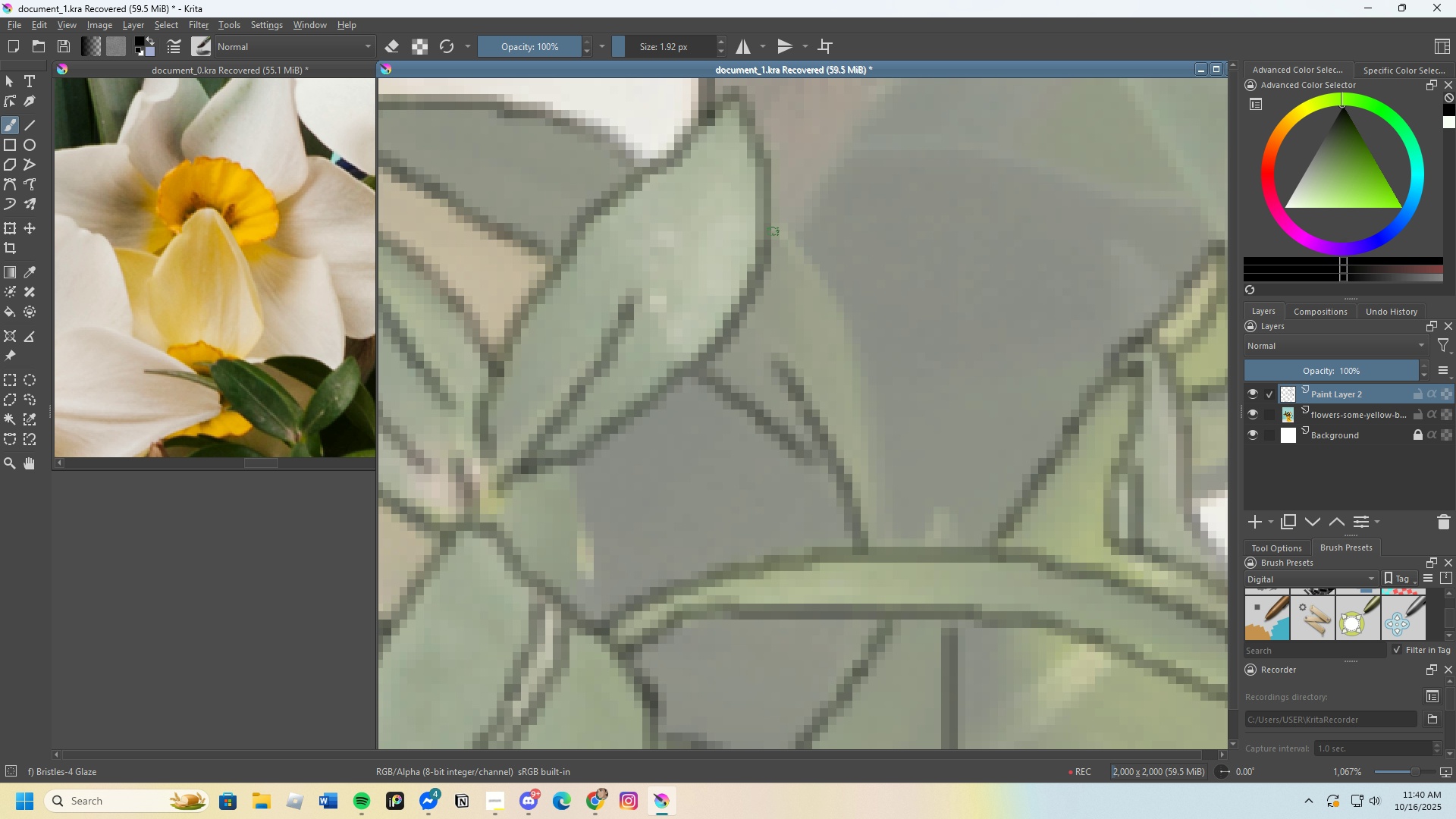 
left_click_drag(start_coordinate=[771, 227], to_coordinate=[861, 375])
 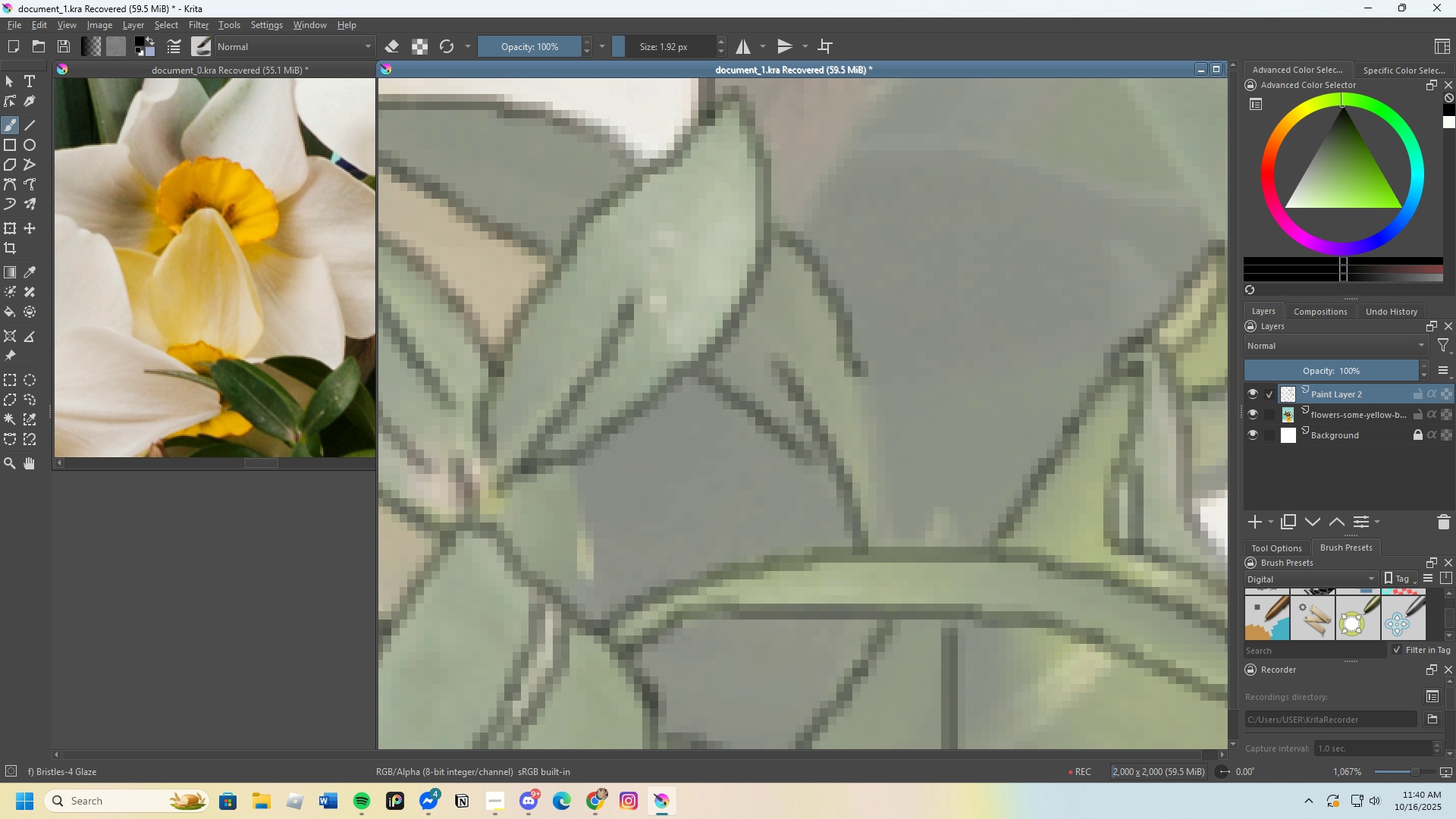 
key(Control+Z)
 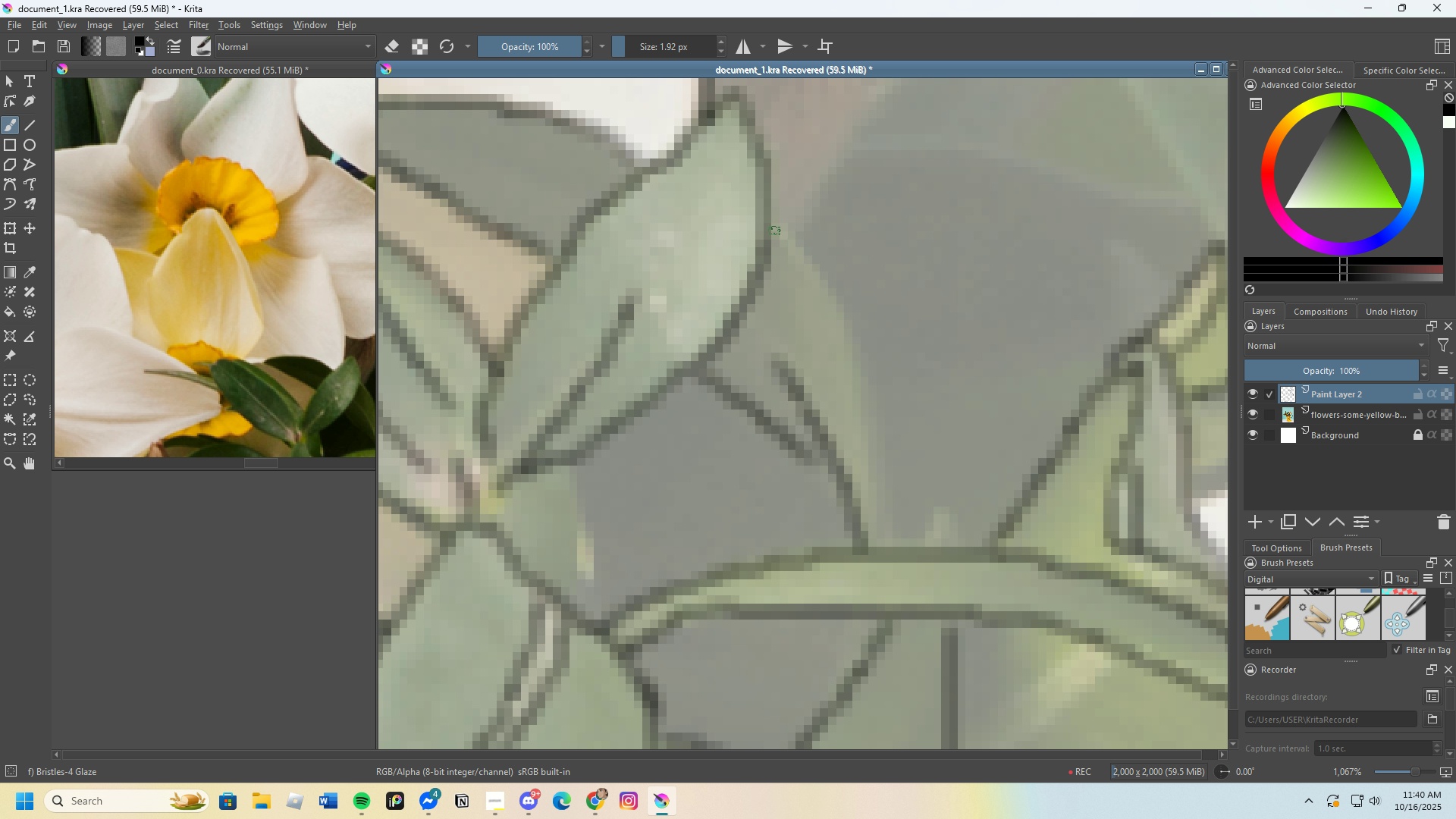 
left_click_drag(start_coordinate=[774, 230], to_coordinate=[877, 540])
 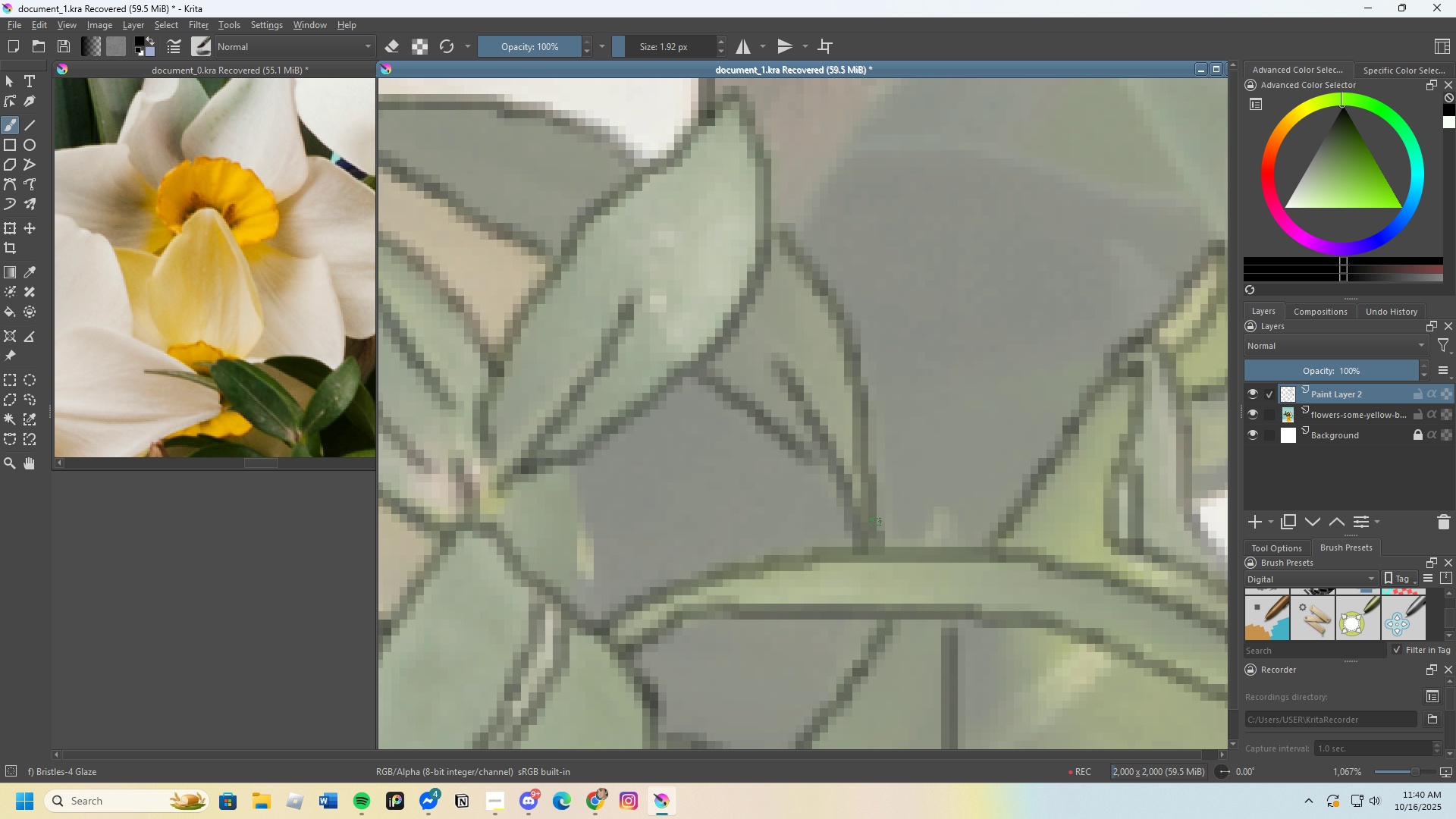 
scroll: coordinate [875, 505], scroll_direction: down, amount: 4.0
 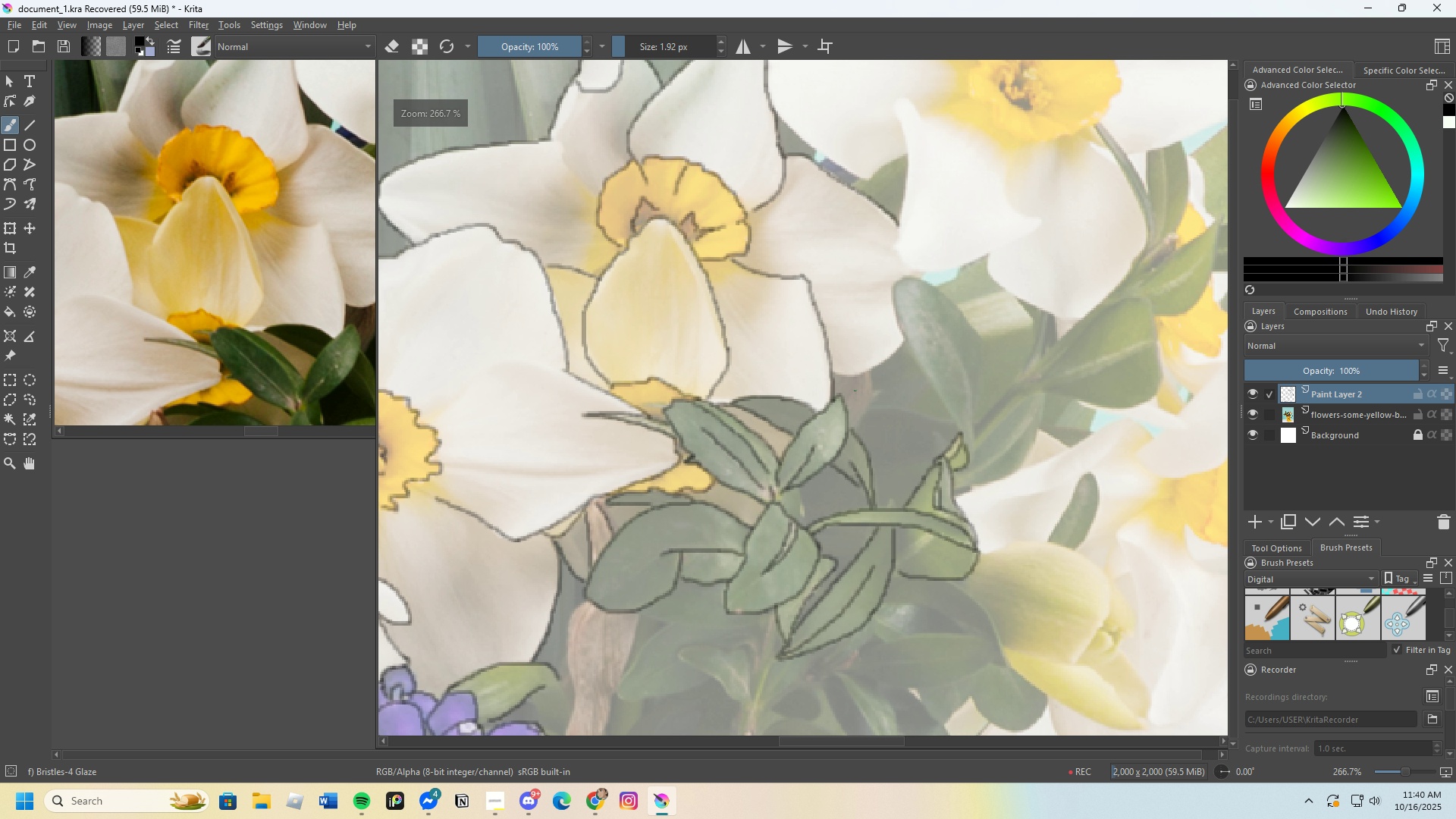 
scroll: coordinate [867, 375], scroll_direction: up, amount: 4.0
 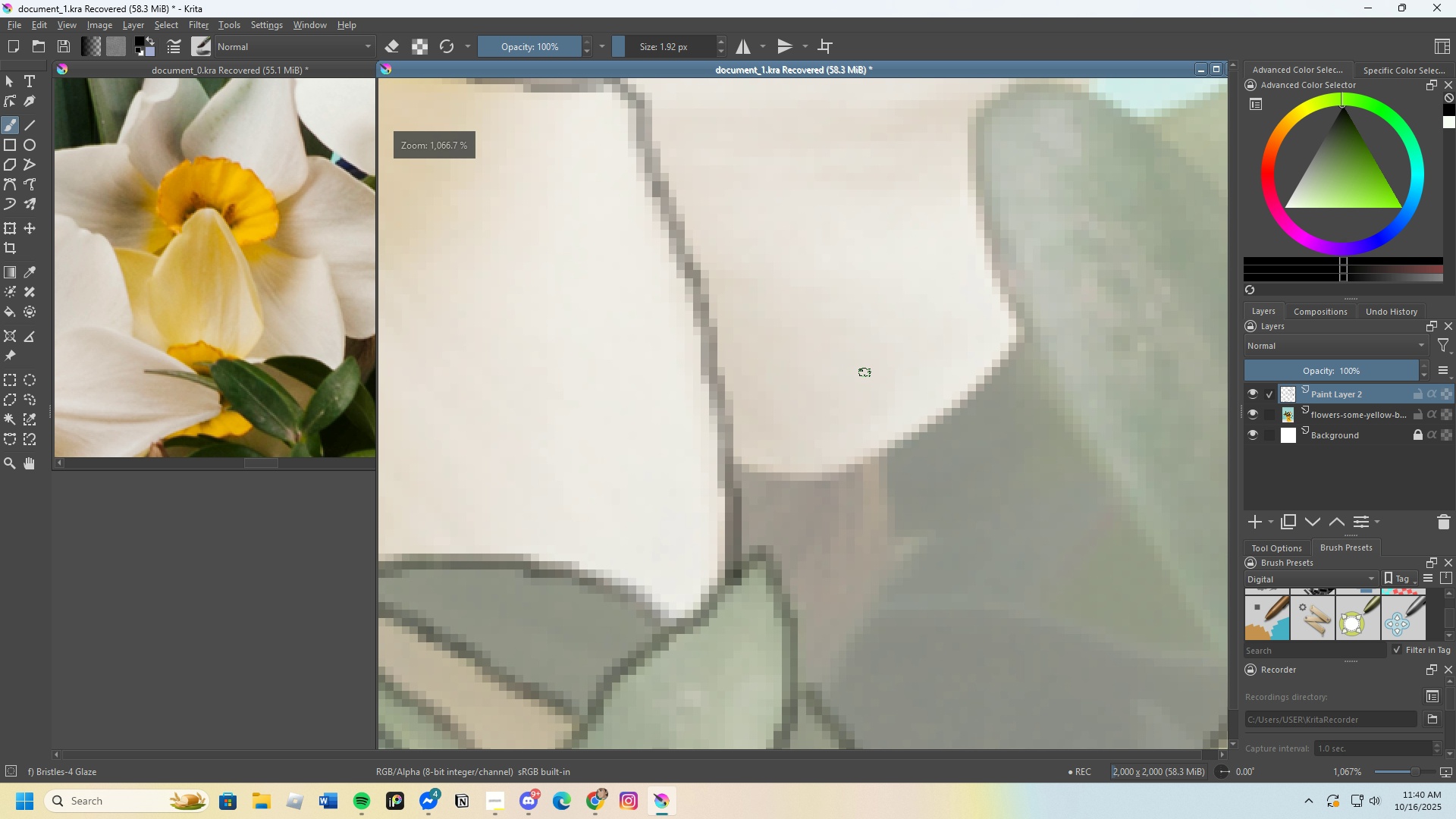 
scroll: coordinate [890, 375], scroll_direction: none, amount: 0.0
 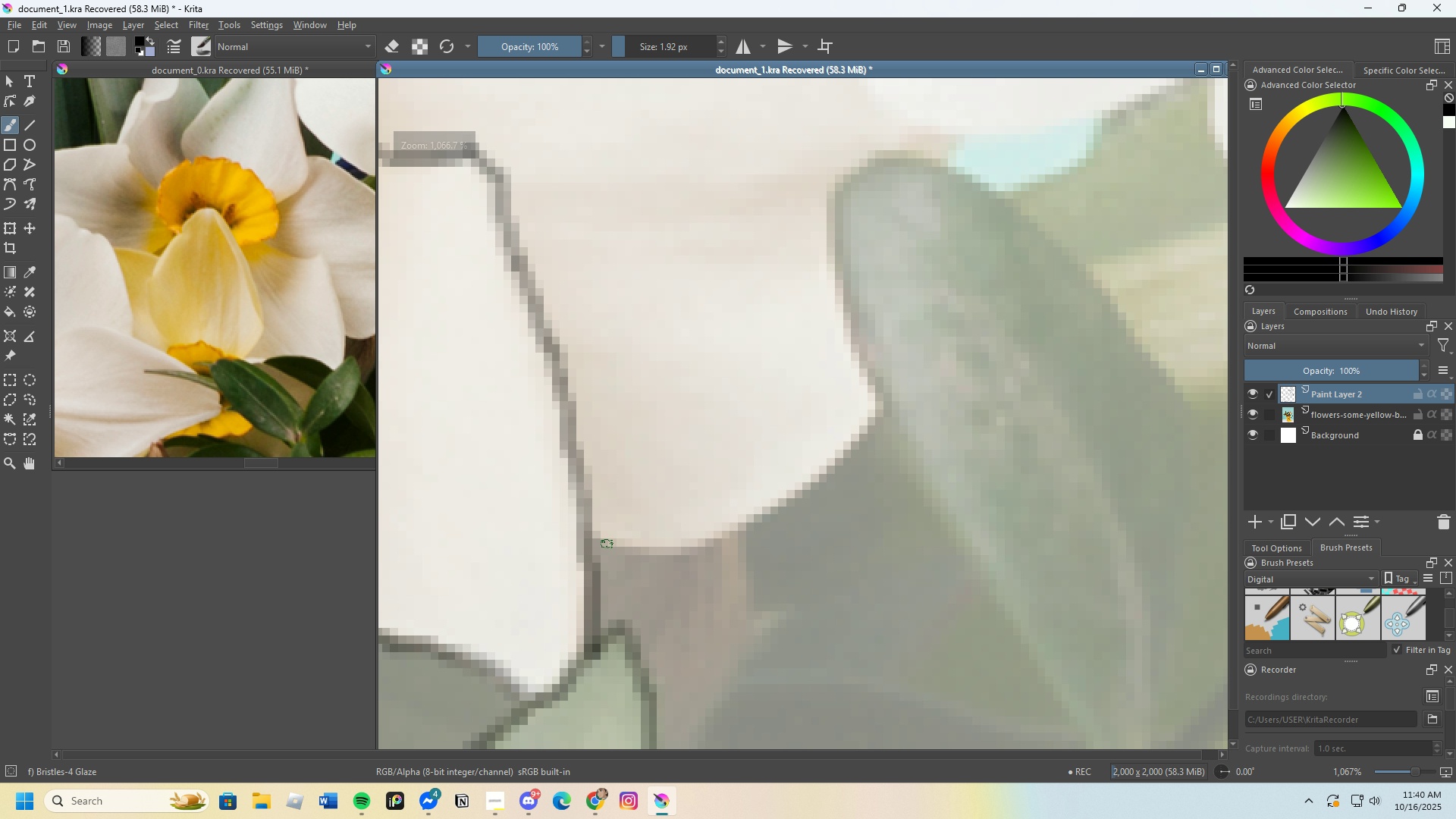 
left_click_drag(start_coordinate=[597, 547], to_coordinate=[879, 411])
 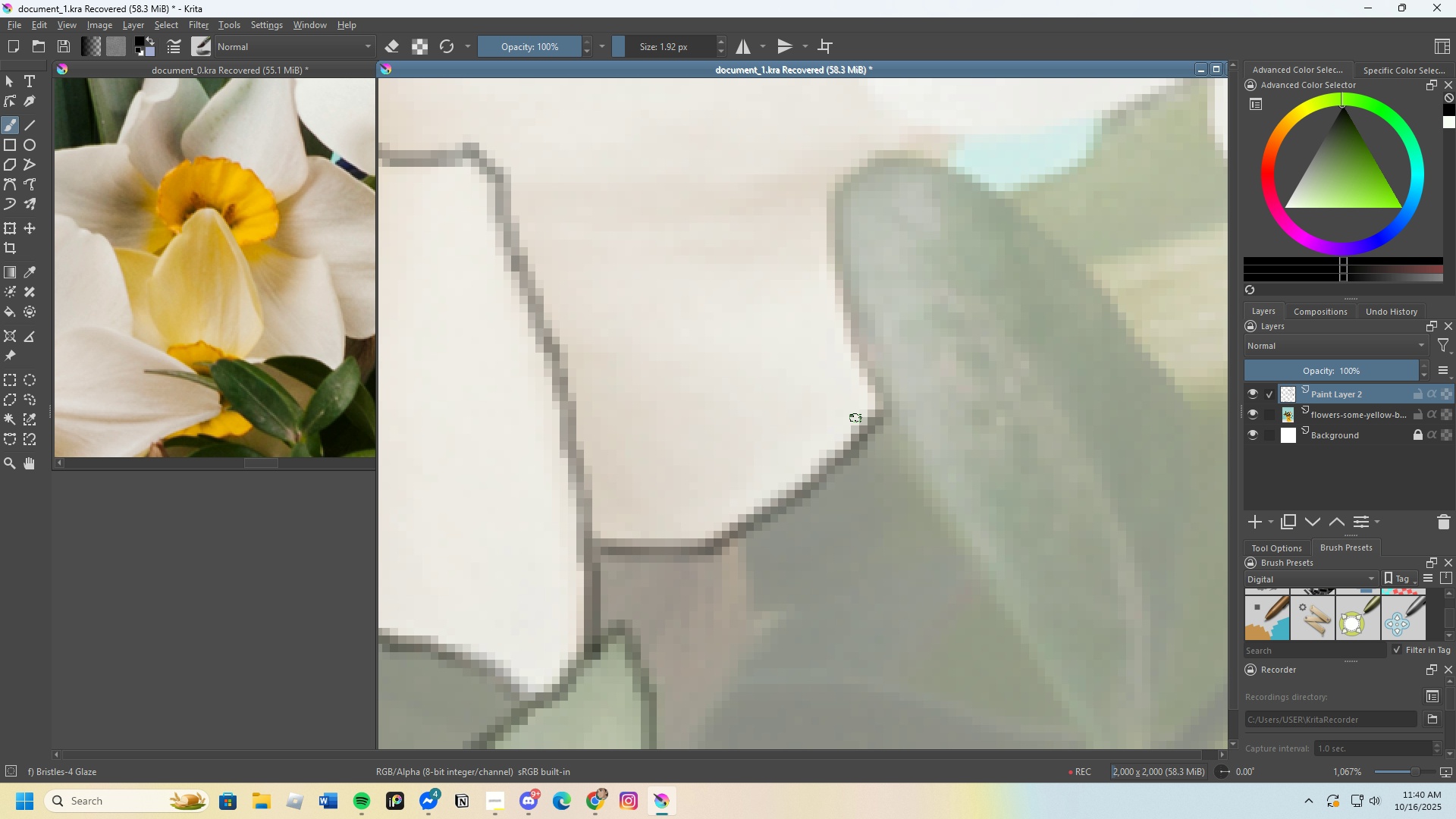 
scroll: coordinate [850, 300], scroll_direction: down, amount: 5.0
 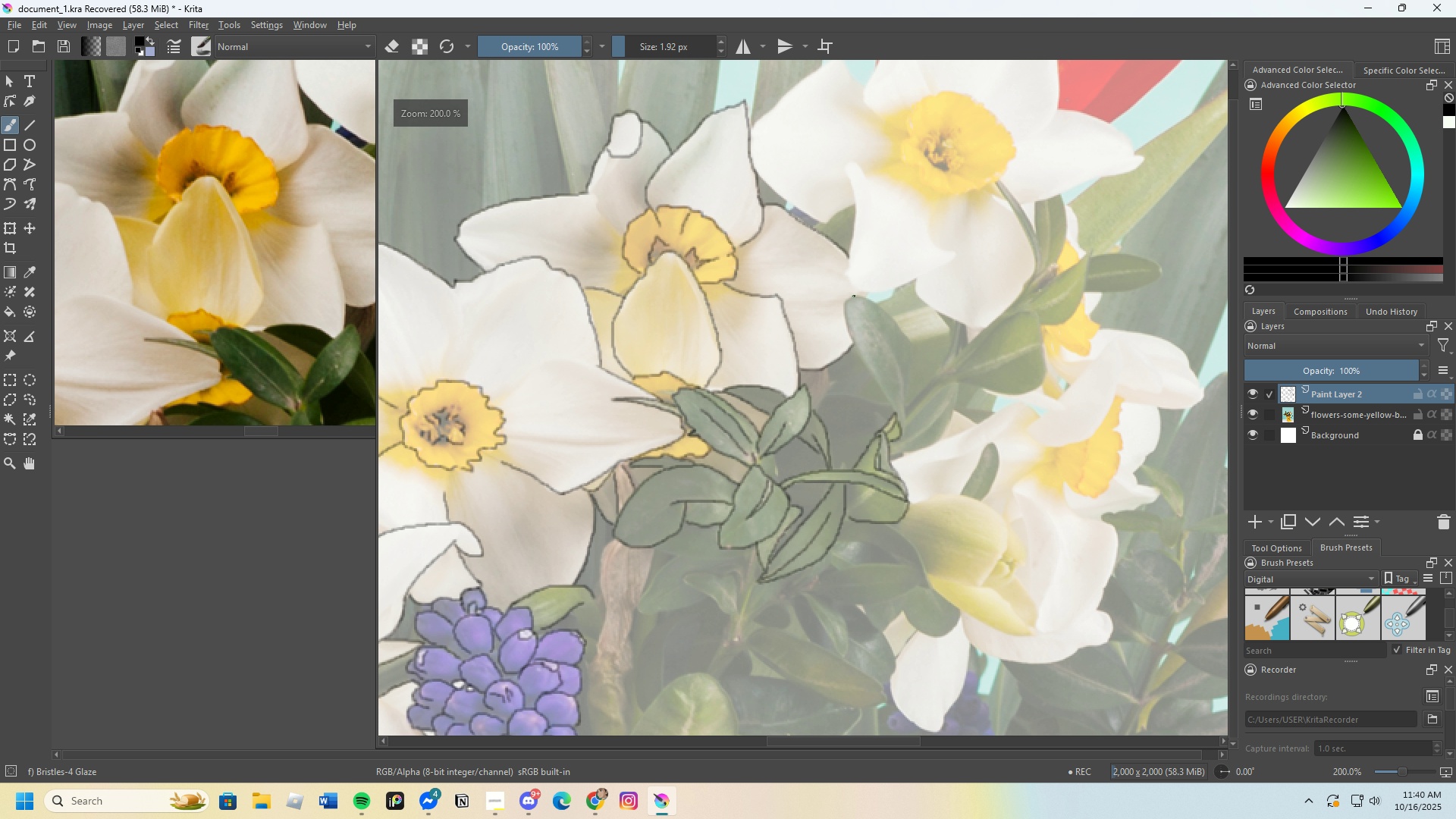 
scroll: coordinate [857, 292], scroll_direction: up, amount: 1.0
 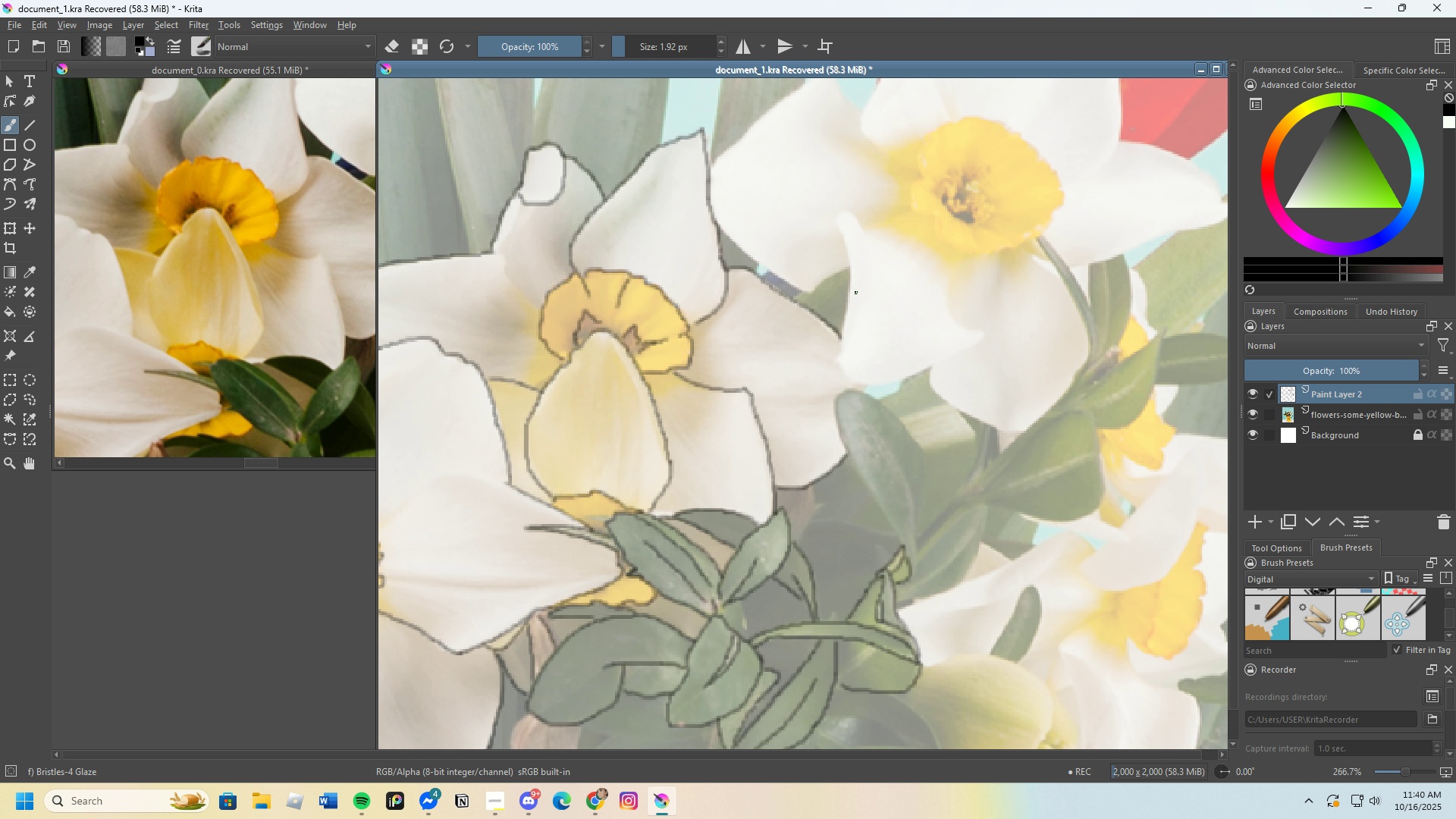 
wait(11.29)
 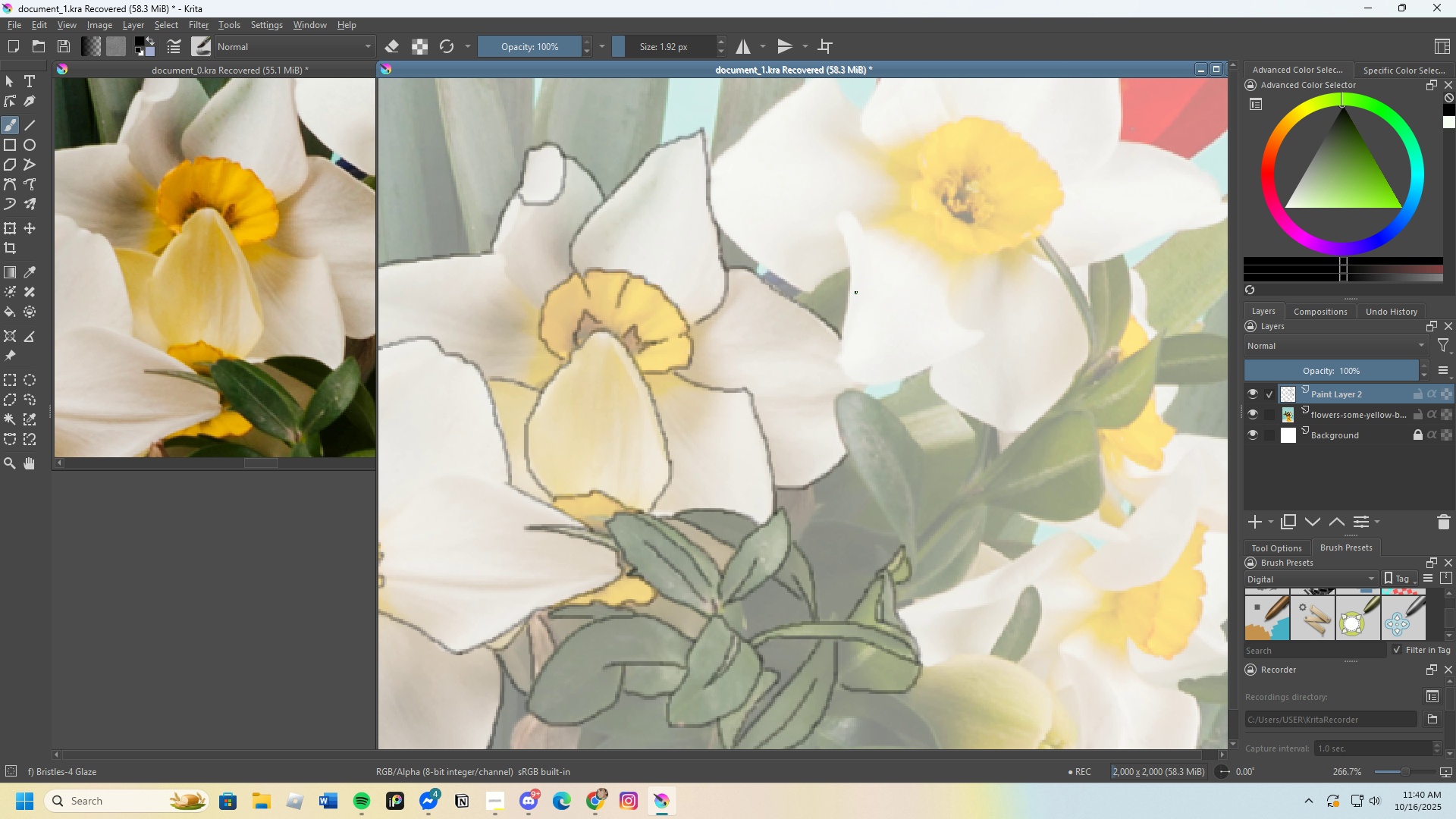 
scroll: coordinate [780, 444], scroll_direction: up, amount: 3.0
 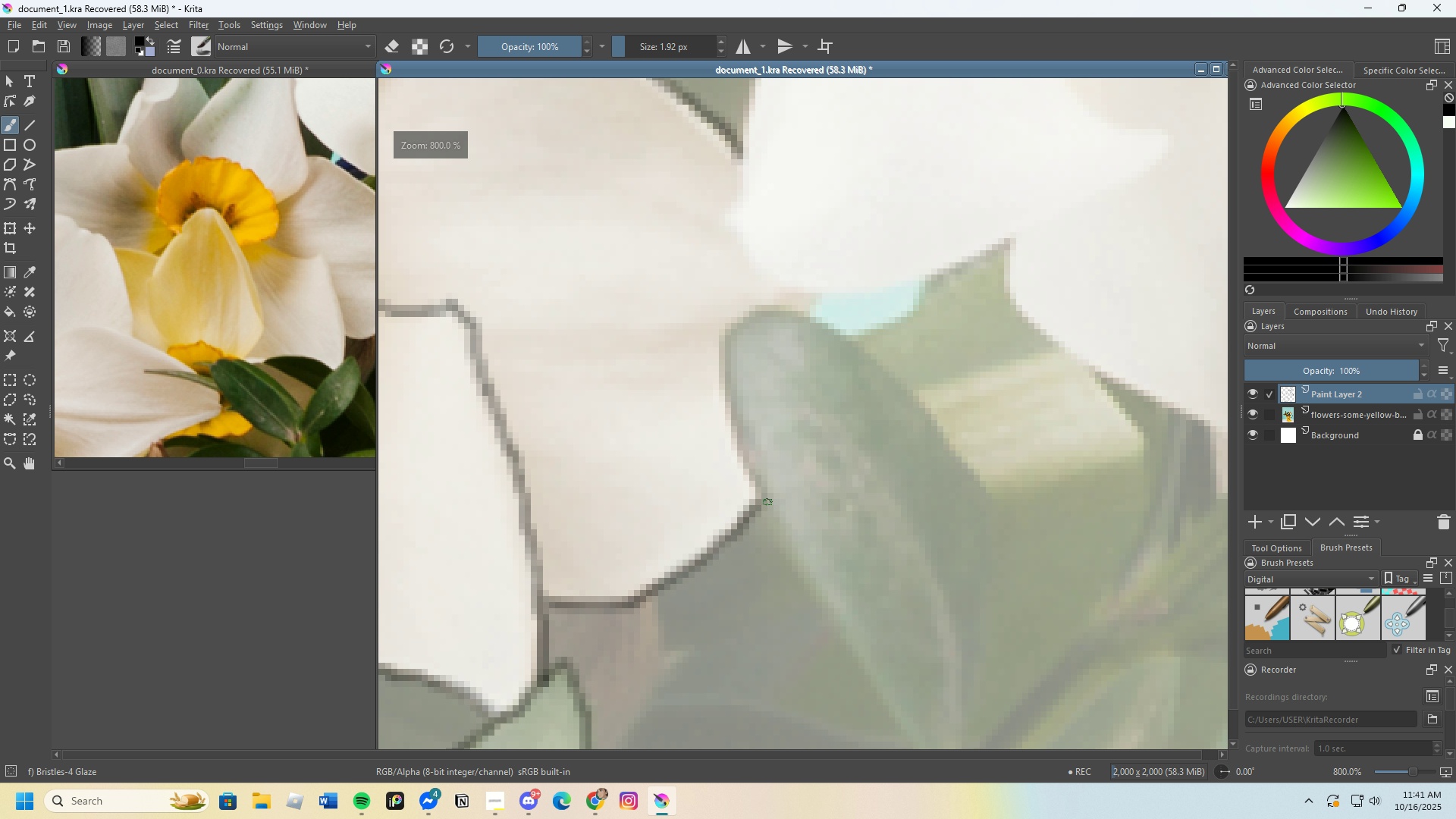 
left_click_drag(start_coordinate=[768, 500], to_coordinate=[739, 469])
 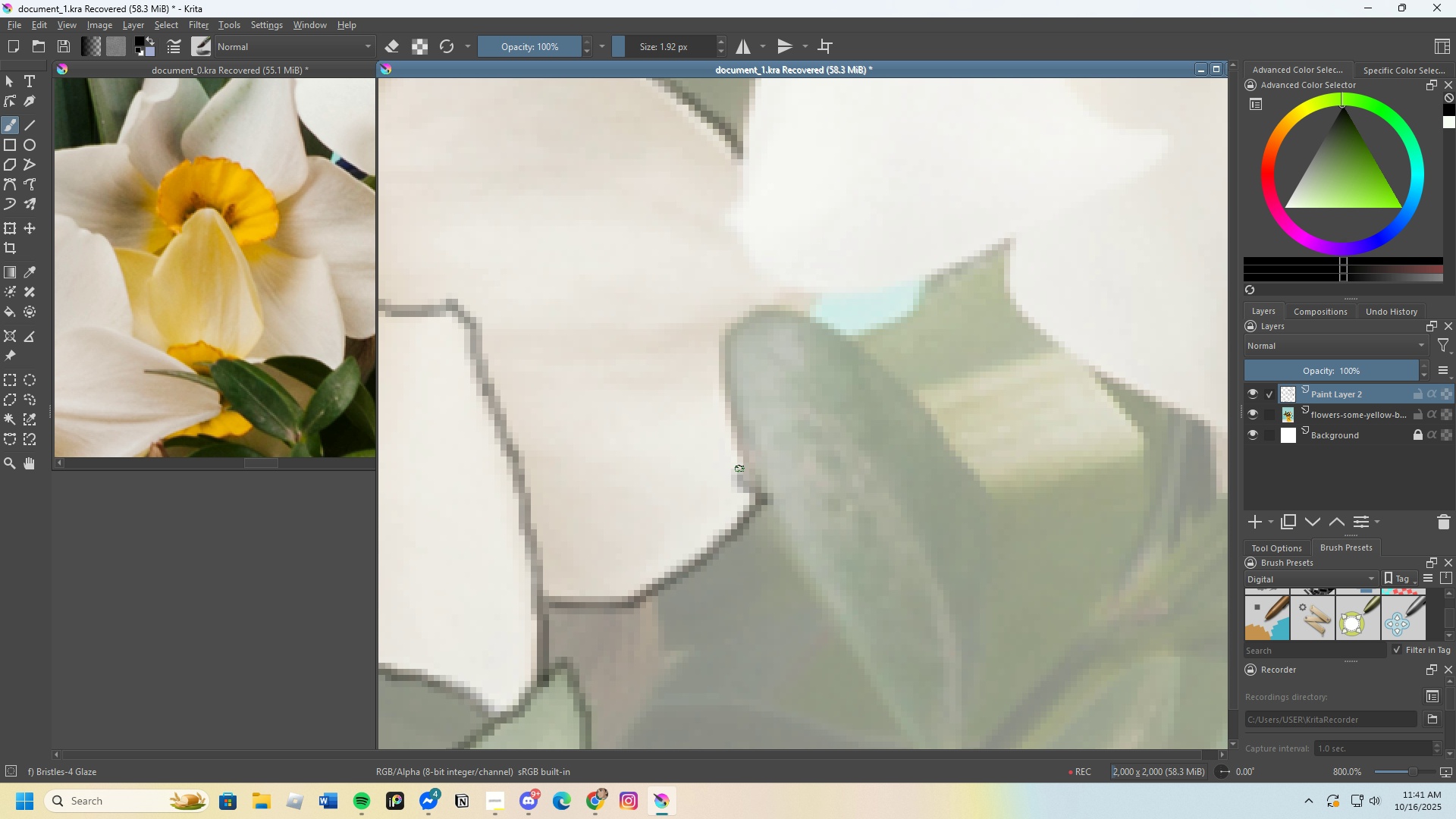 
key(Control+Z)
 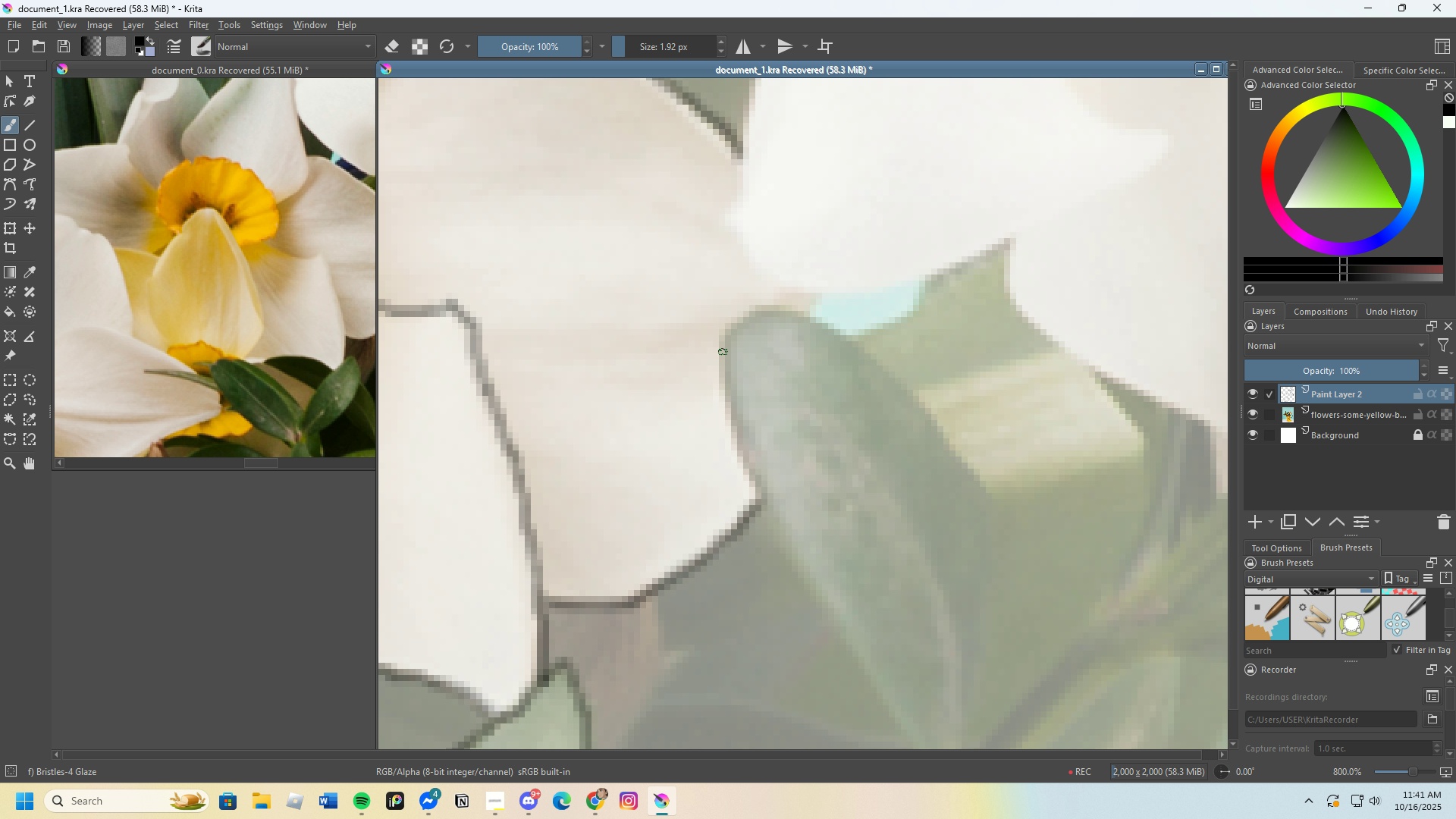 
left_click_drag(start_coordinate=[723, 351], to_coordinate=[769, 495])
 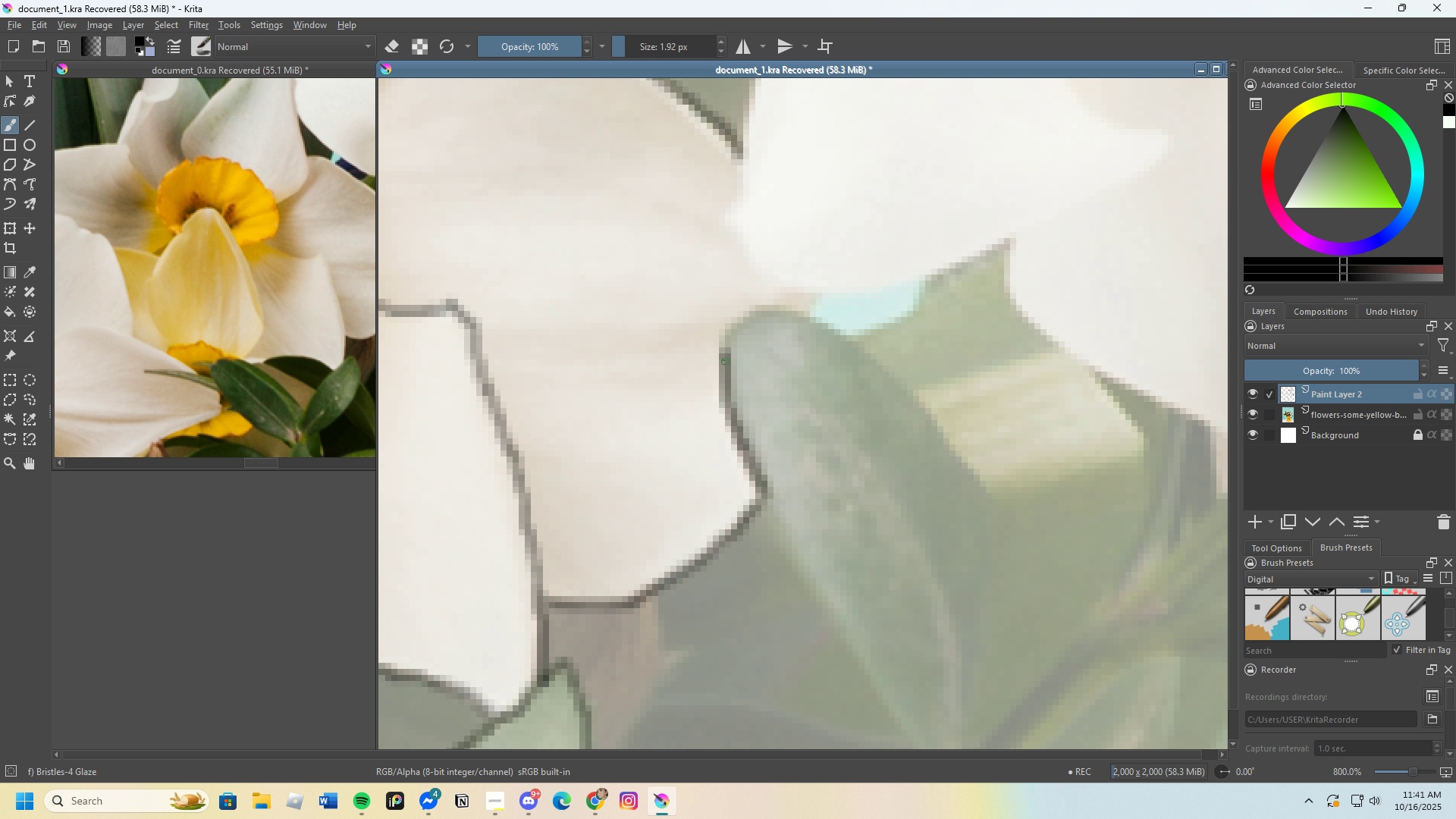 
left_click_drag(start_coordinate=[726, 355], to_coordinate=[762, 306])
 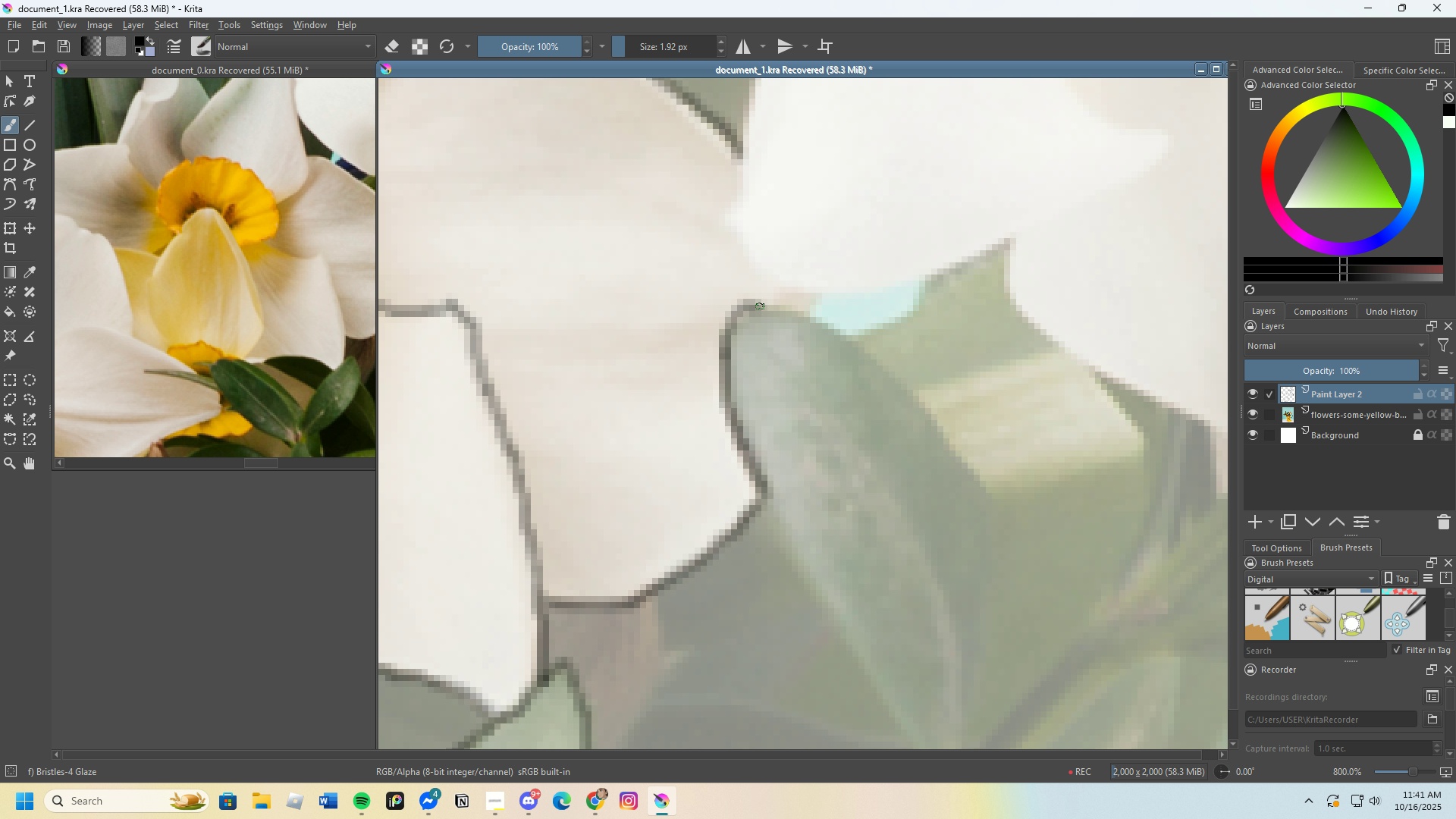 
key(Control+Z)
 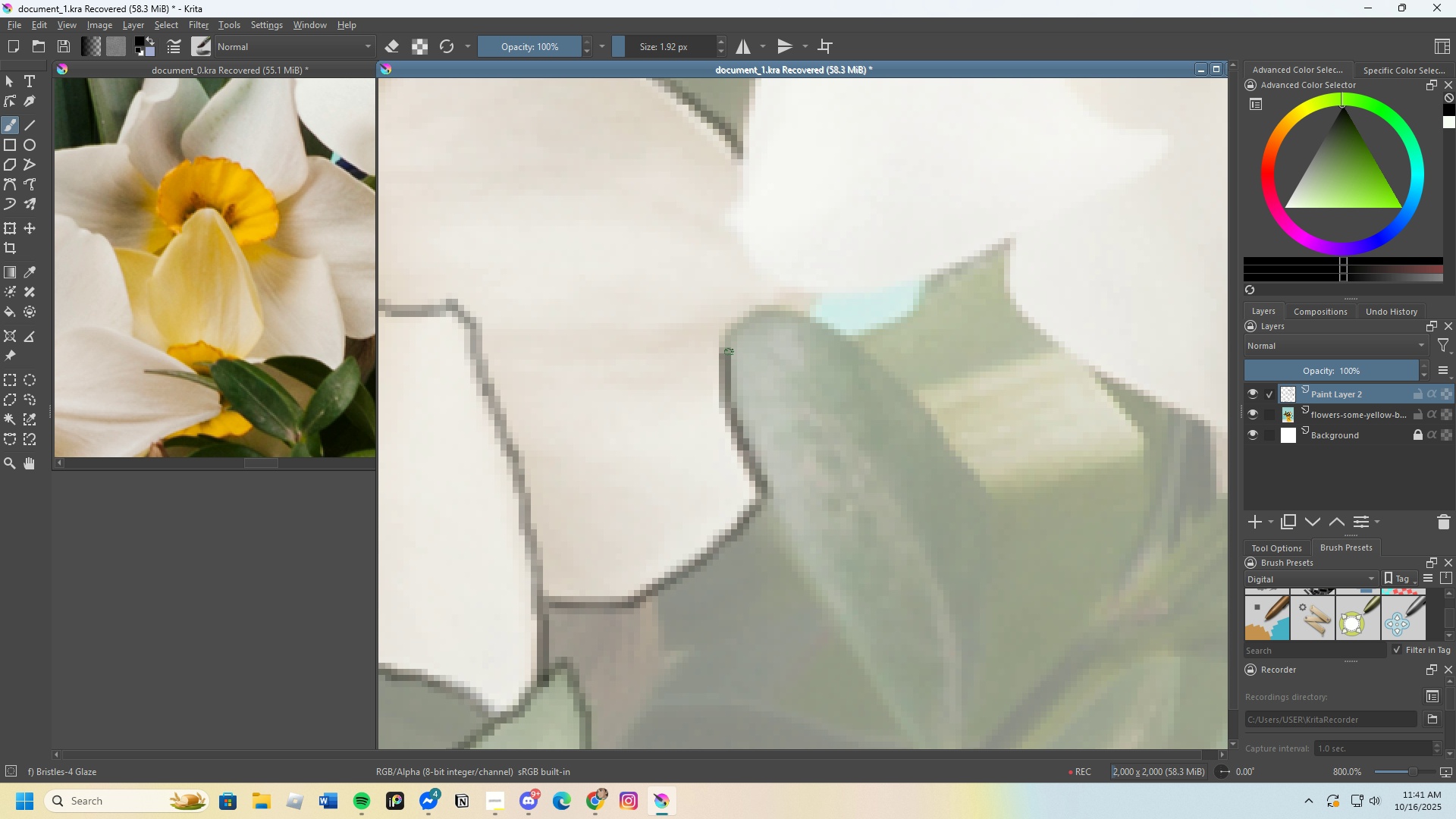 
left_click_drag(start_coordinate=[727, 353], to_coordinate=[737, 327])
 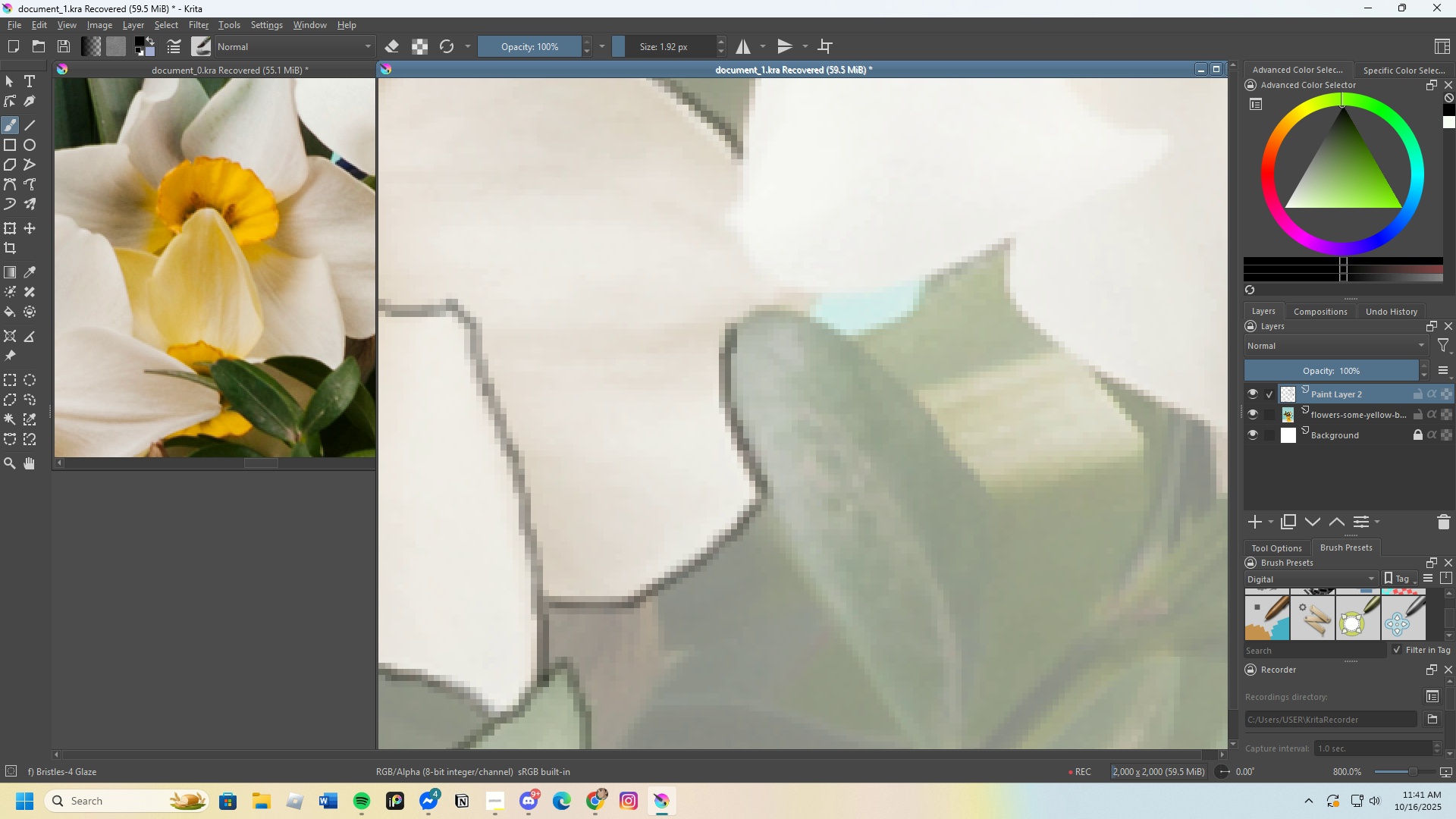 
key(Control+Z)
 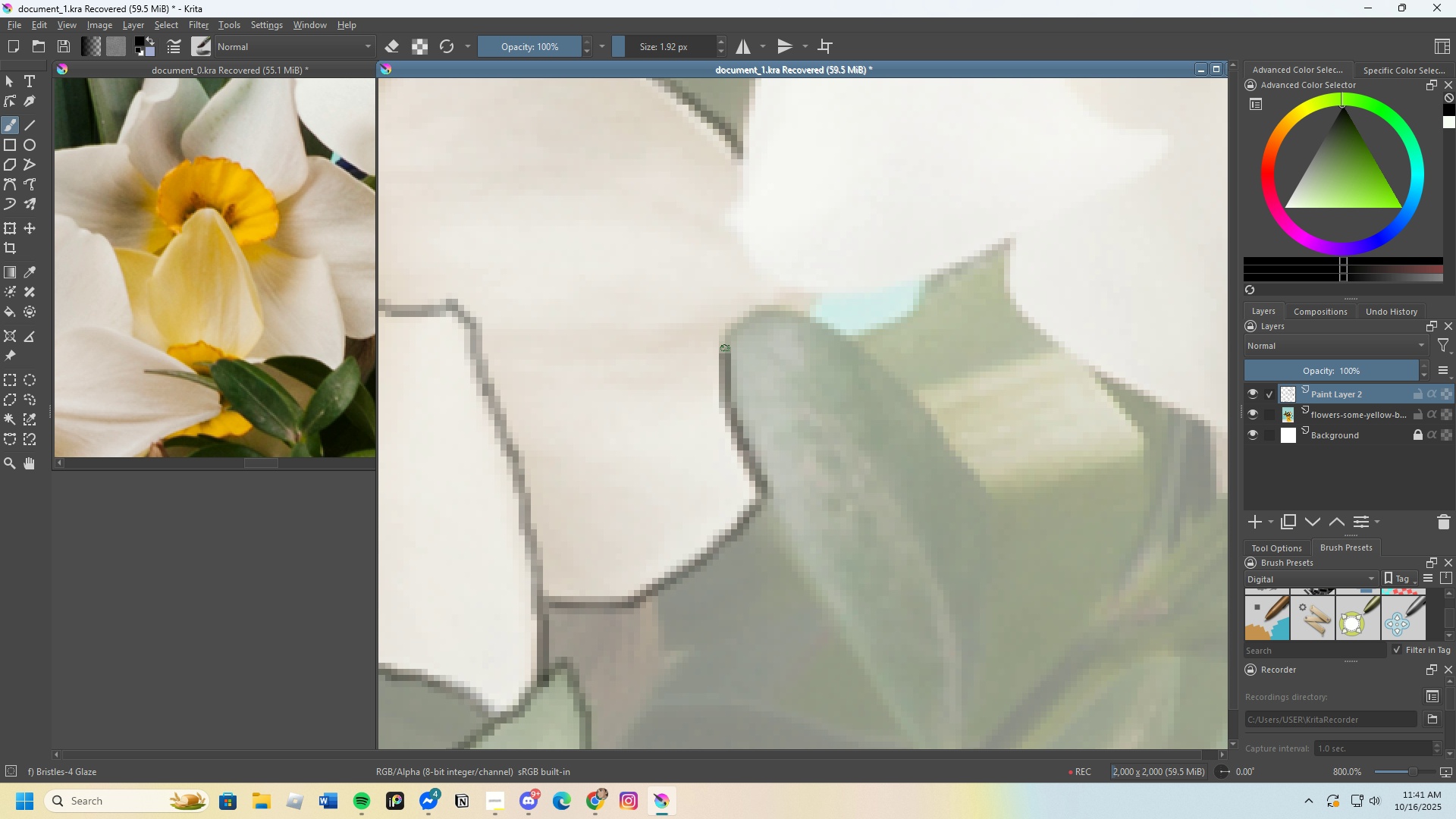 
left_click_drag(start_coordinate=[725, 349], to_coordinate=[987, 504])
 